 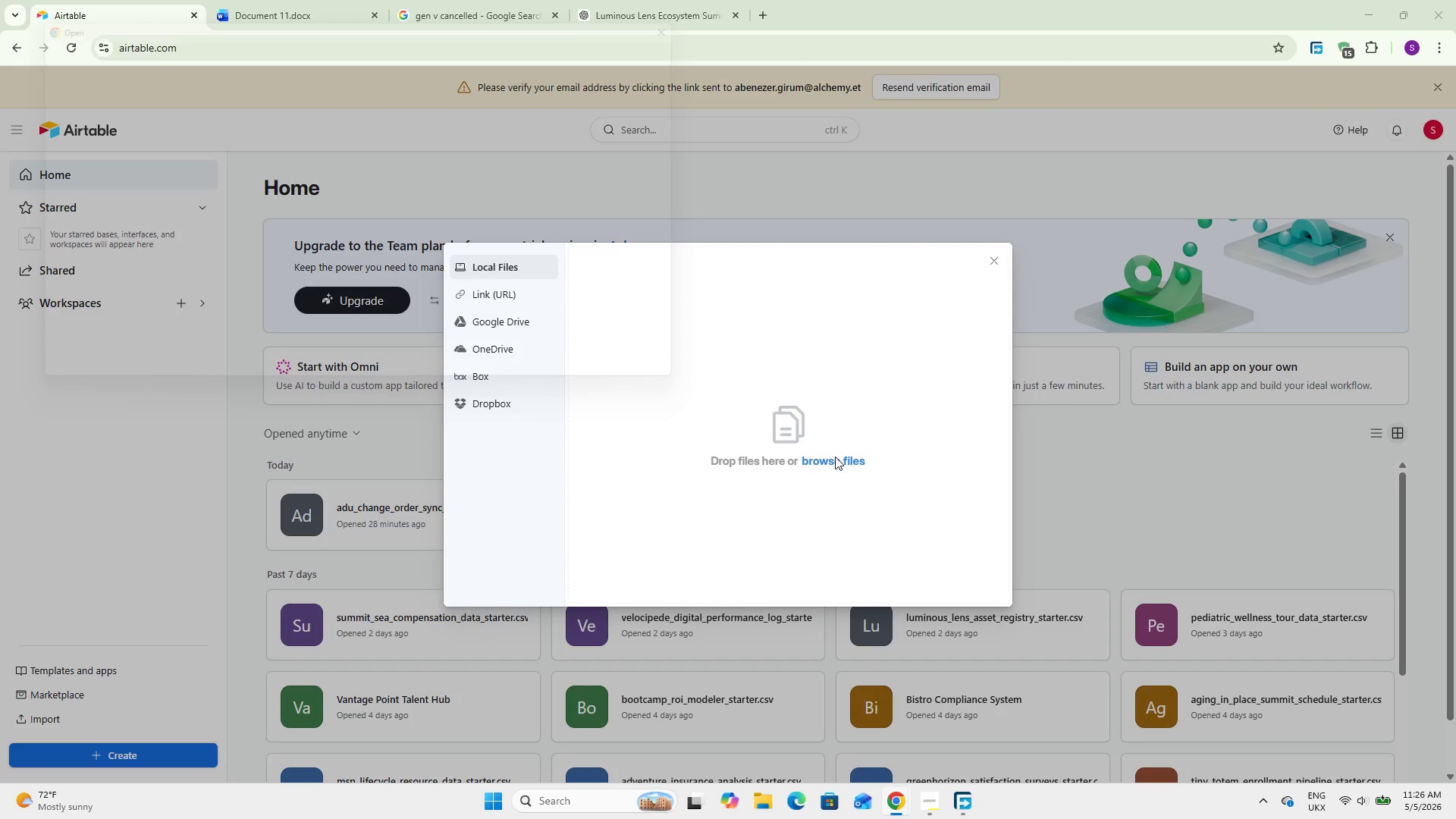 
double_click([169, 134])
 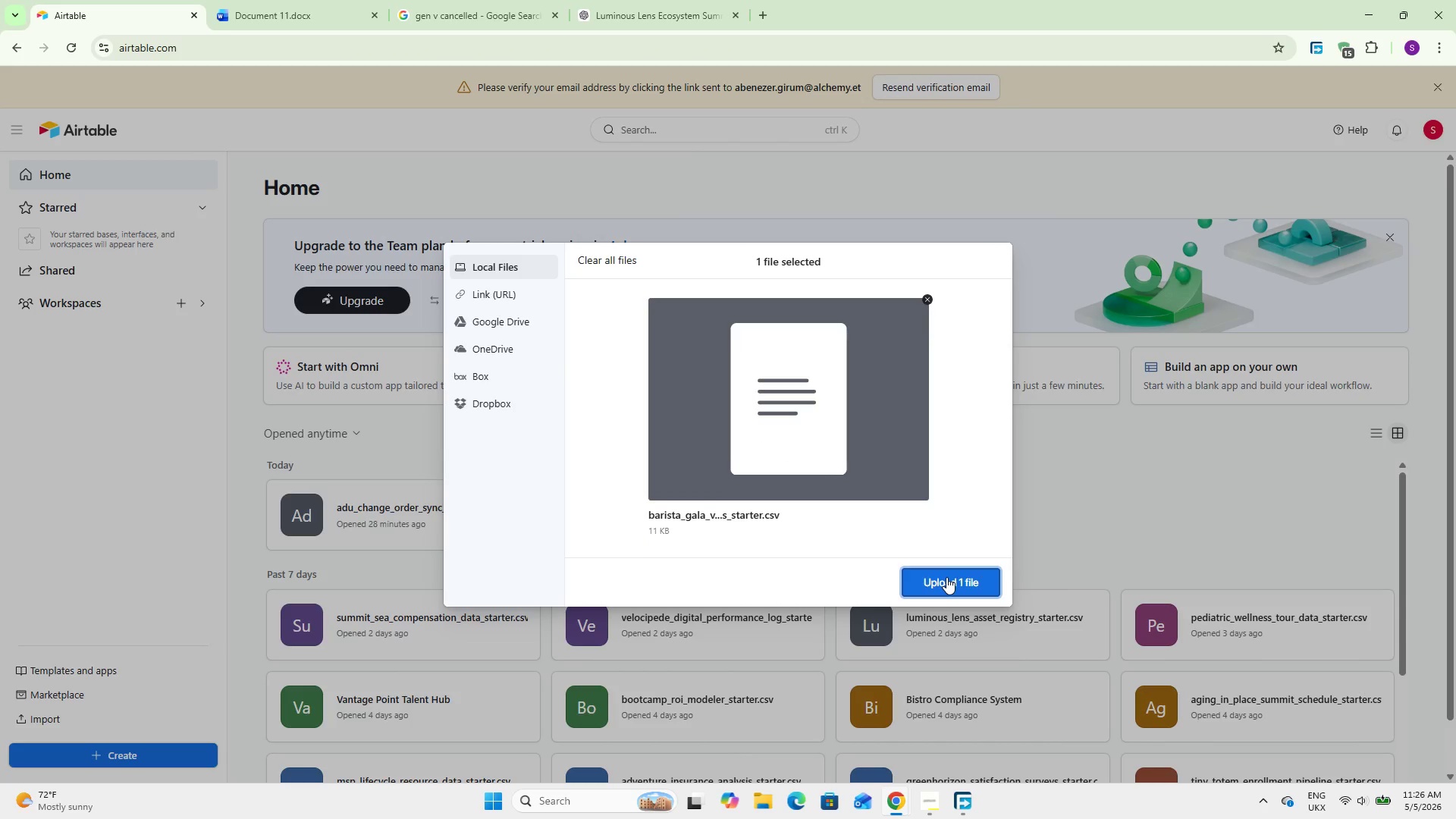 
left_click([946, 577])
 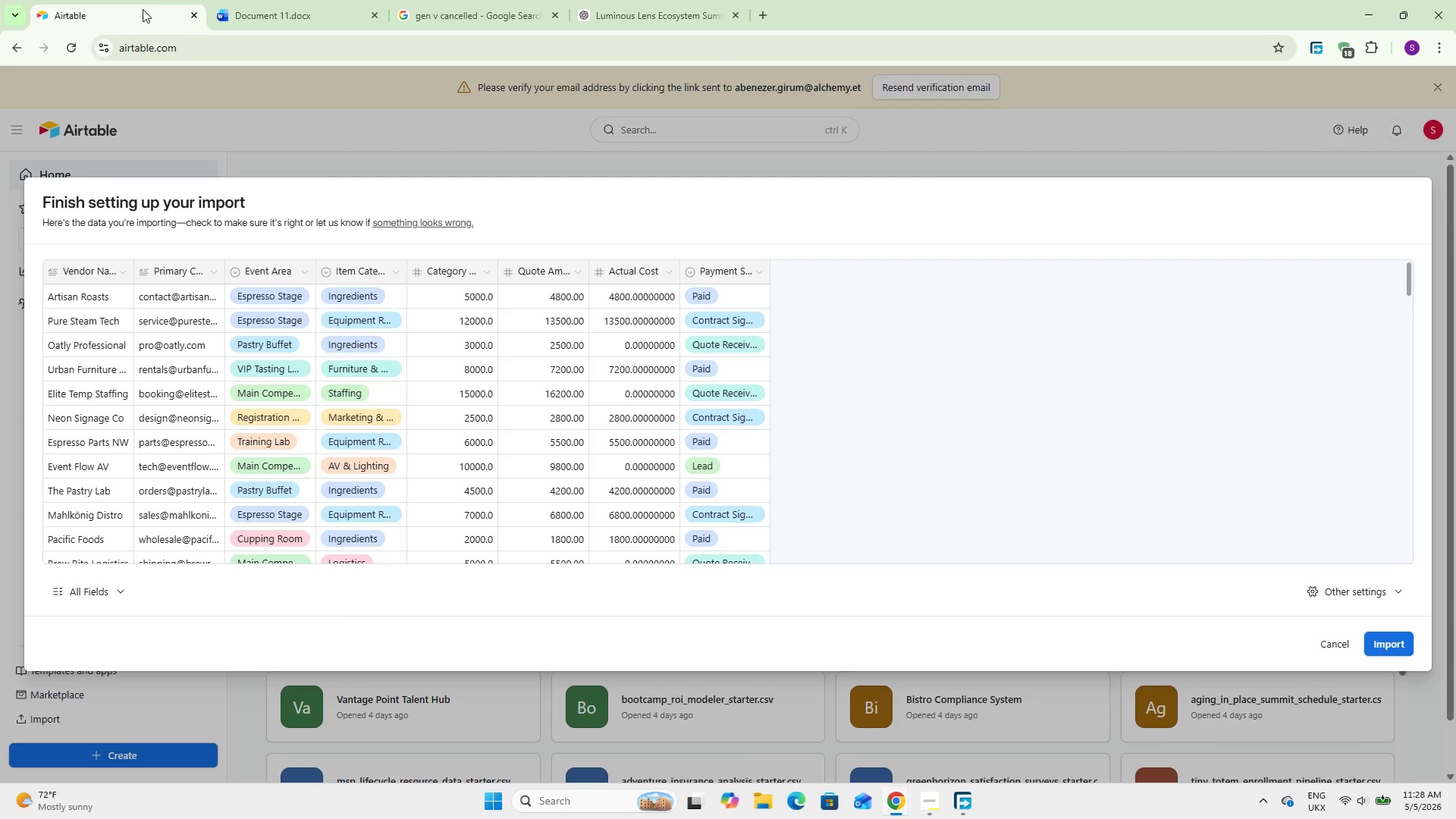 
wait(102.36)
 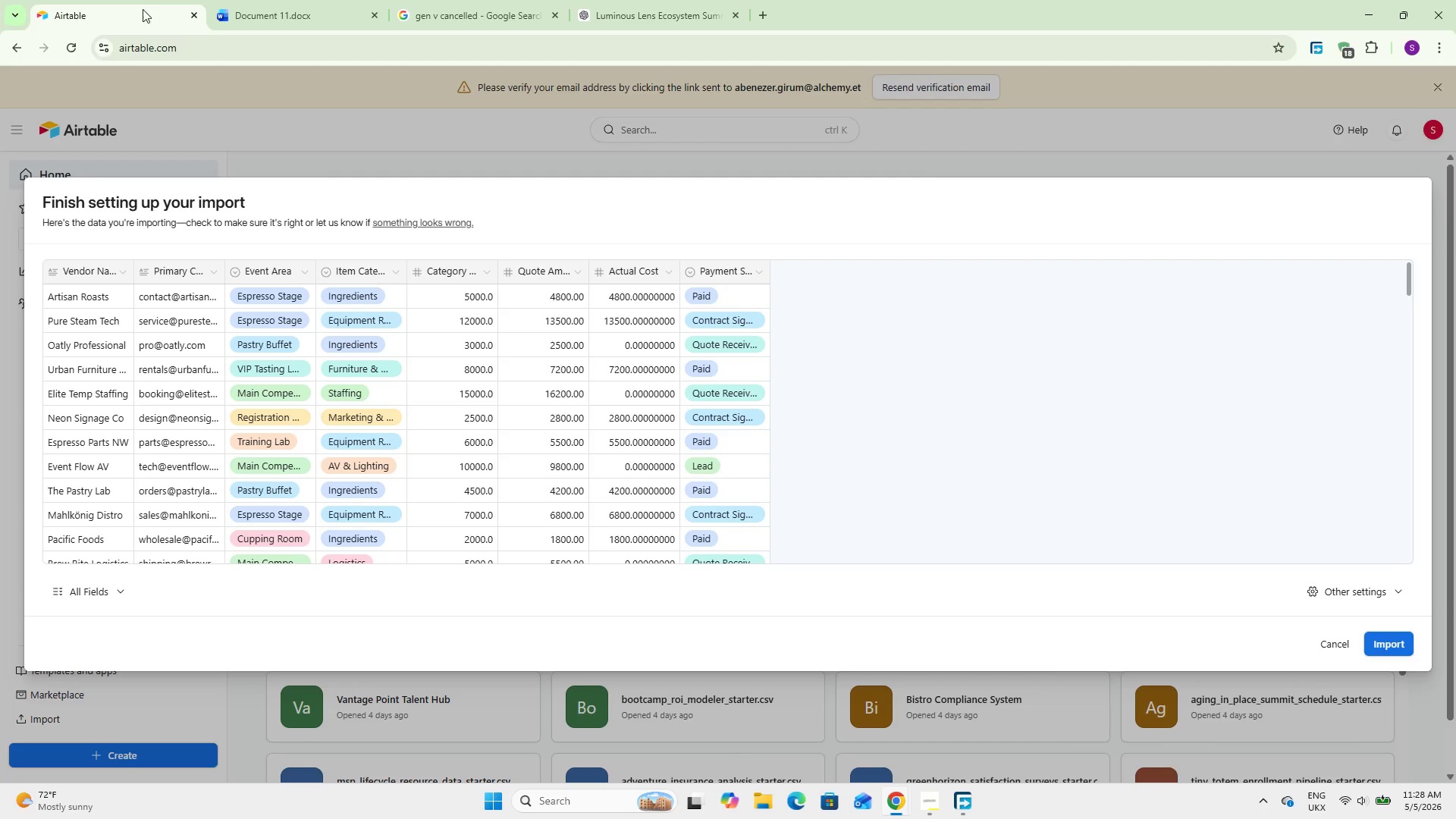 
left_click([1406, 647])
 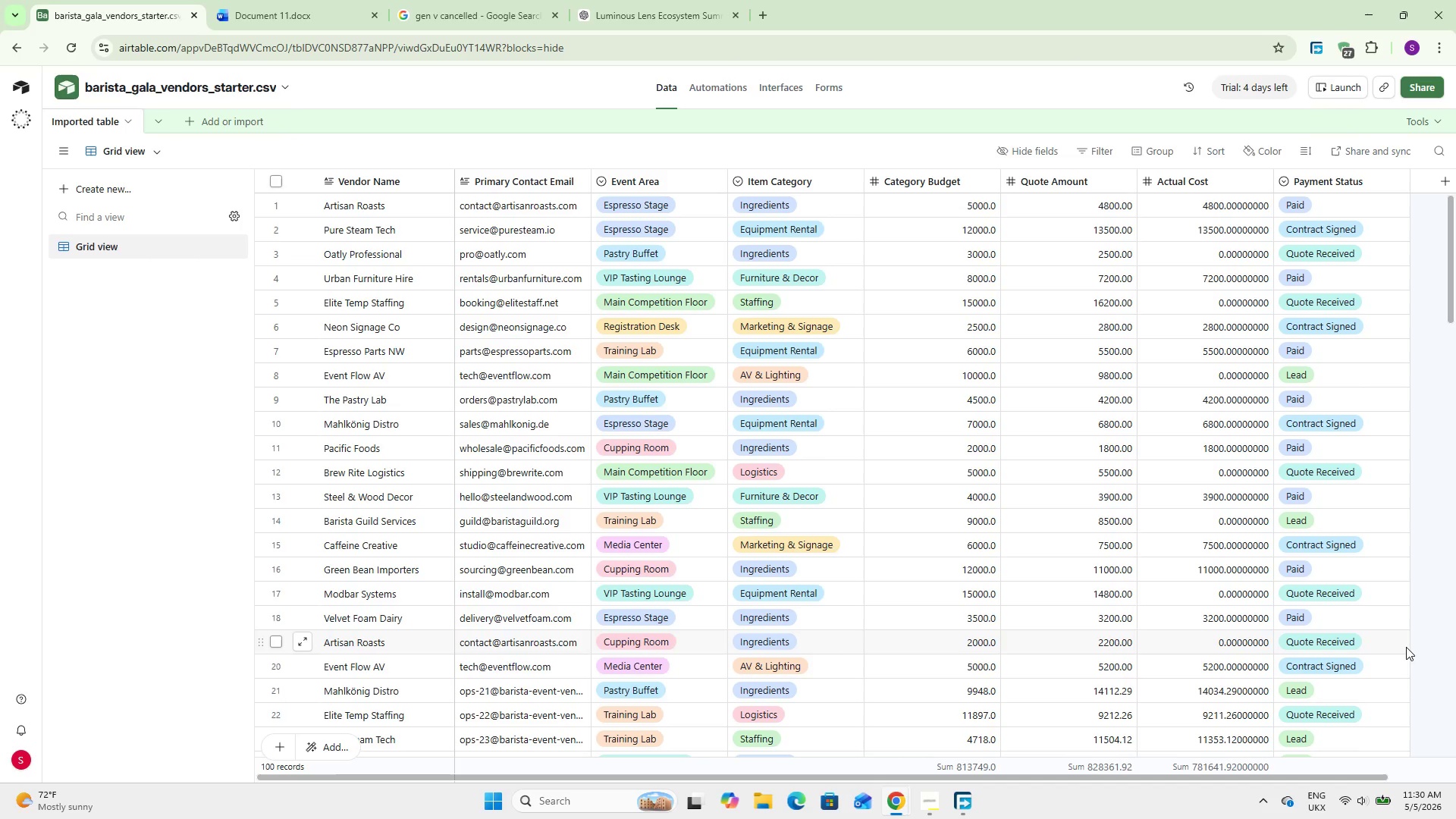 
wait(137.58)
 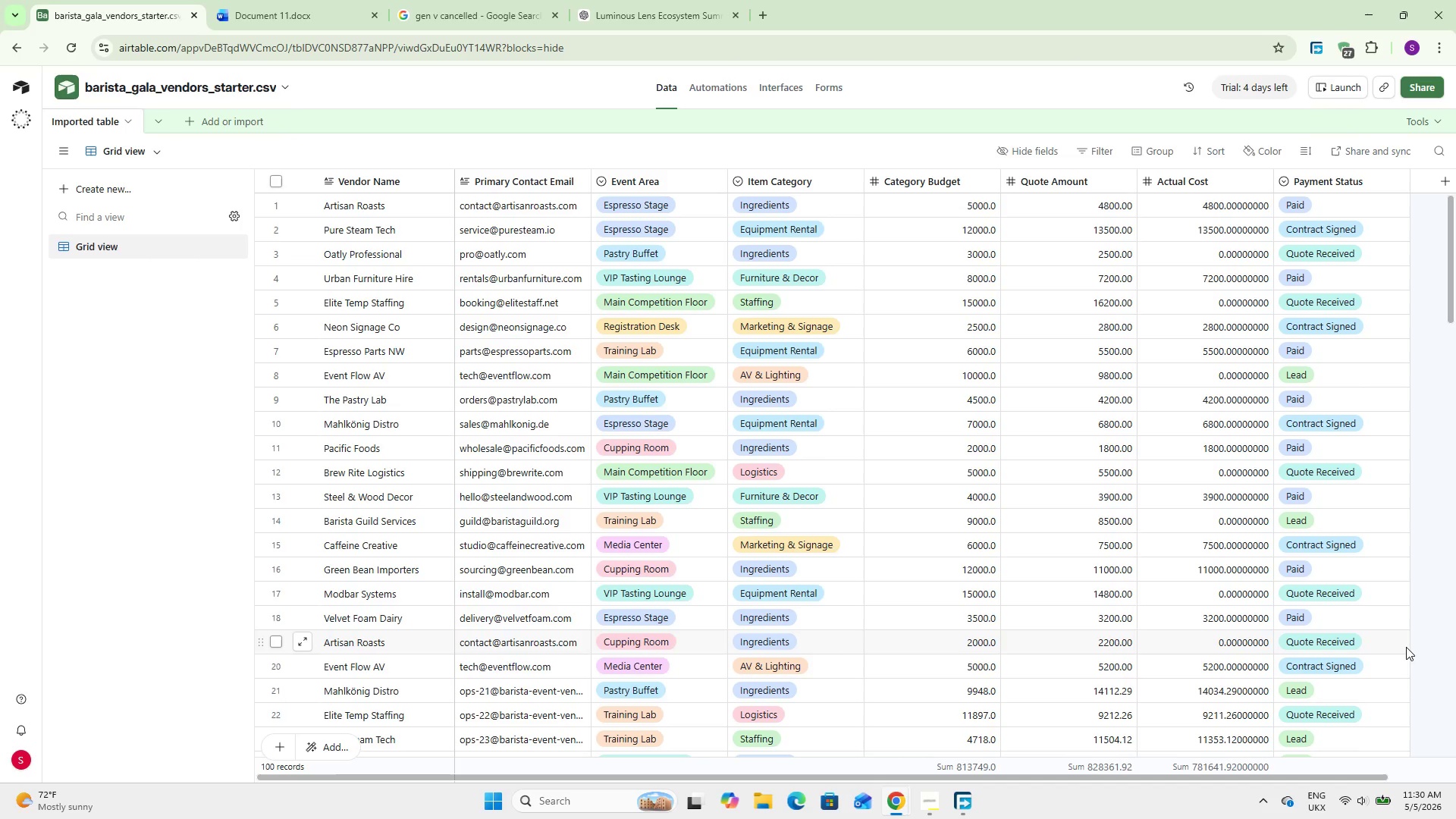 
double_click([403, 183])
 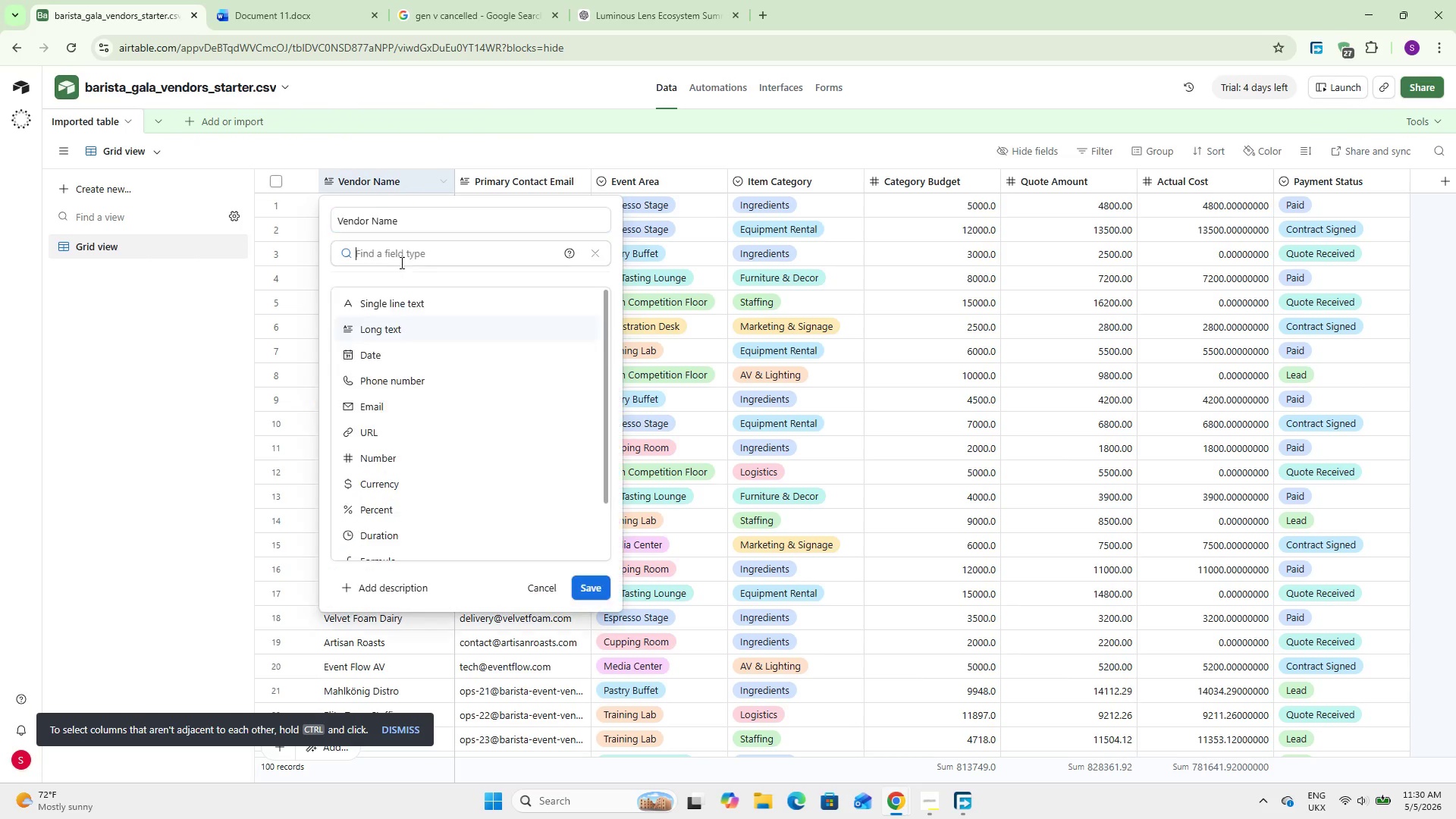 
left_click([400, 262])
 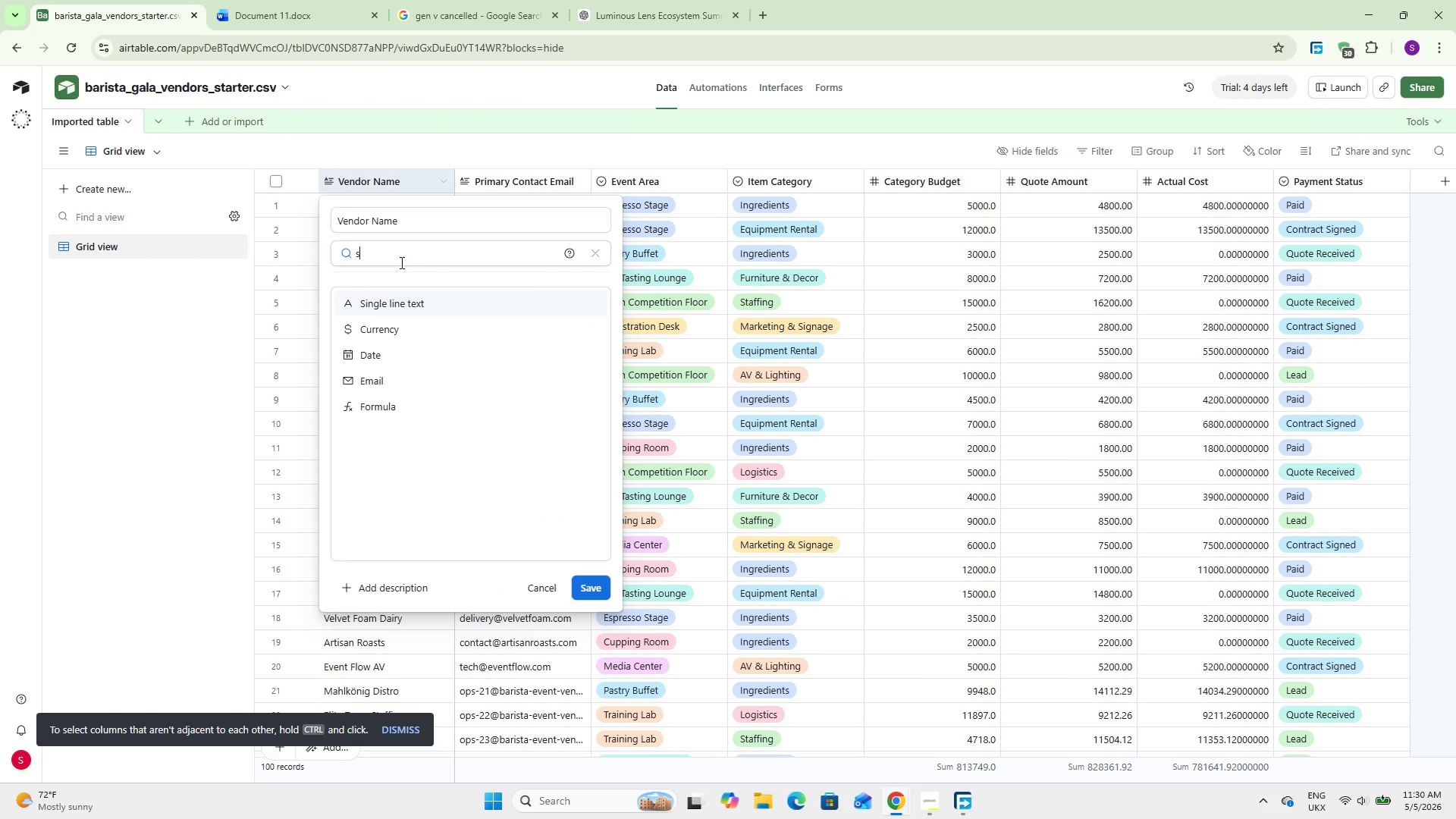 
key(S)
 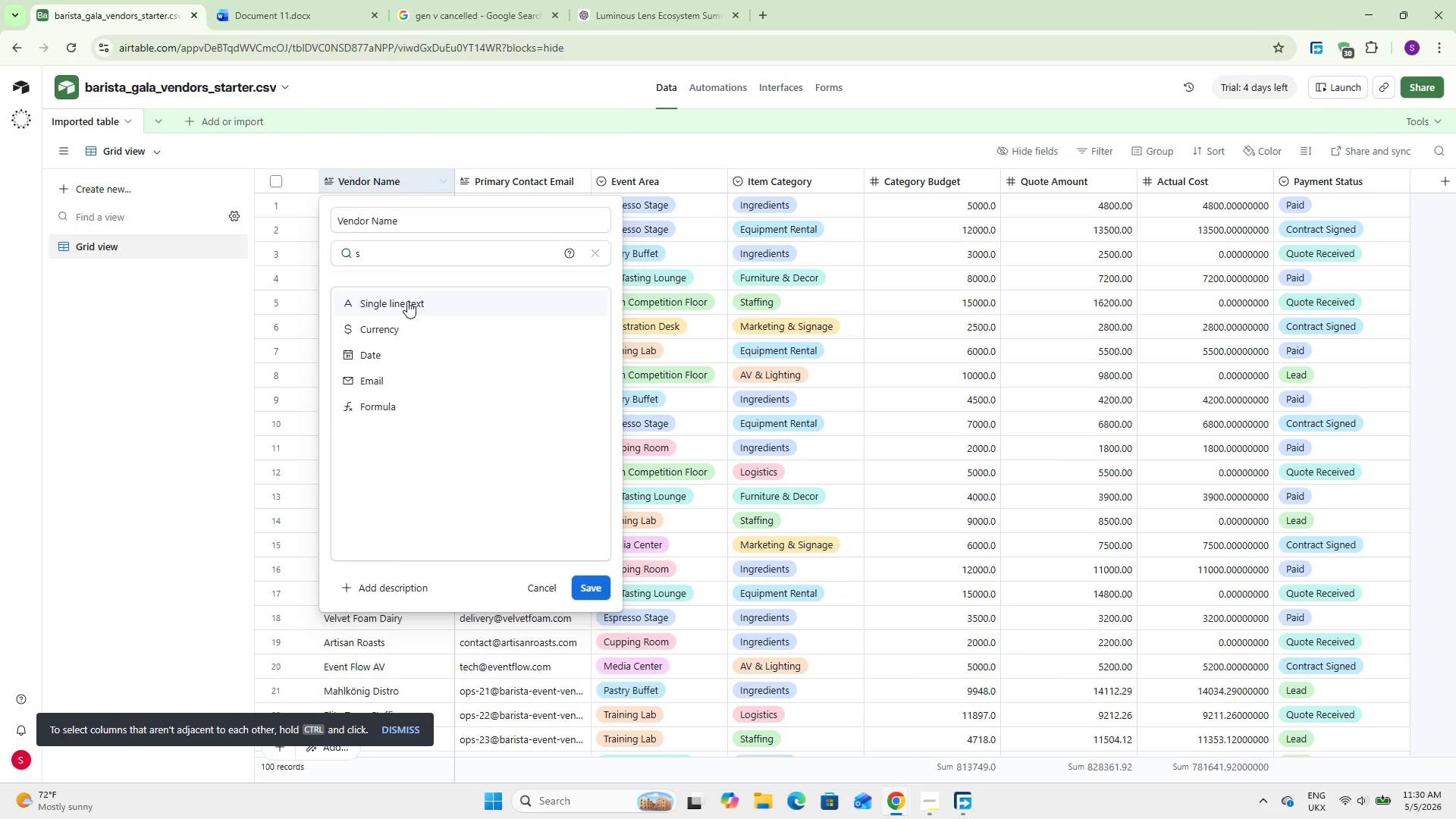 
left_click([407, 301])
 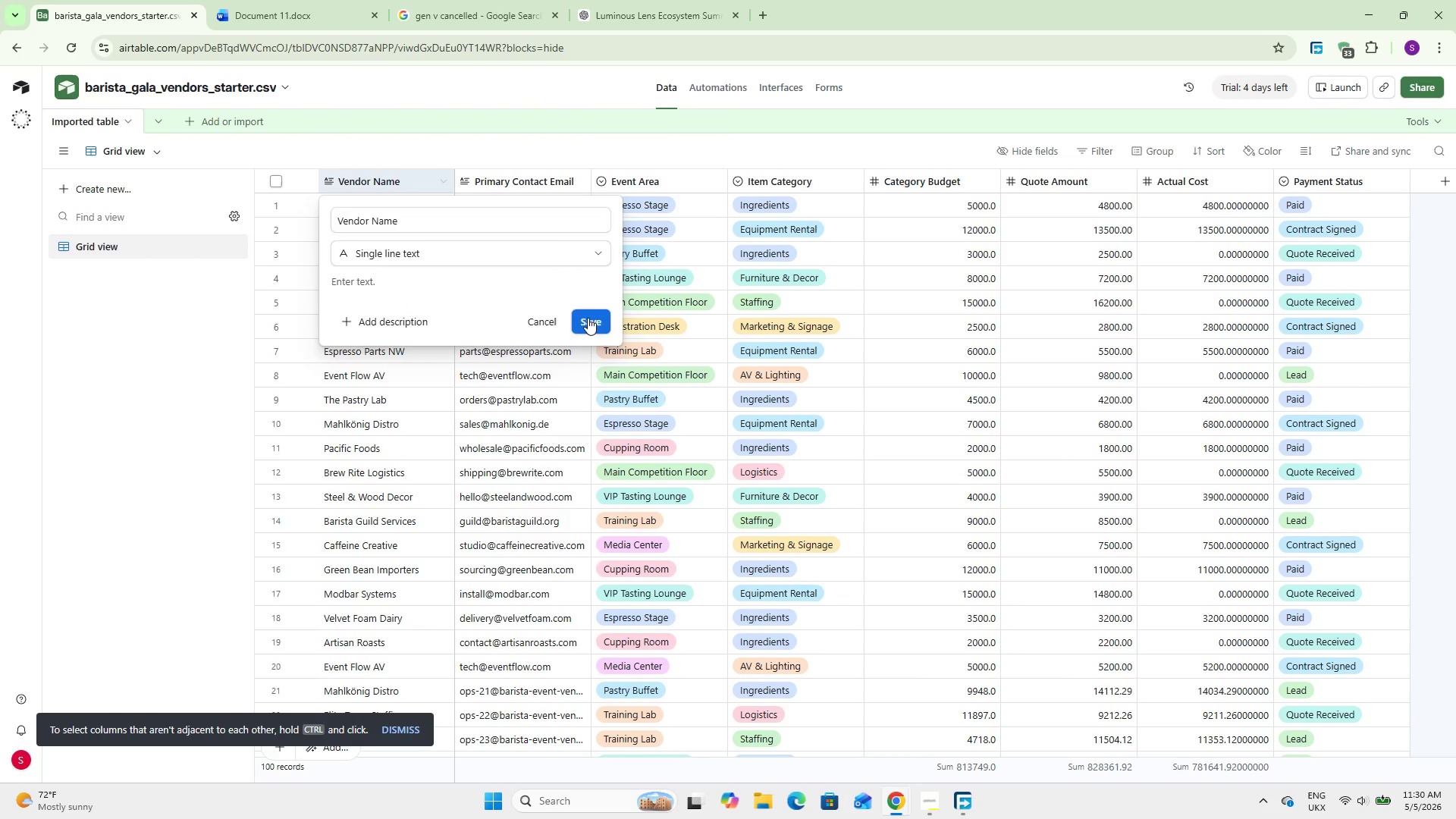 
left_click([588, 318])
 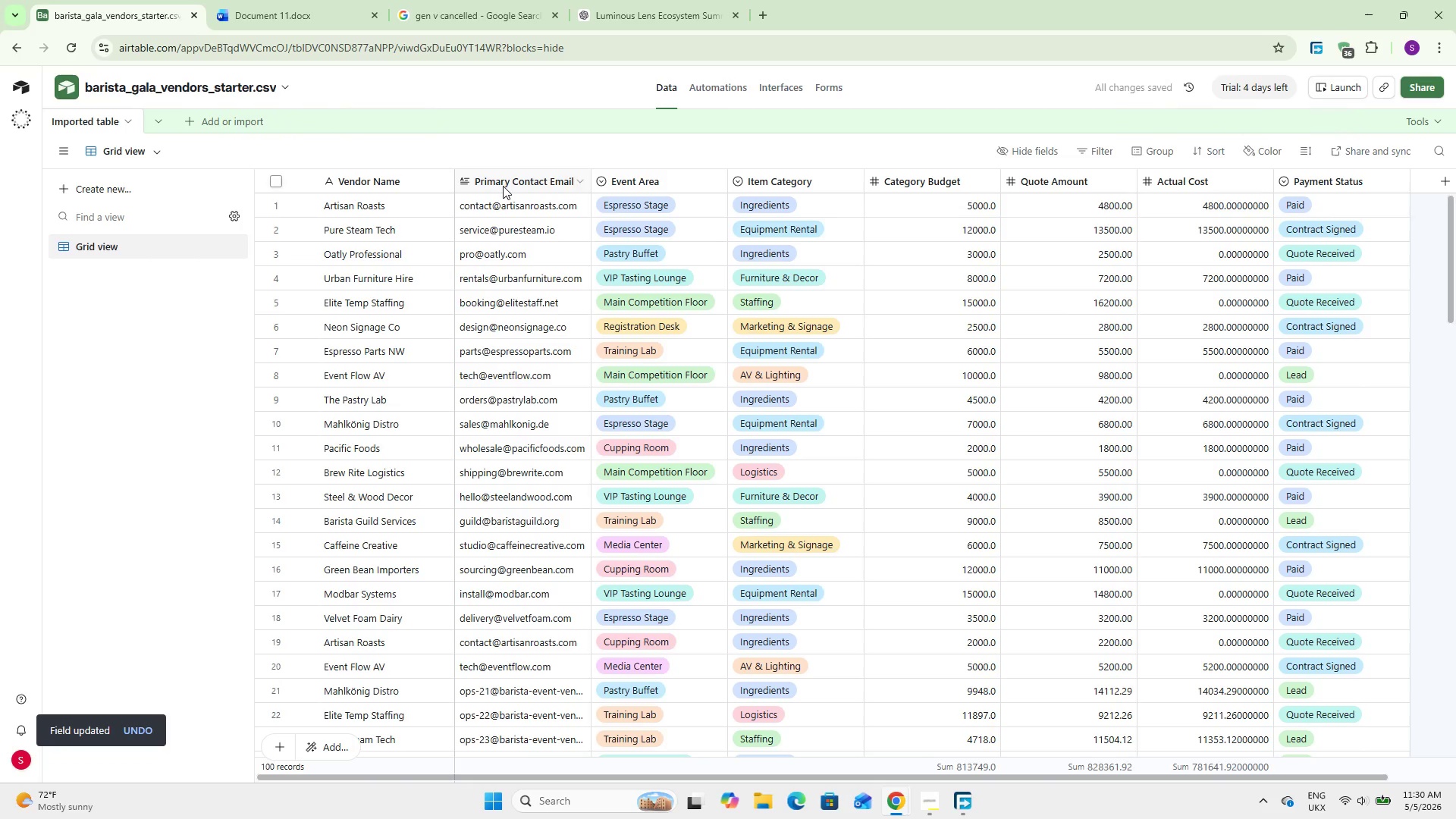 
double_click([503, 186])
 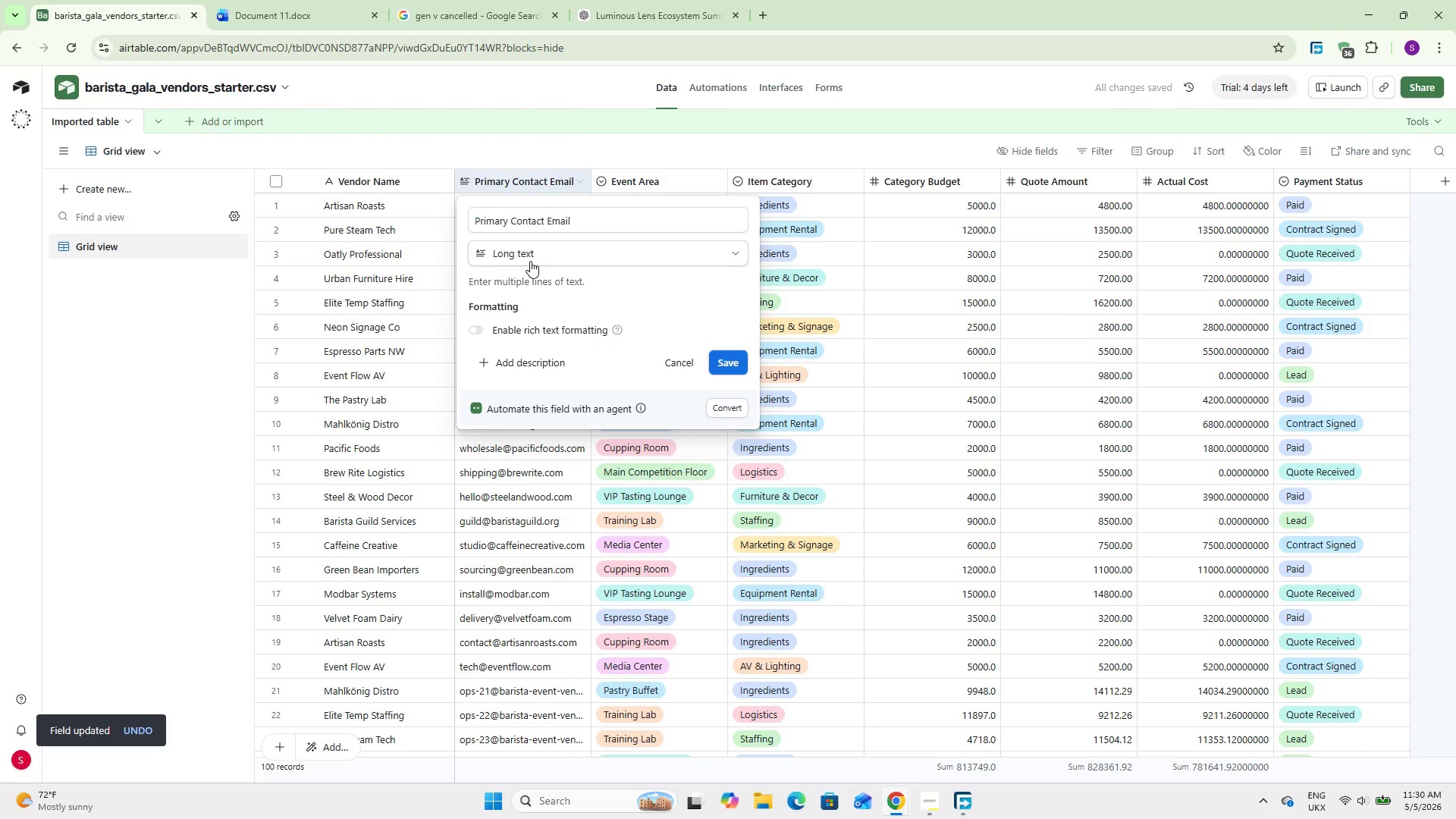 
left_click([530, 261])
 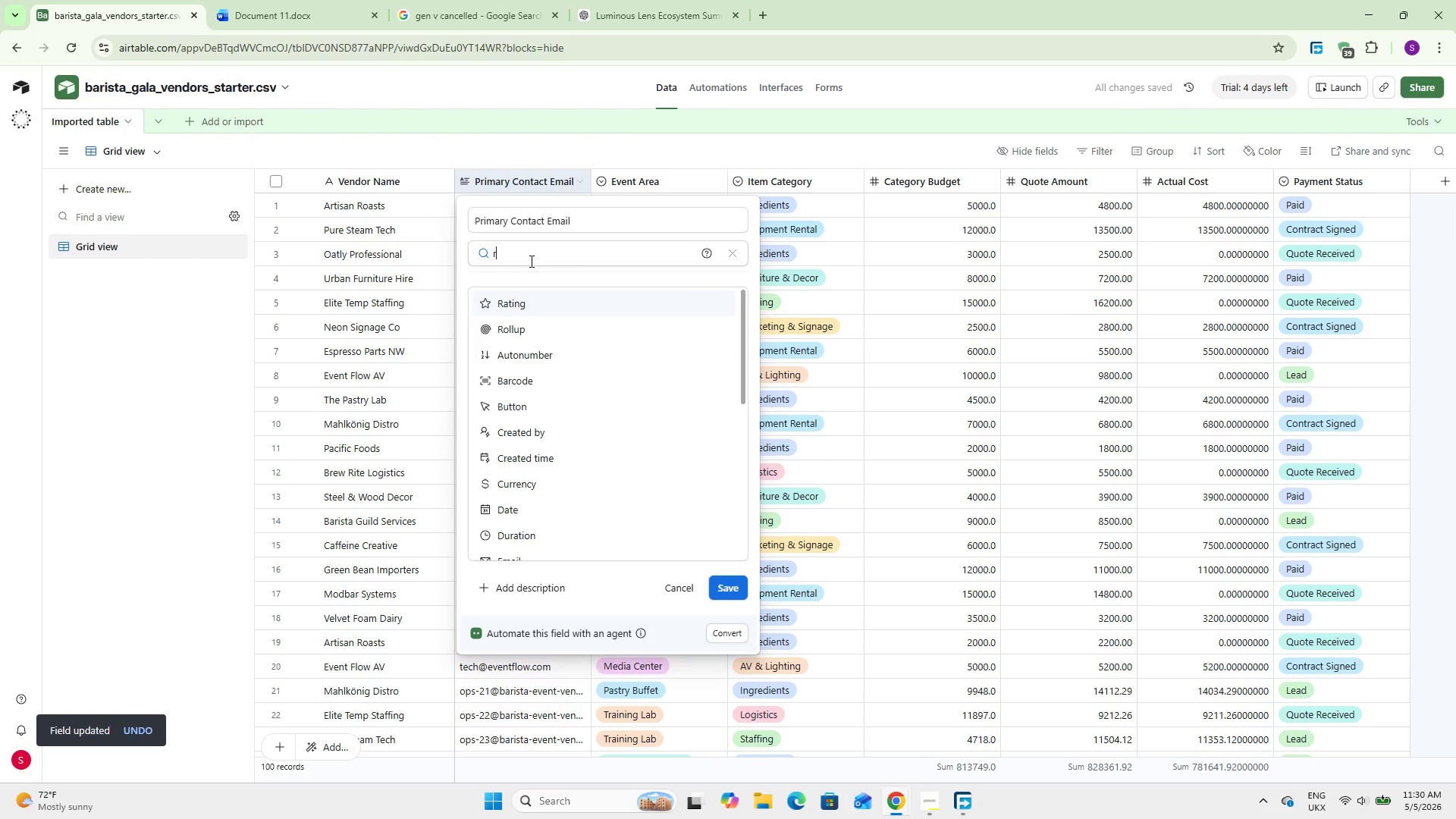 
type(rma)
key(Backspace)
key(Backspace)
key(Backspace)
type(ema)
 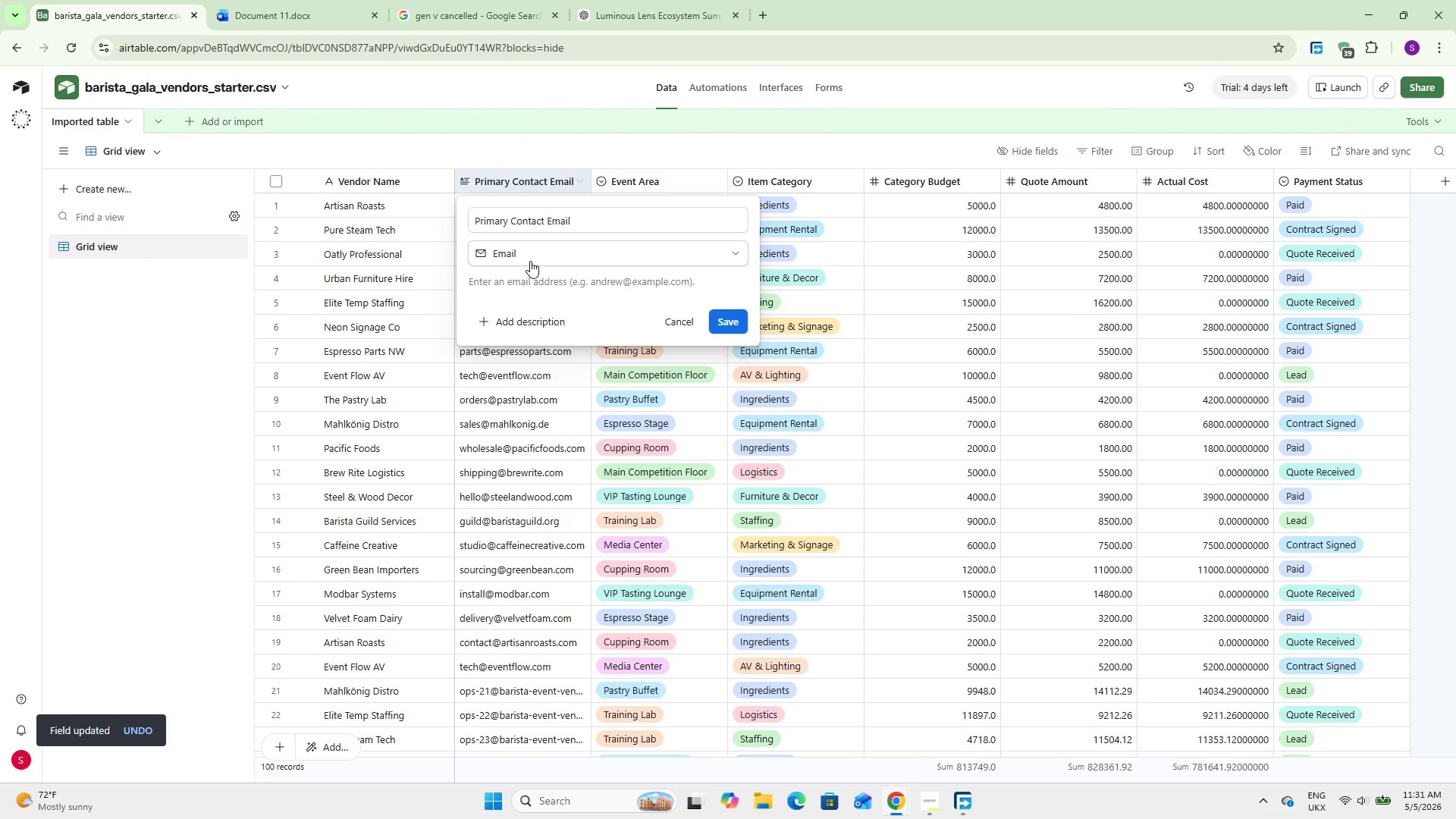 
key(Enter)
 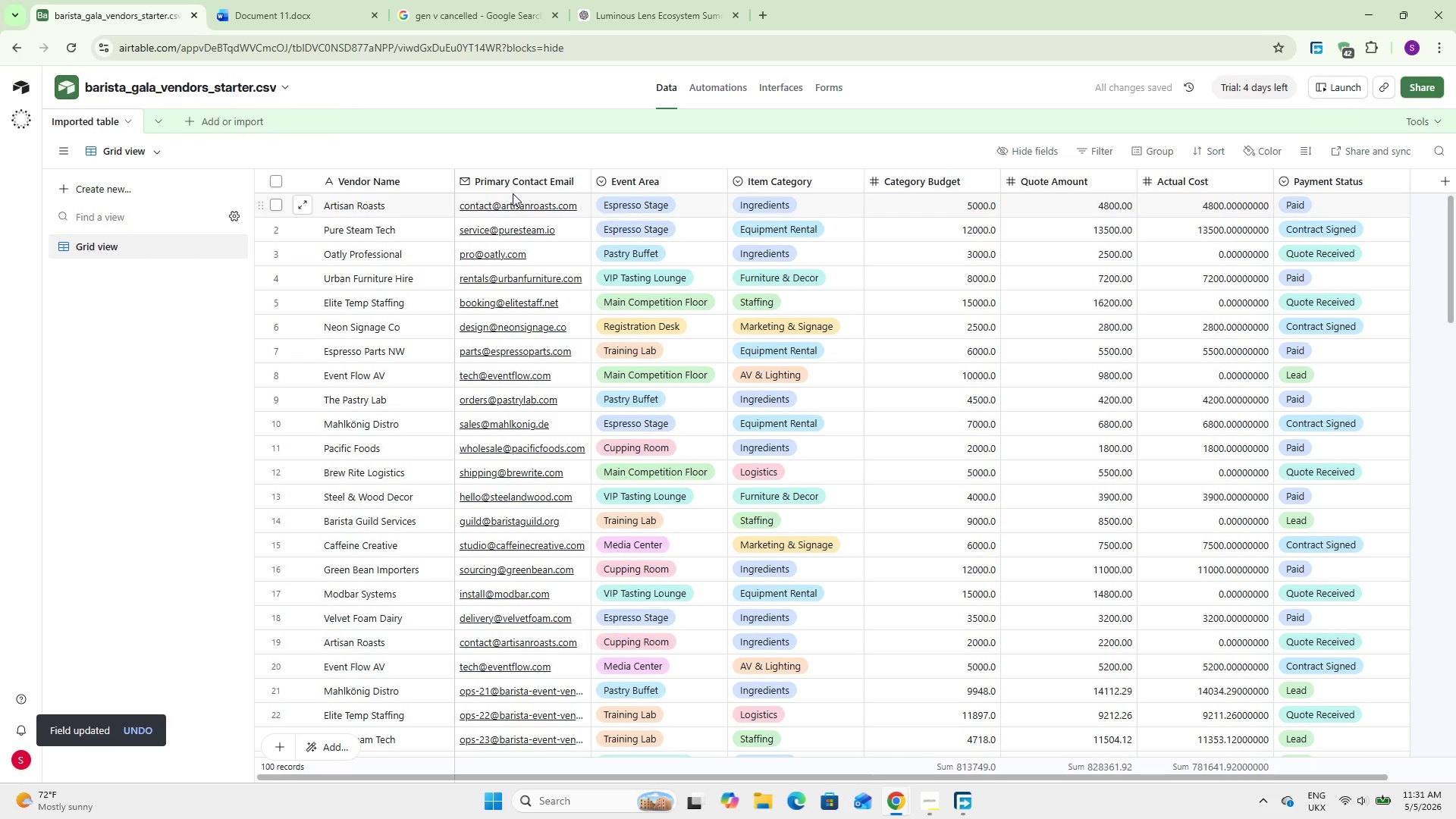 
left_click([513, 204])
 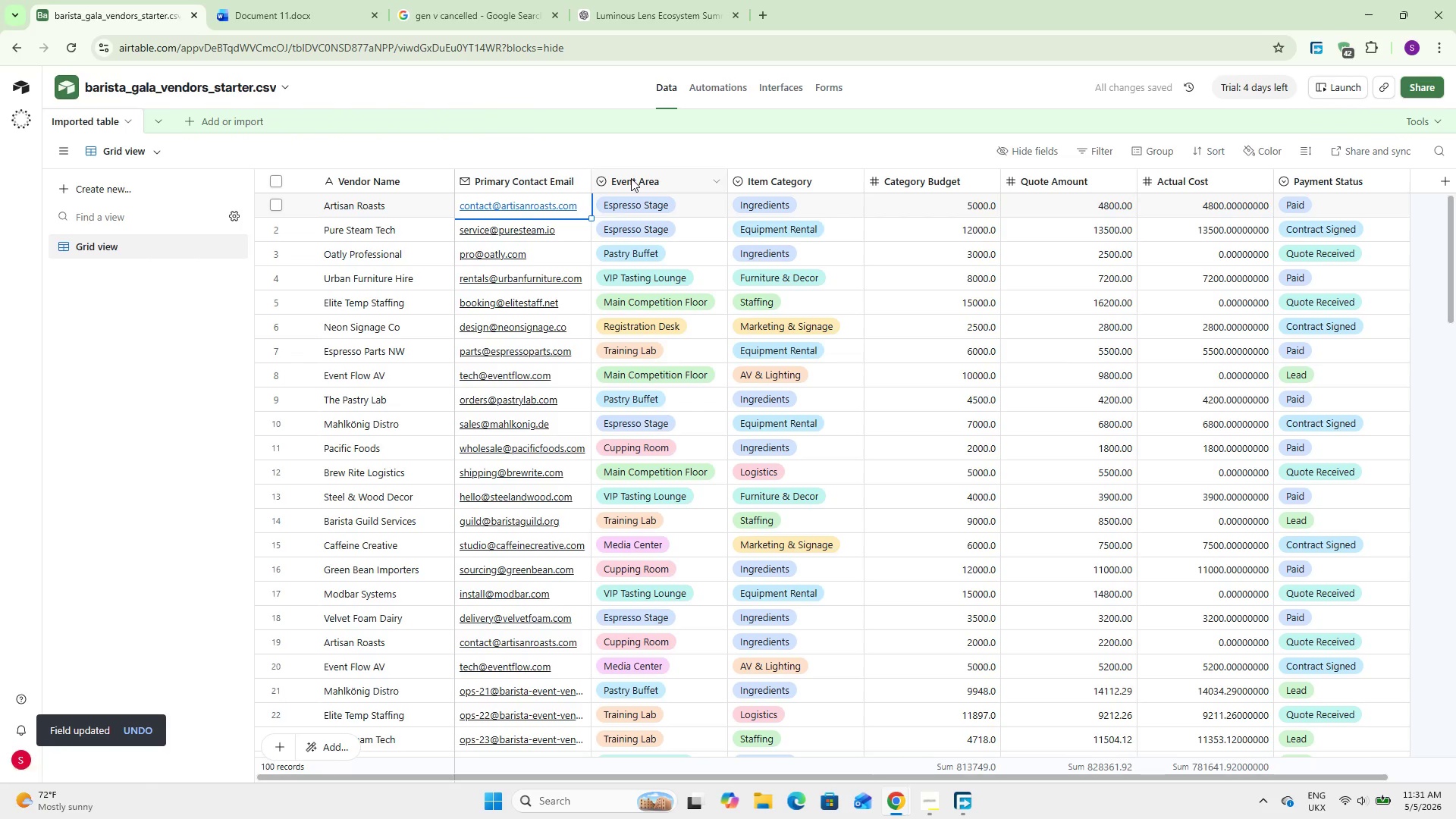 
left_click([631, 178])
 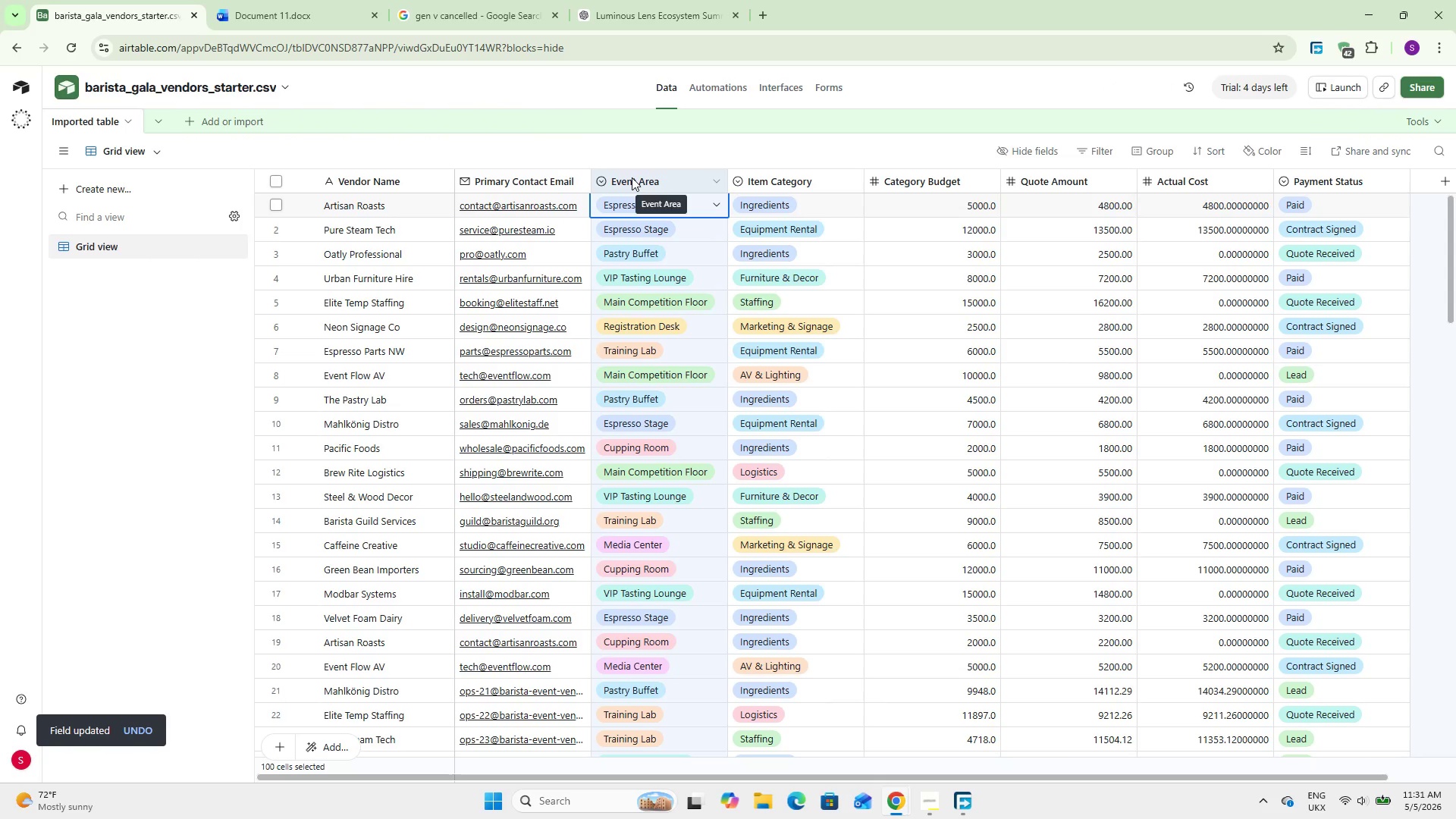 
double_click([632, 177])
 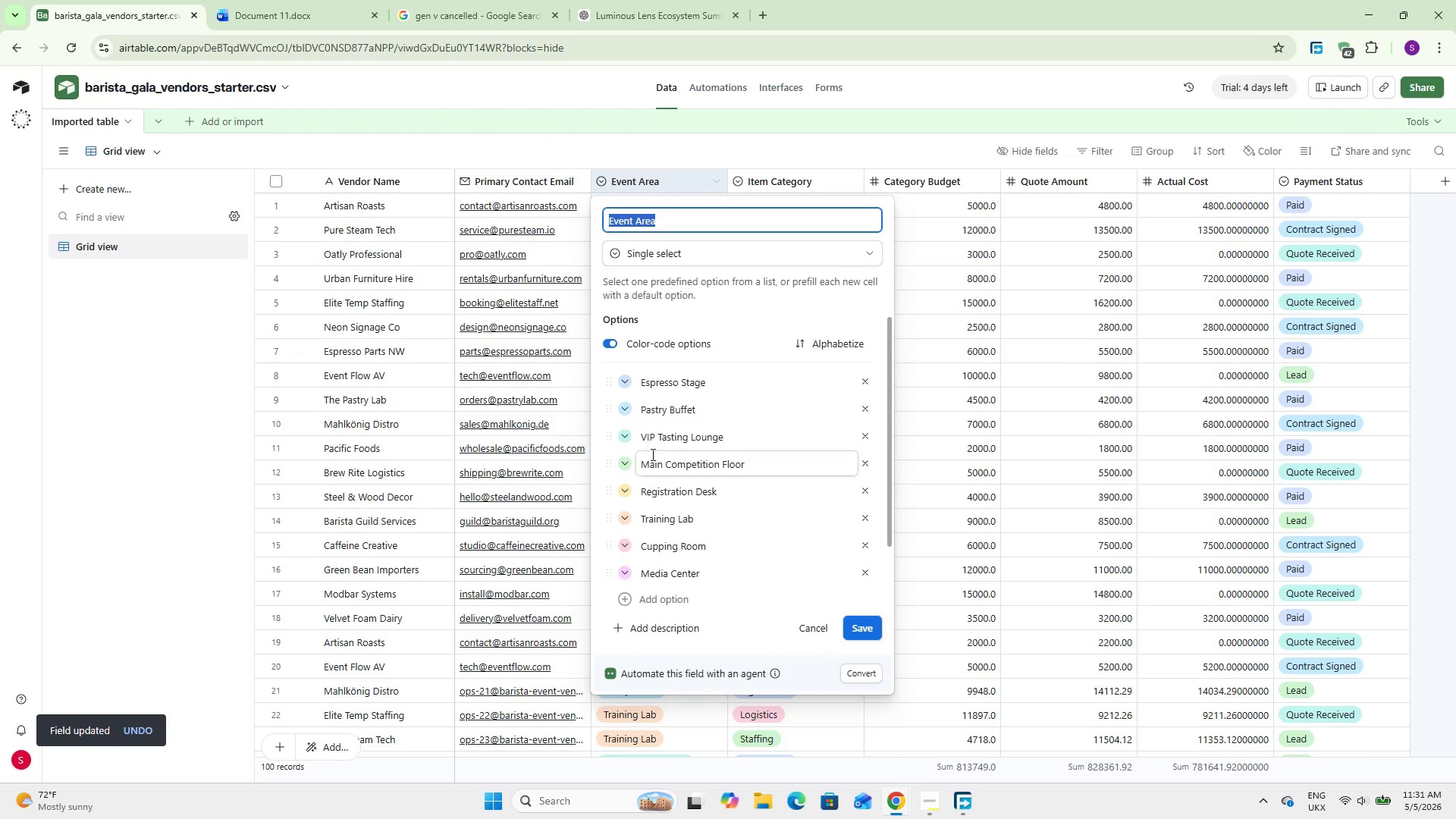 
scroll: coordinate [655, 457], scroll_direction: down, amount: 7.0
 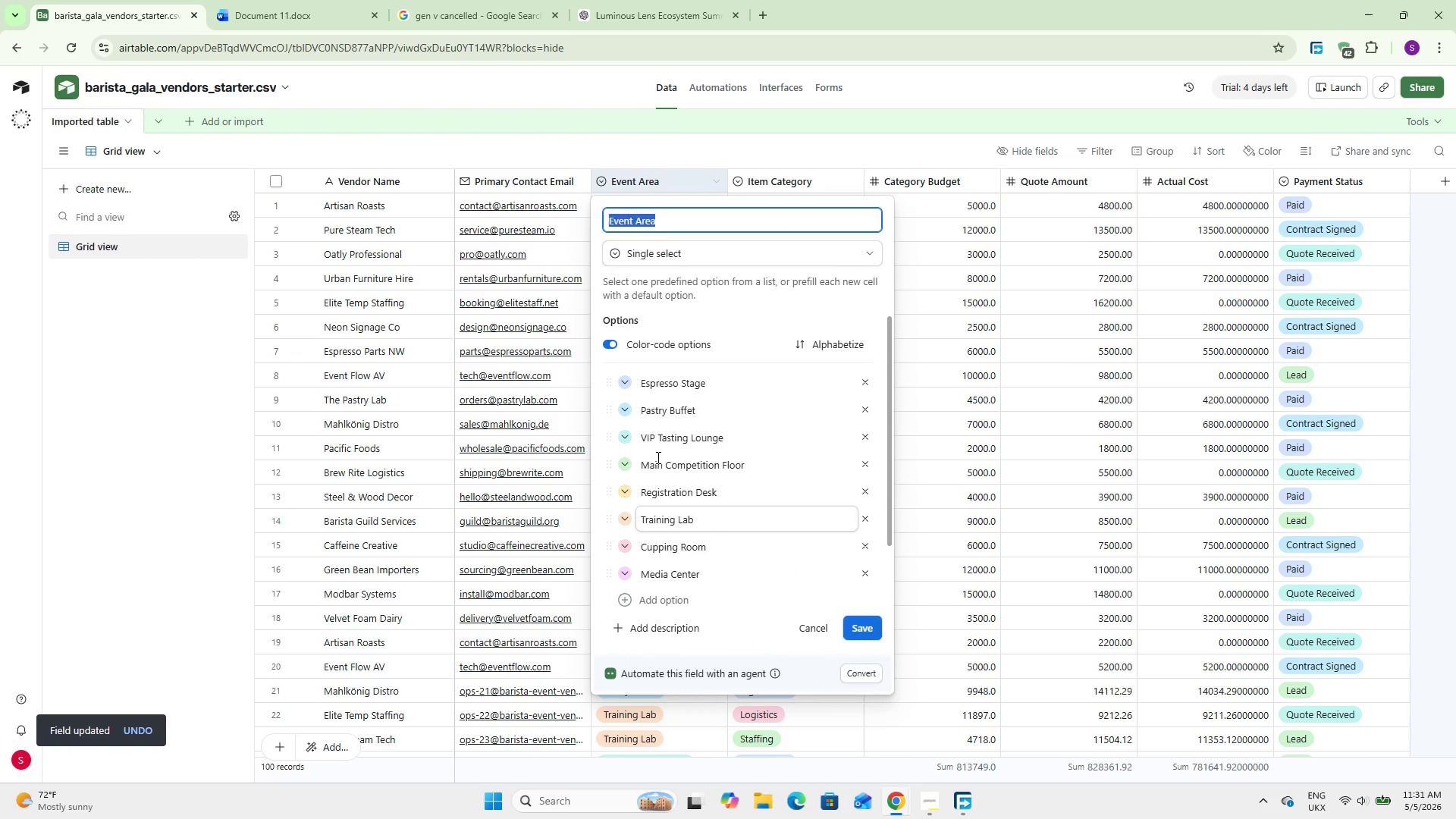 
scroll: coordinate [704, 284], scroll_direction: up, amount: 7.0
 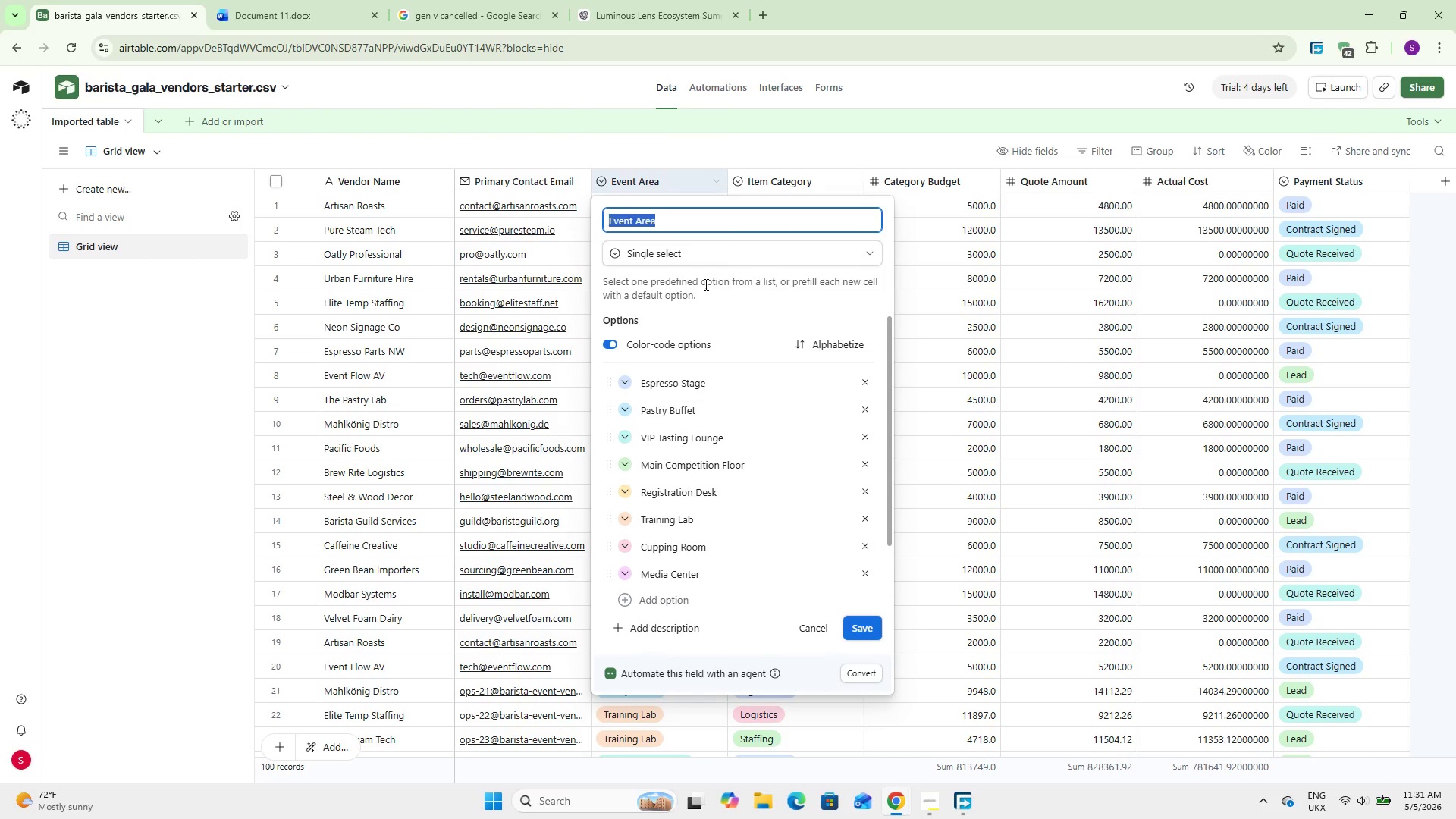 
left_click([727, 153])
 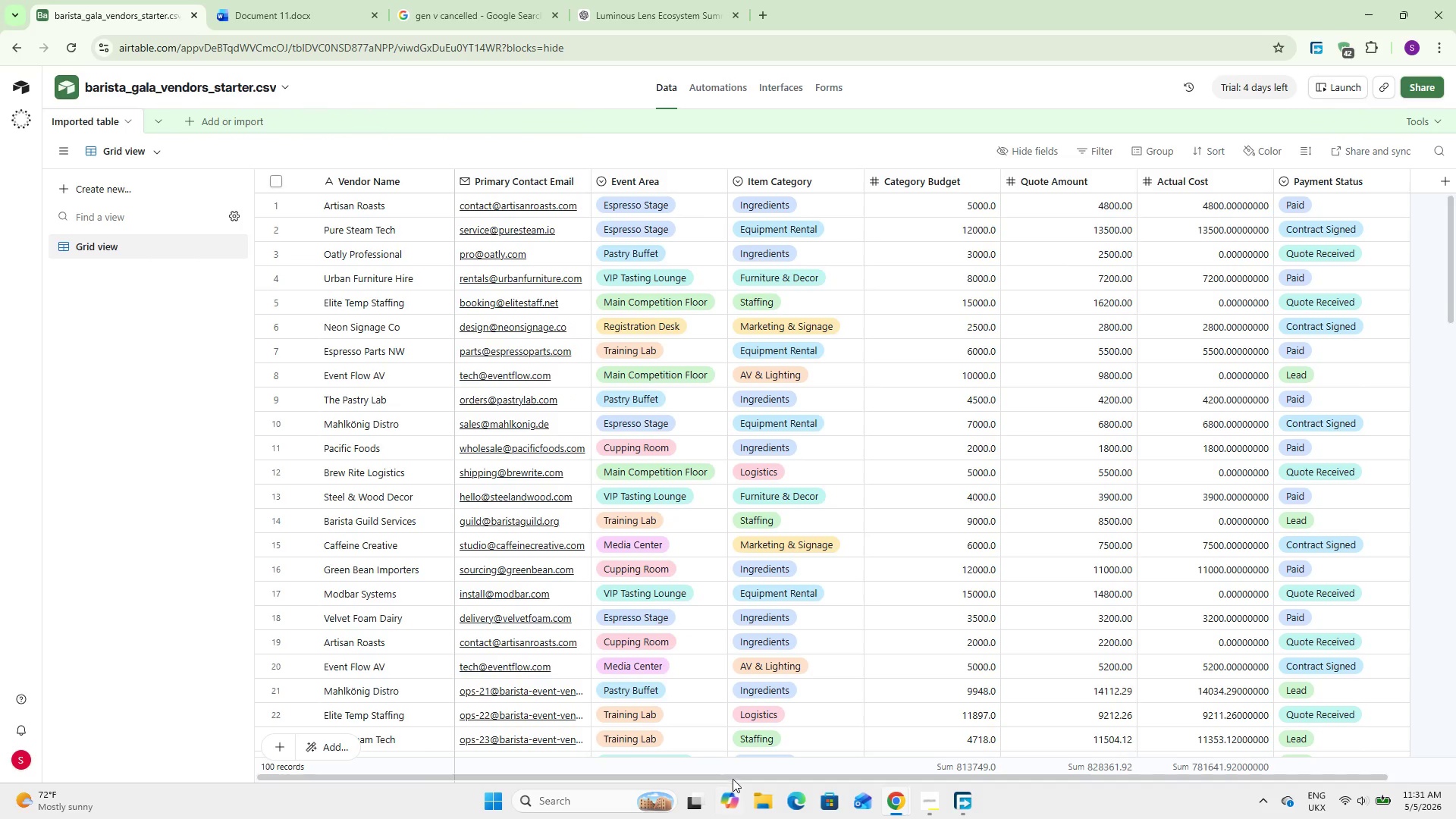 
left_click_drag(start_coordinate=[736, 775], to_coordinate=[831, 782])
 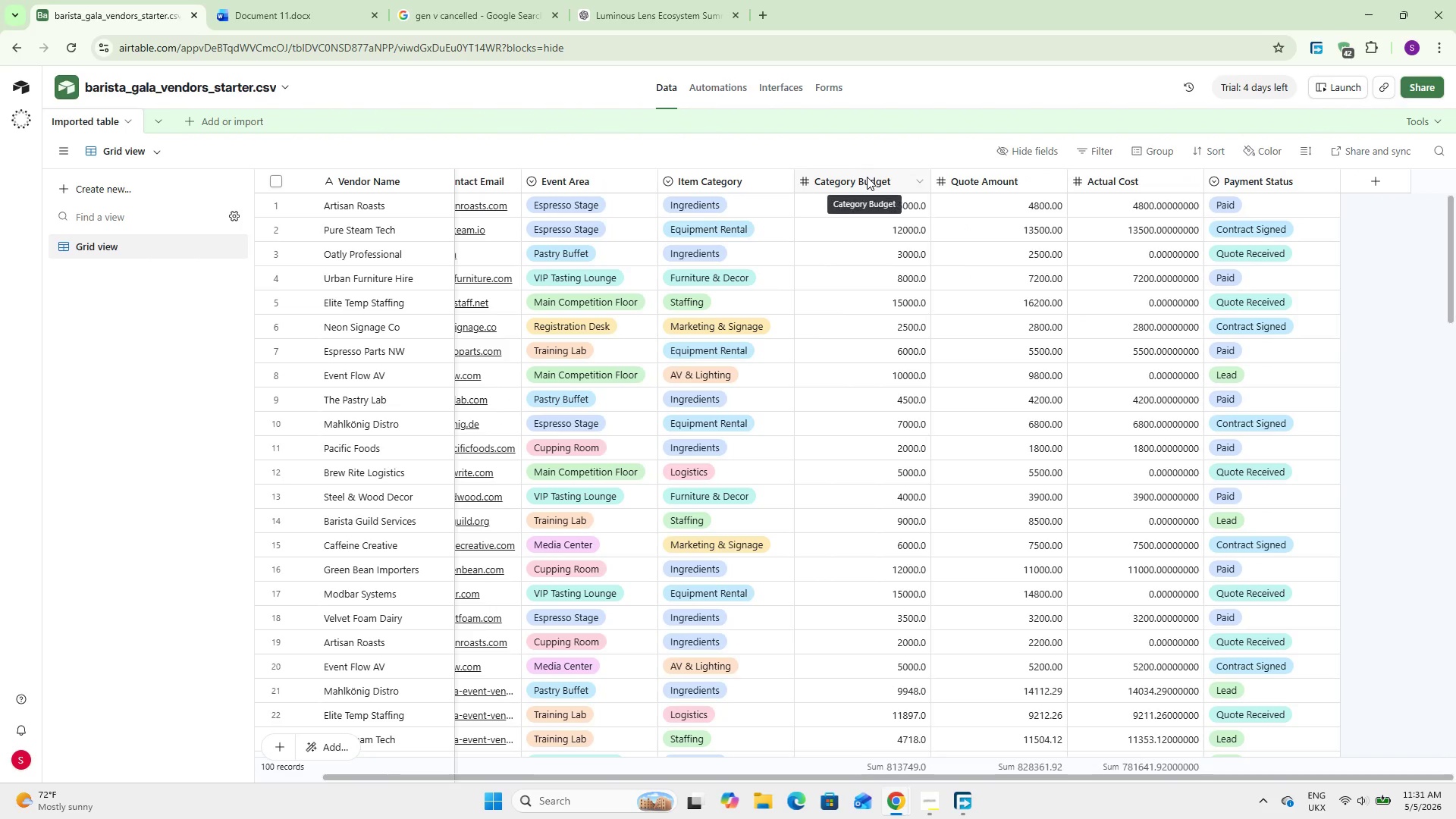 
double_click([867, 177])
 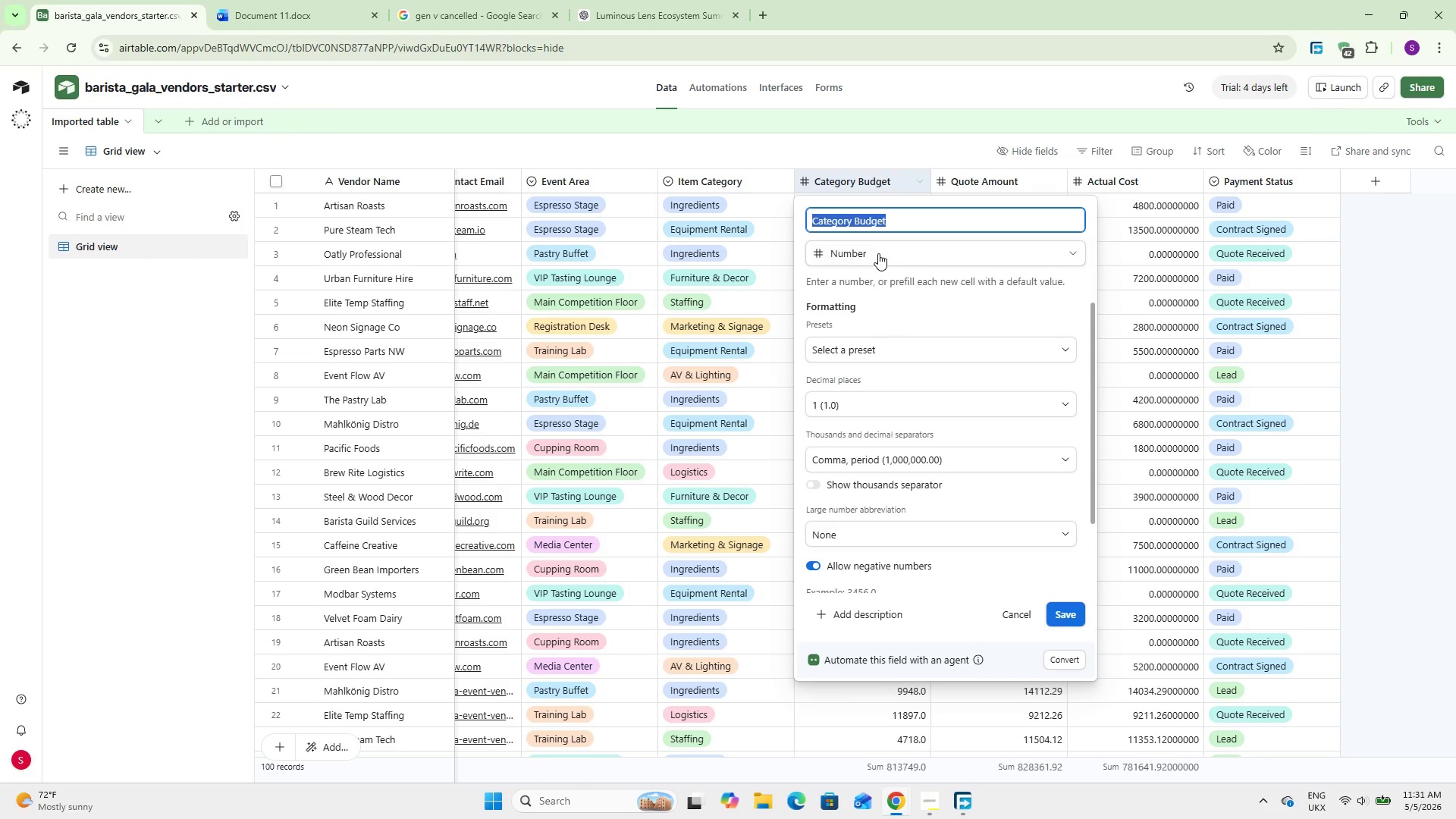 
left_click([878, 253])
 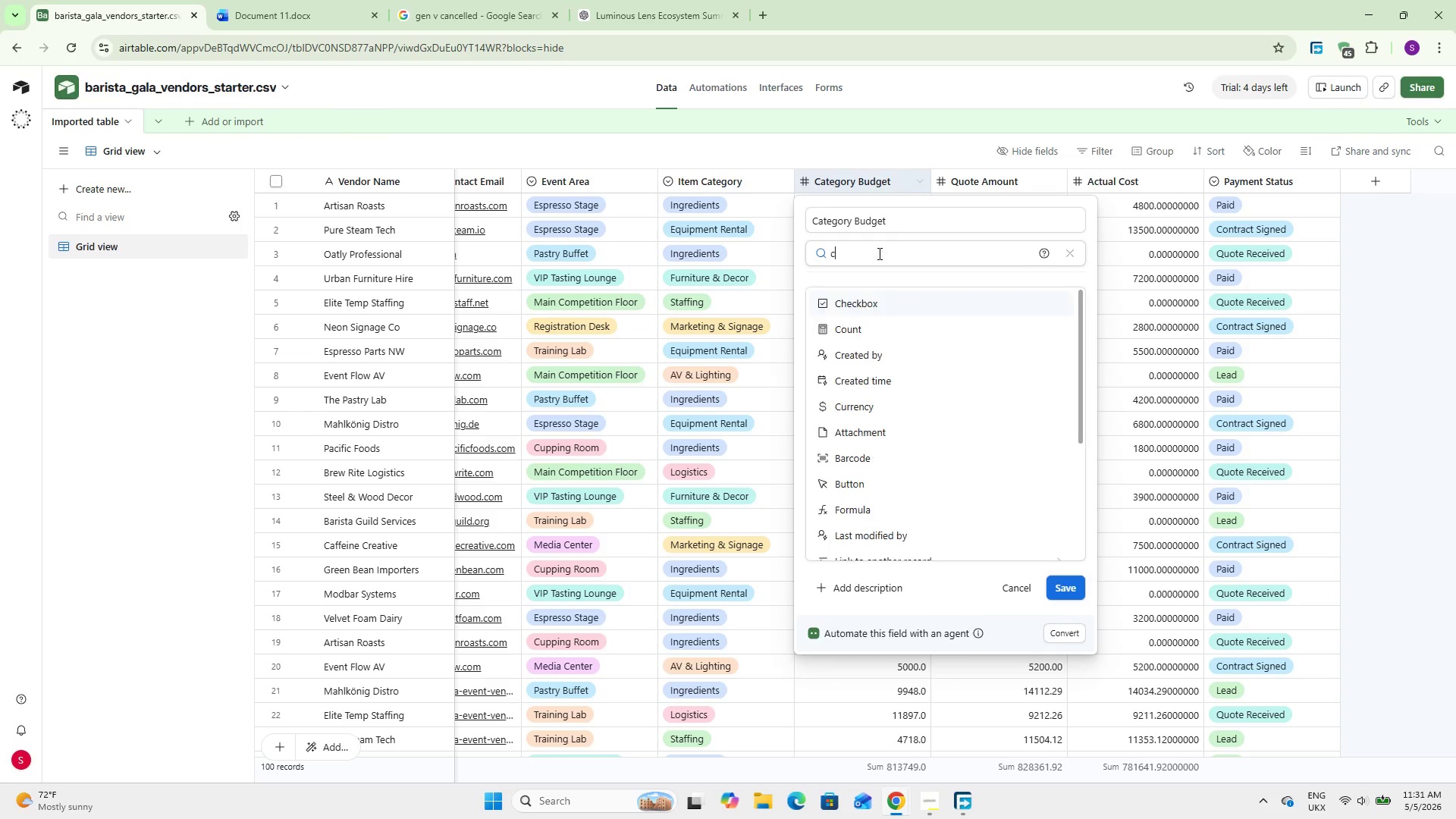 
type(cu)
 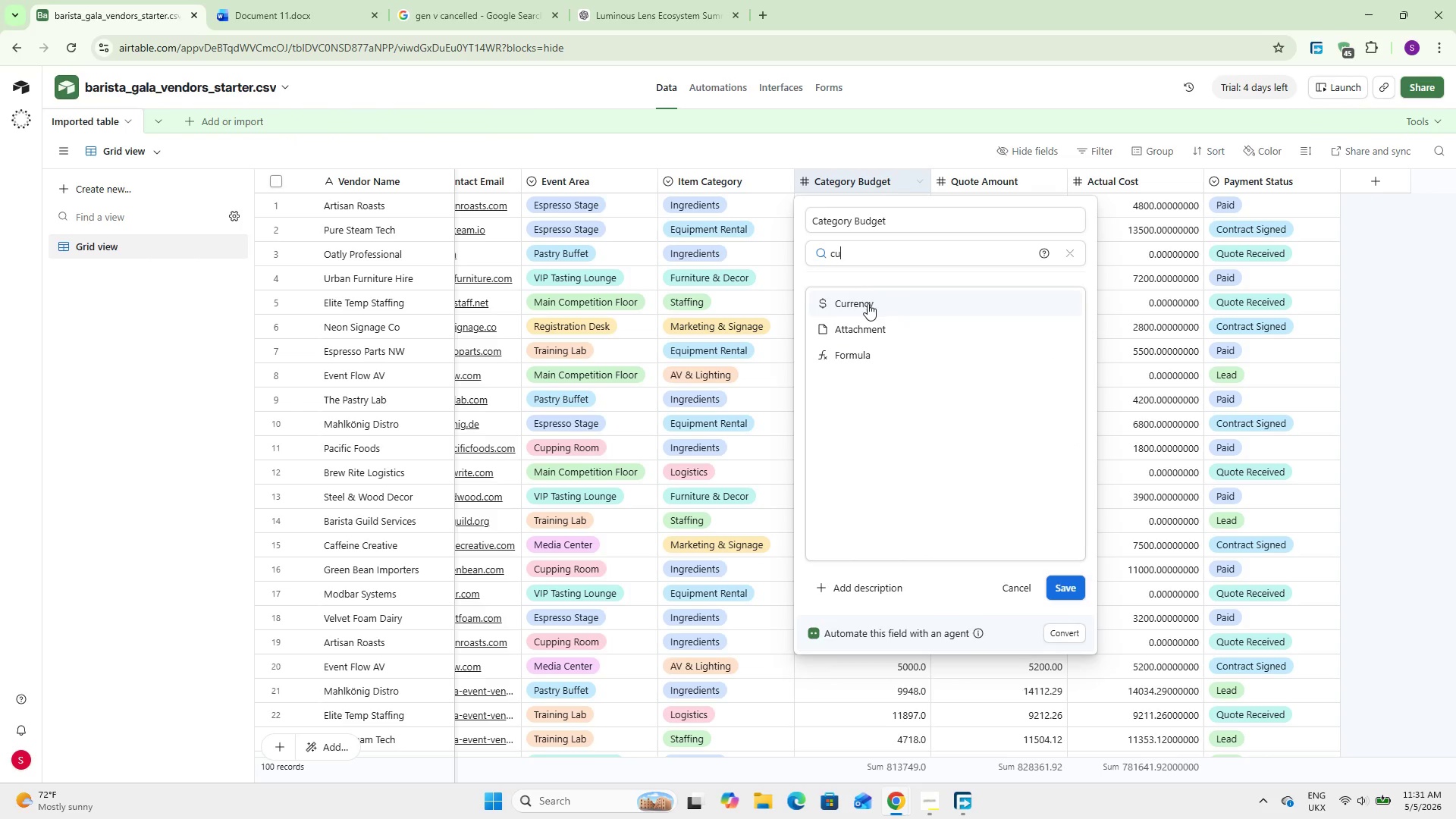 
left_click([868, 303])
 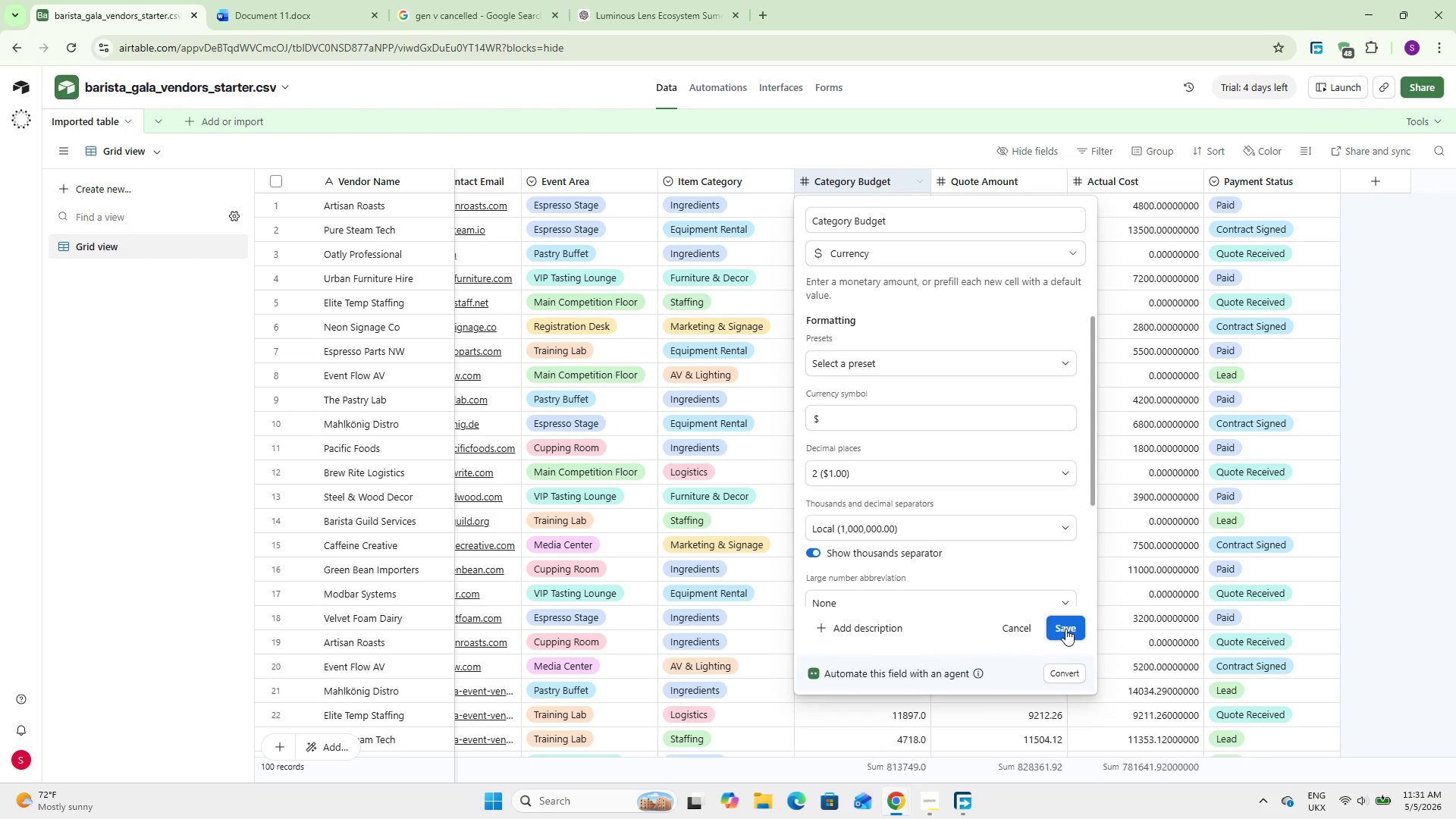 
left_click([1065, 629])
 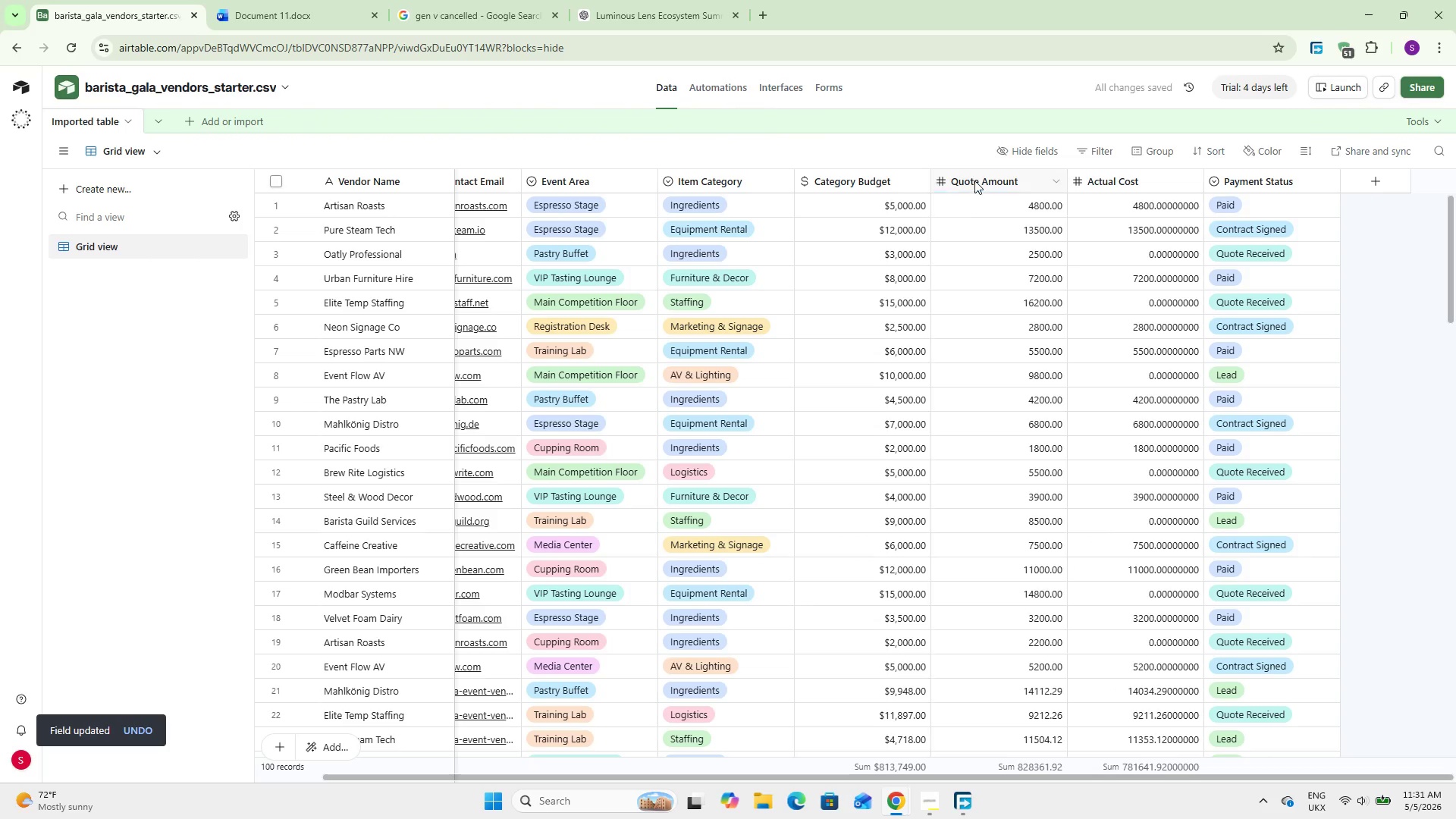 
double_click([974, 180])
 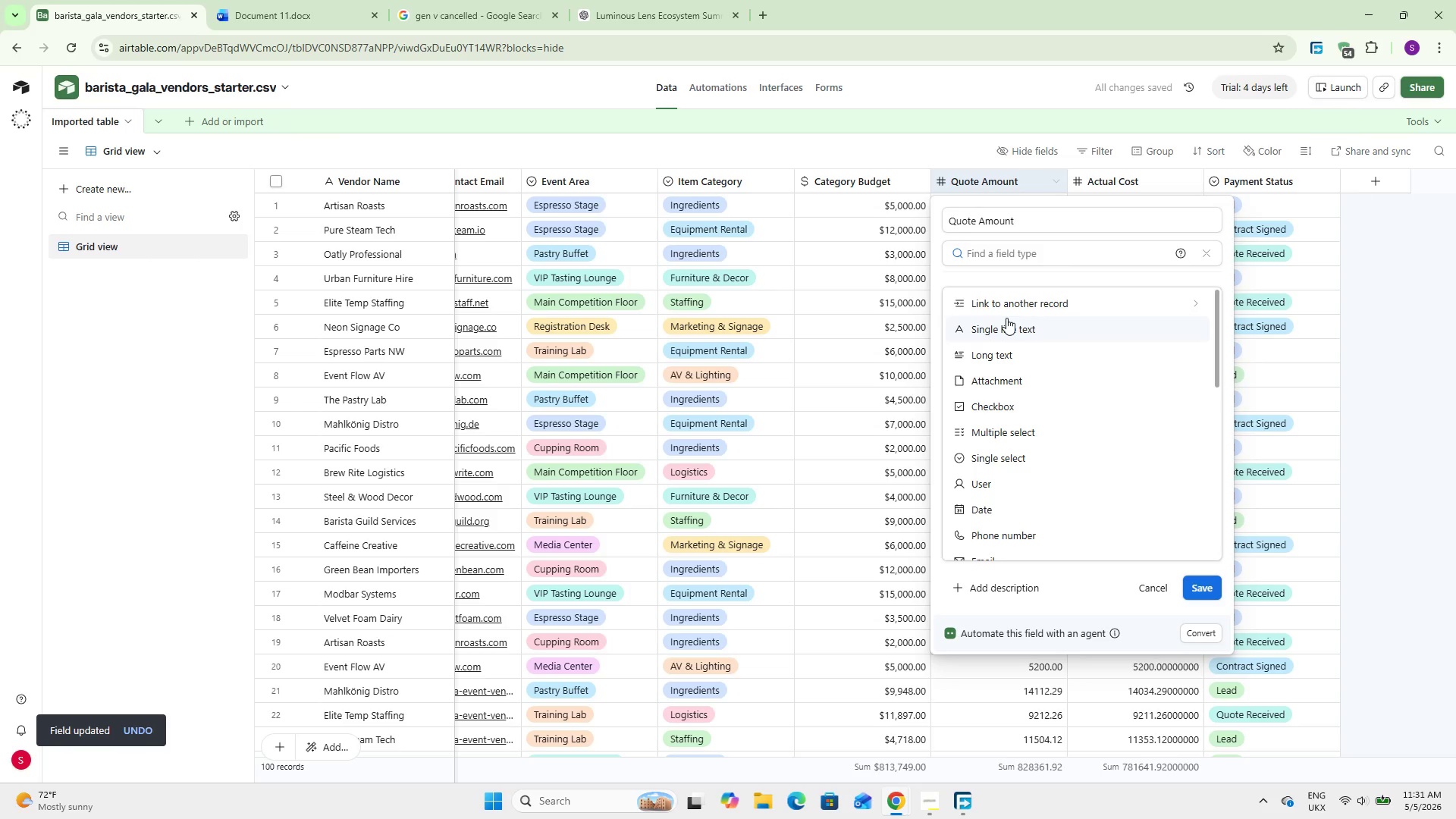 
key(V)
 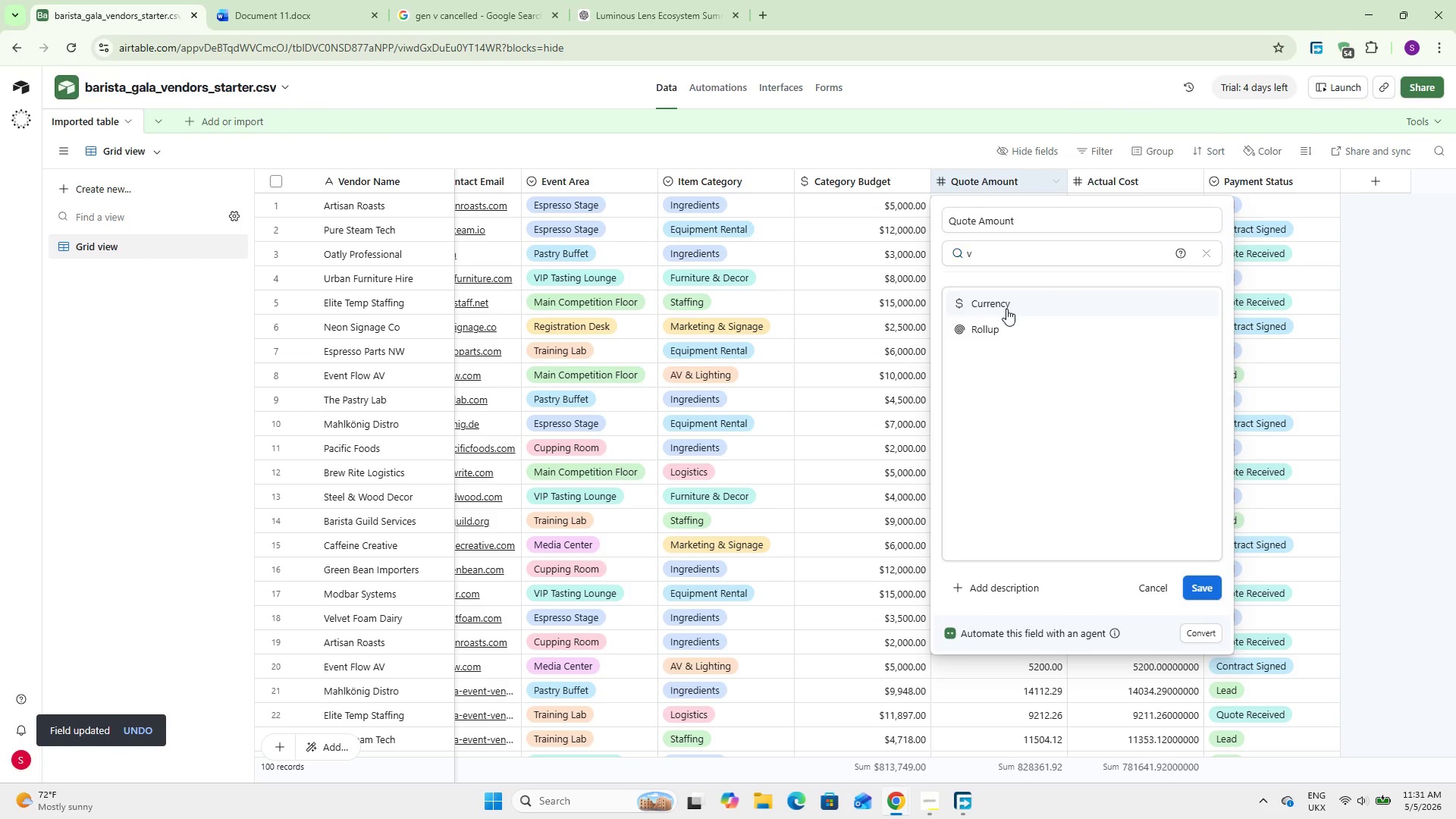 
left_click([1006, 309])
 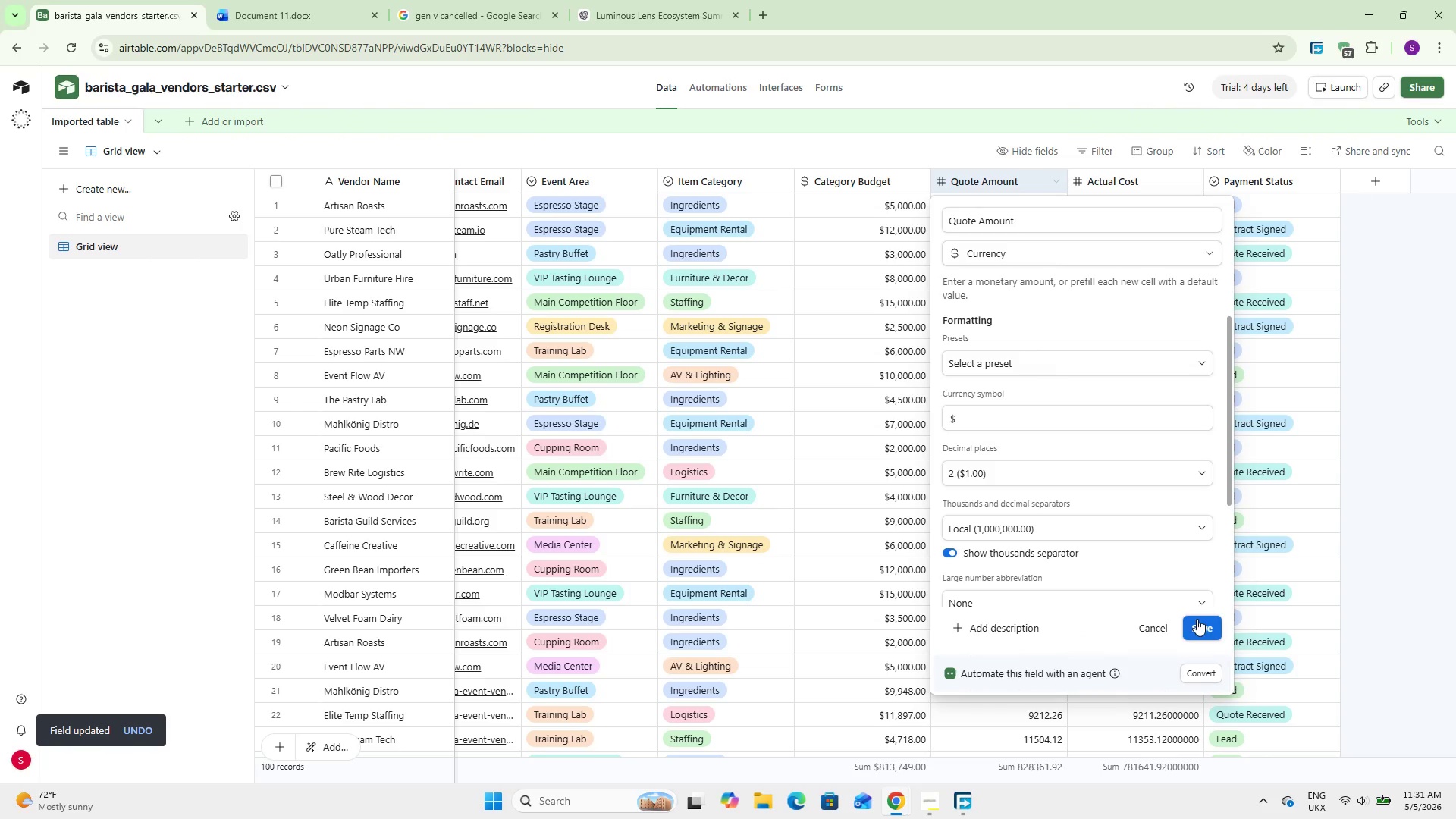 
left_click([1197, 619])
 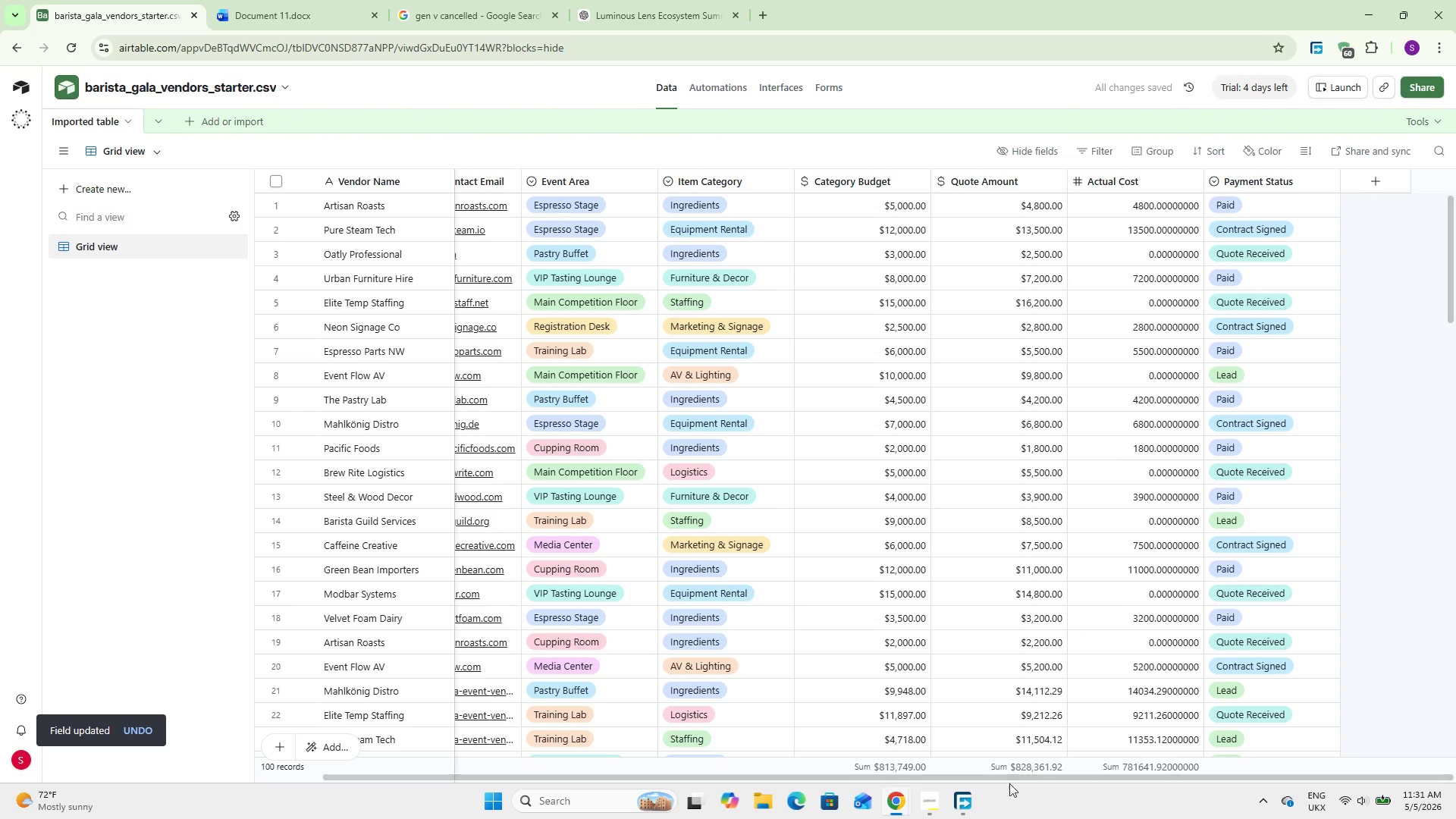 
left_click_drag(start_coordinate=[1009, 779], to_coordinate=[1153, 781])
 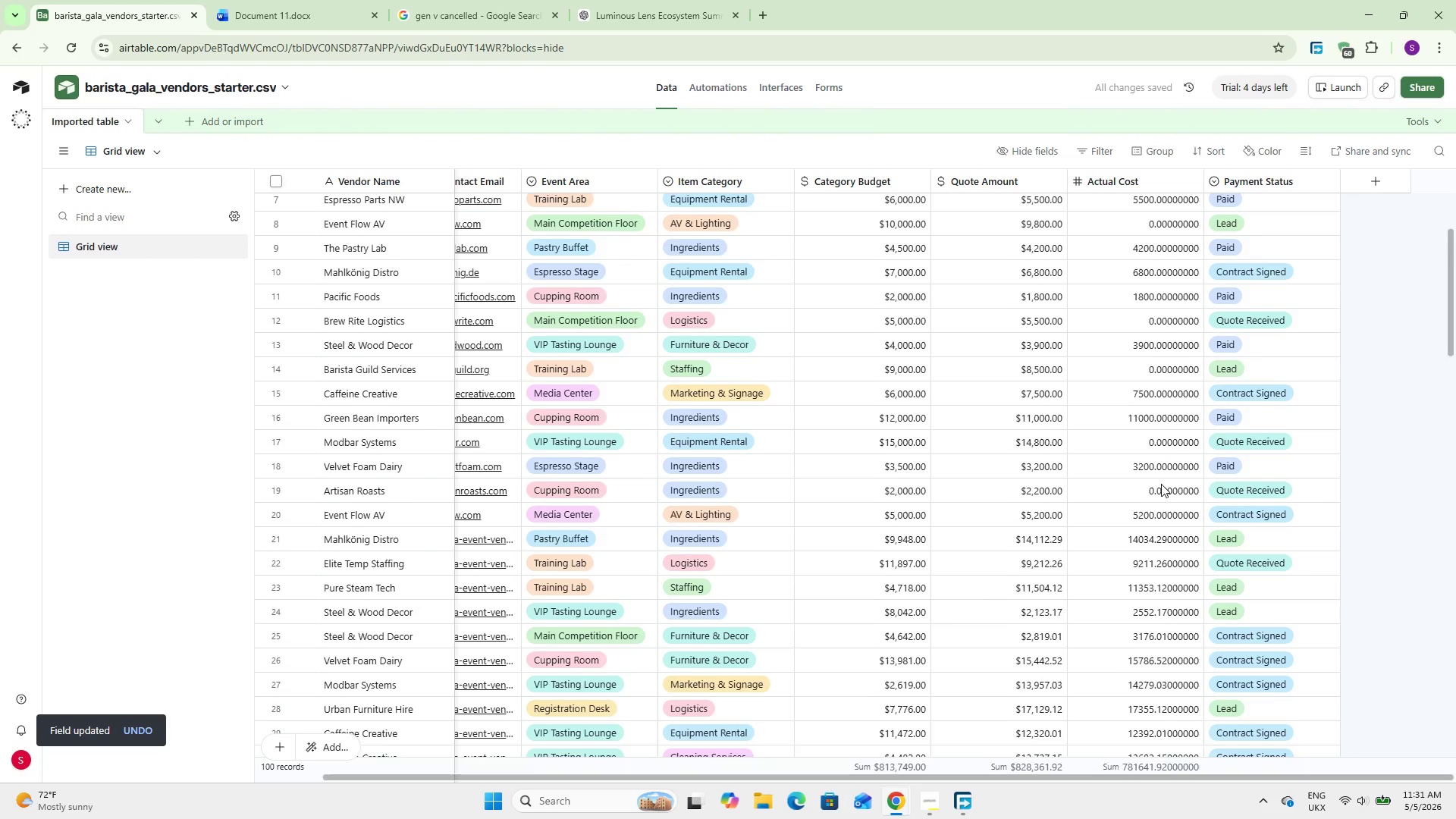 
scroll: coordinate [1161, 484], scroll_direction: down, amount: 7.0
 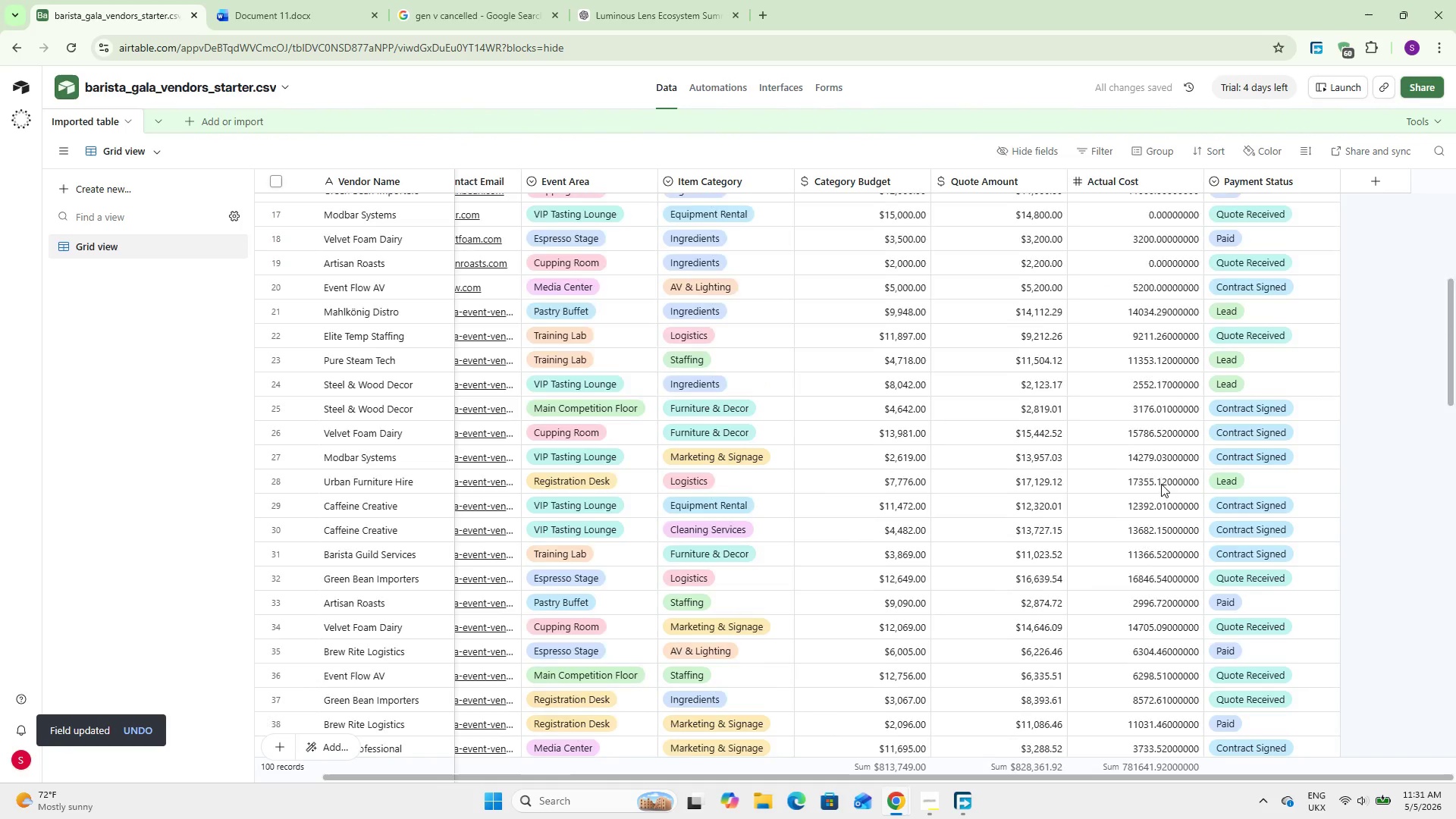 
scroll: coordinate [1161, 484], scroll_direction: up, amount: 14.0
 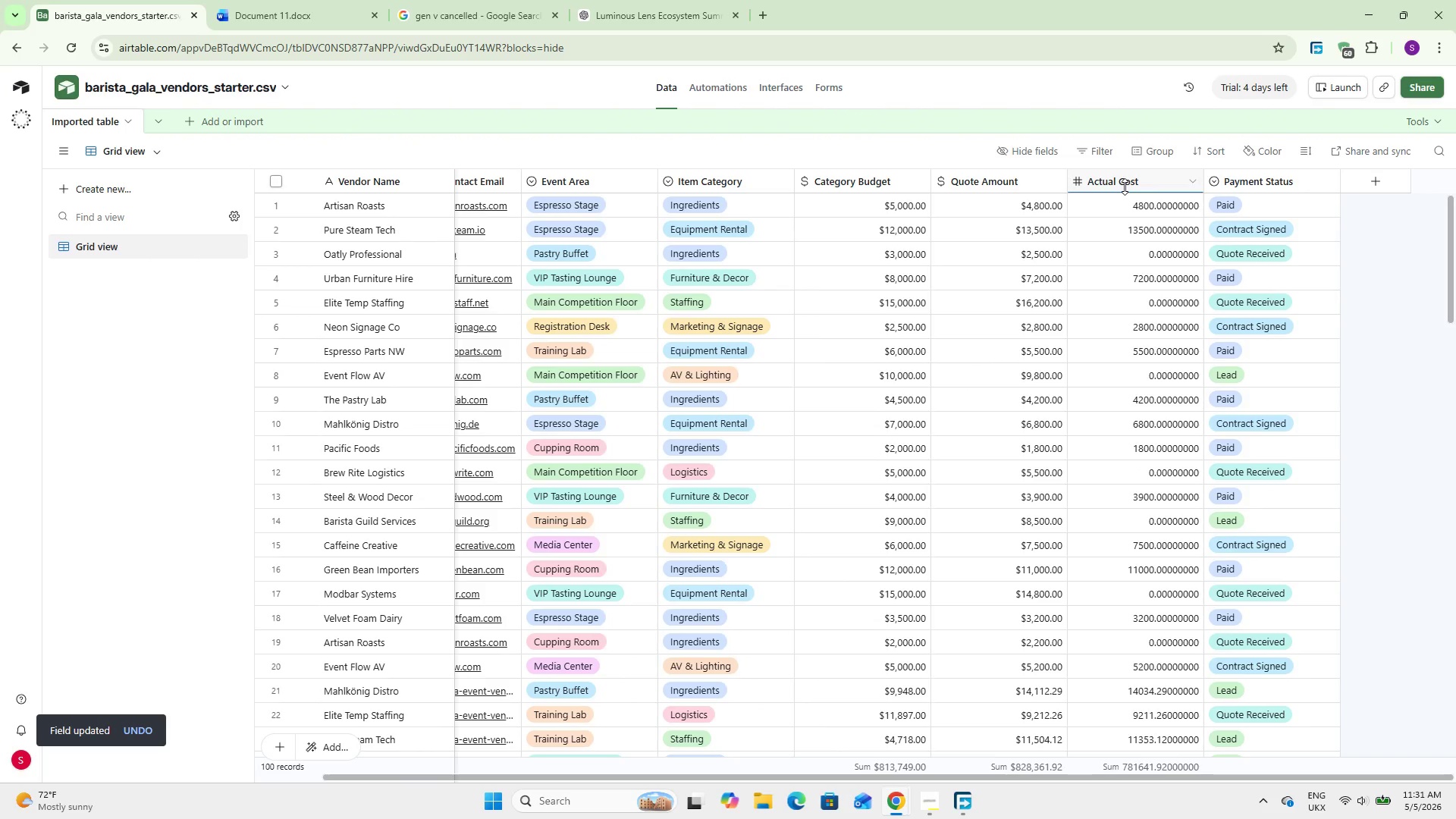 
double_click([1125, 187])
 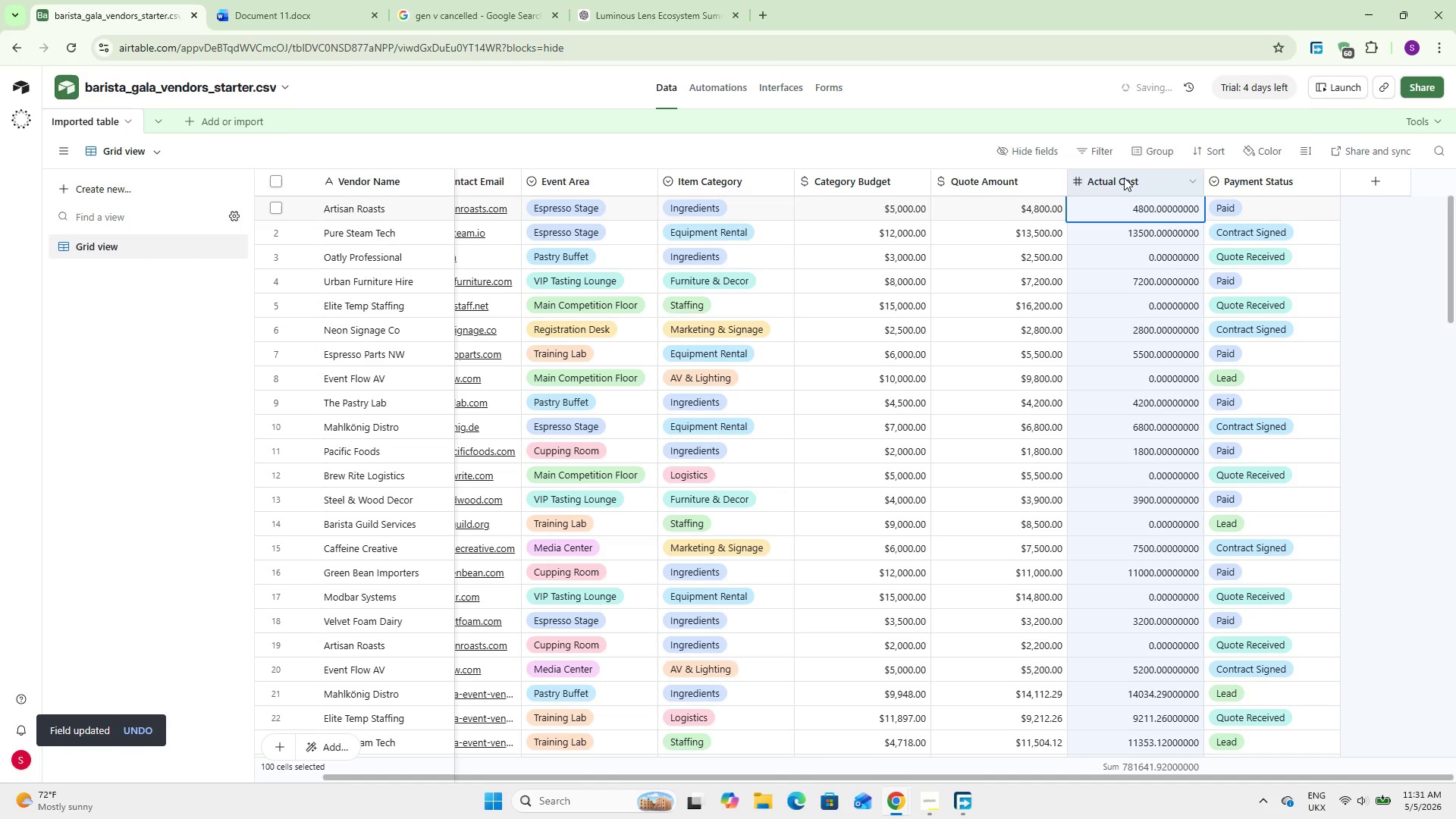 
double_click([1124, 177])
 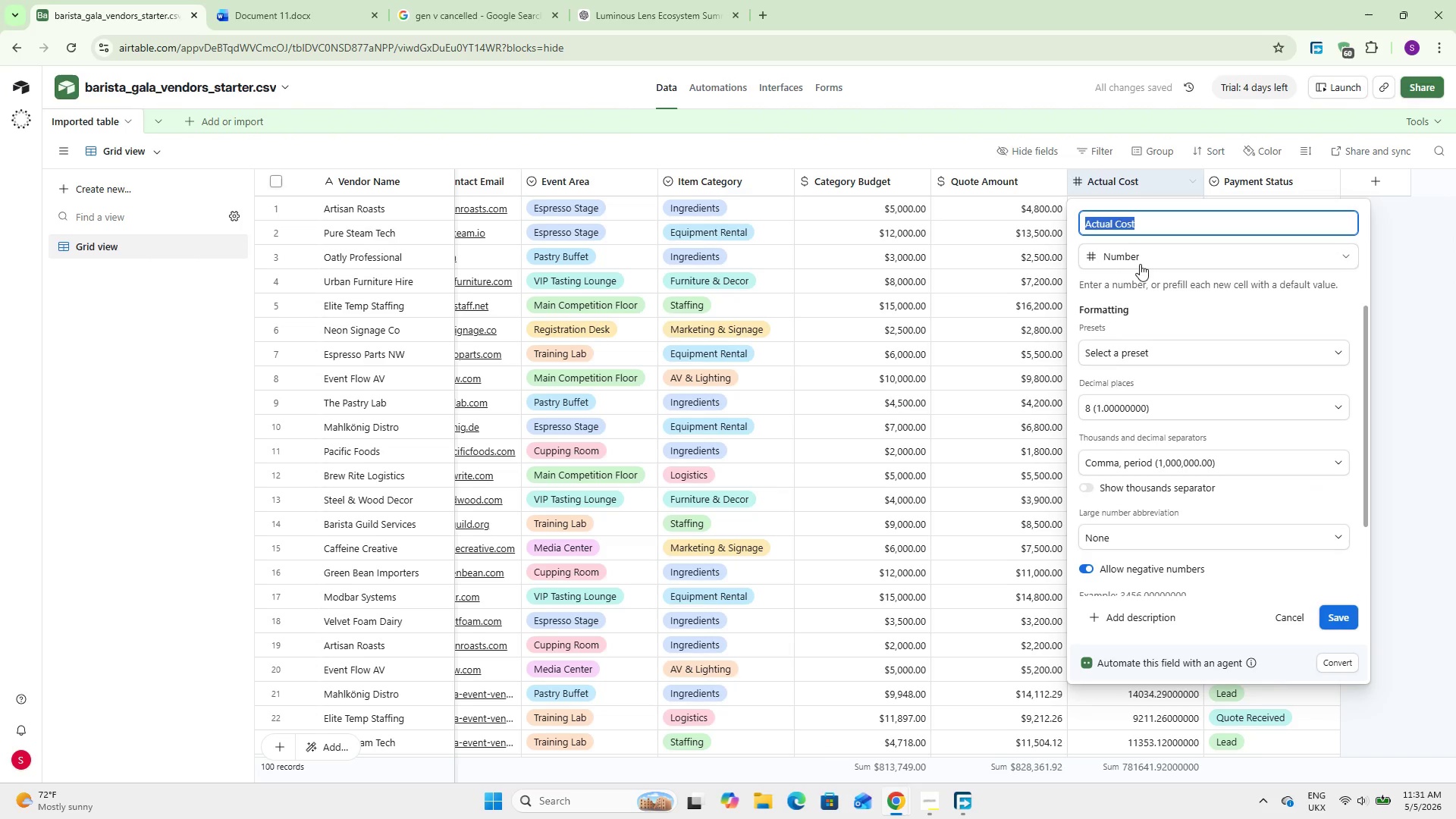 
left_click([1141, 263])
 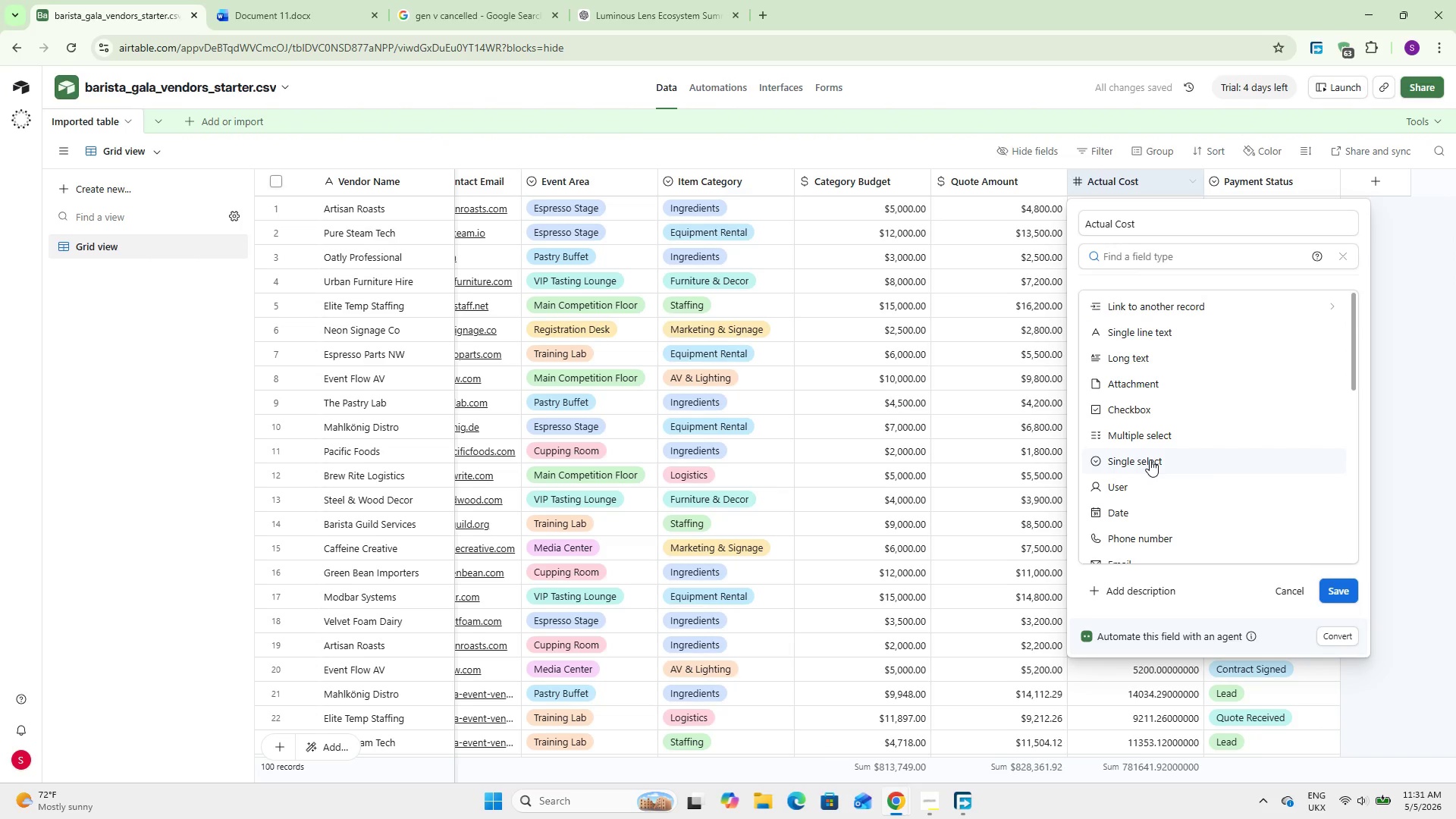 
key(V)
 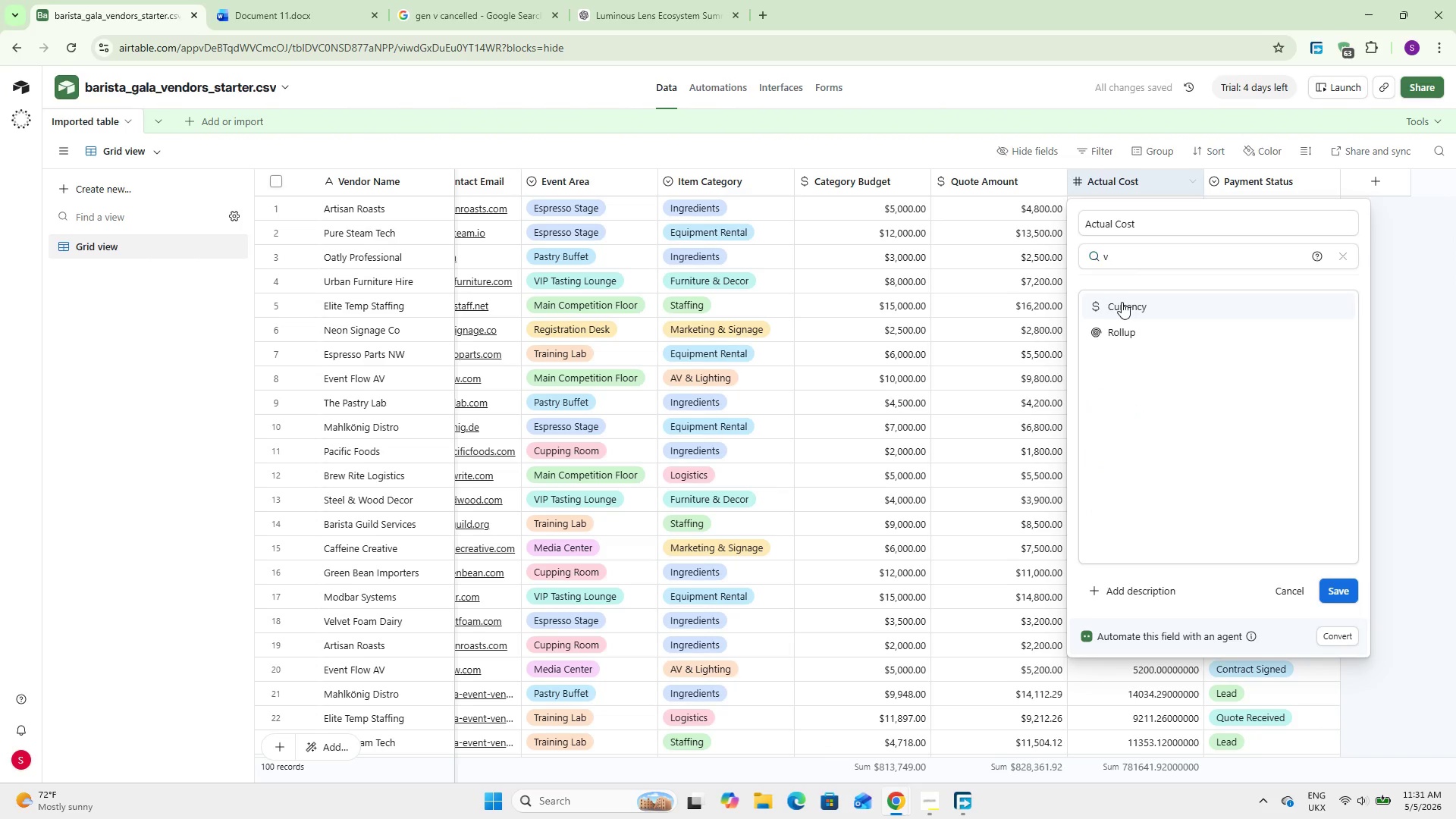 
left_click([1122, 302])
 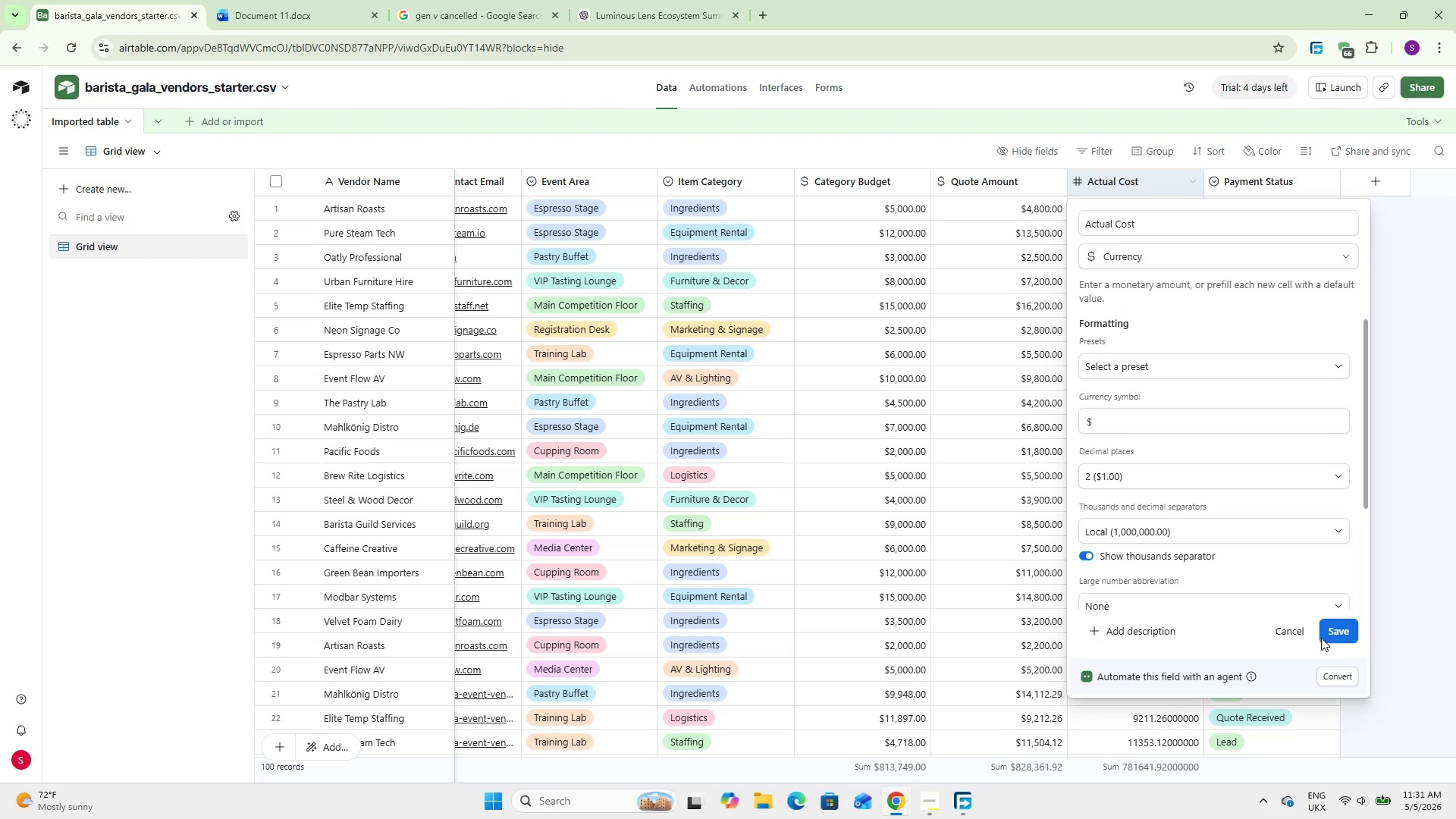 
left_click([1333, 632])
 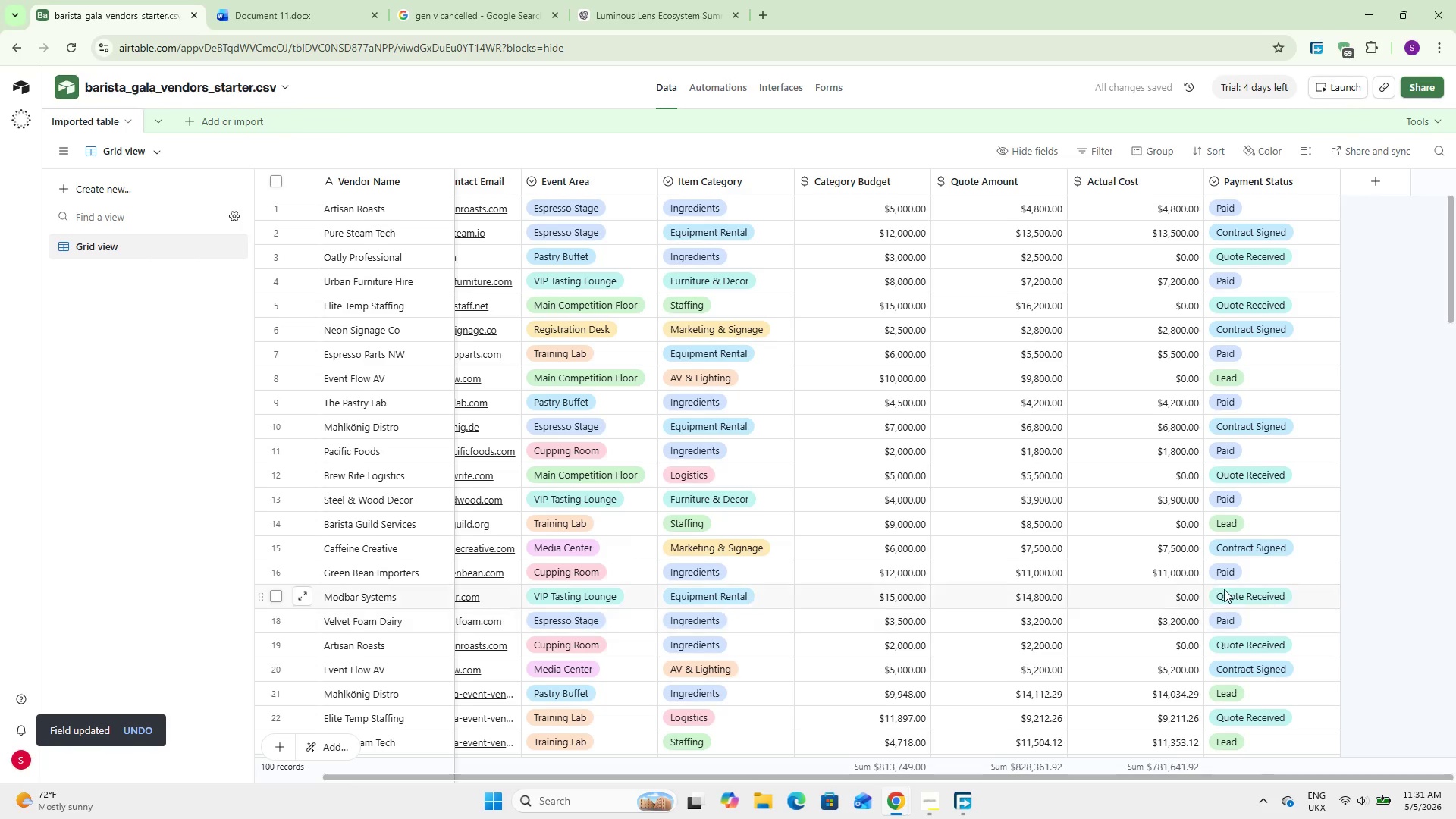 
scroll: coordinate [1140, 504], scroll_direction: up, amount: 6.0
 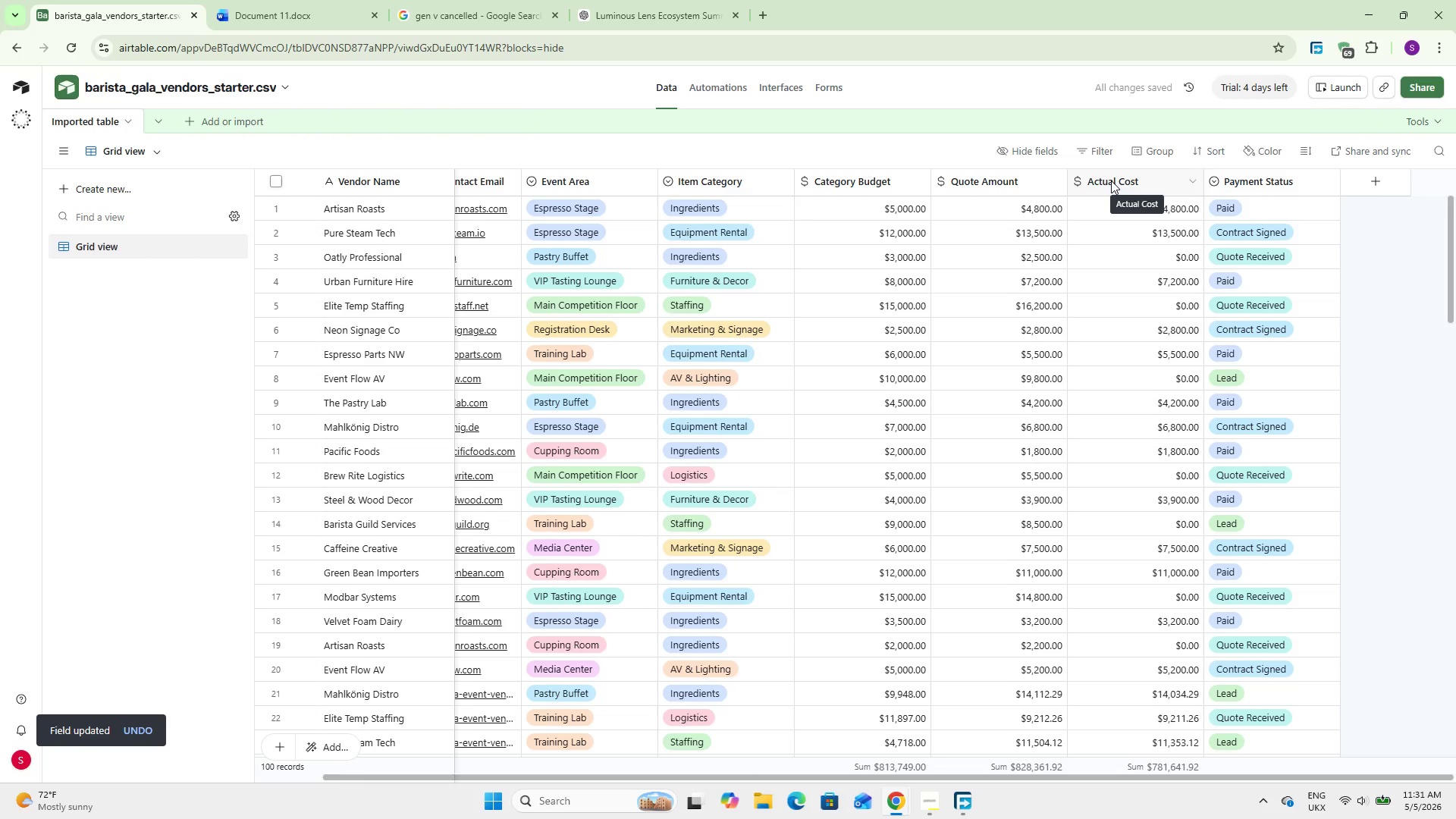 
double_click([1111, 180])
 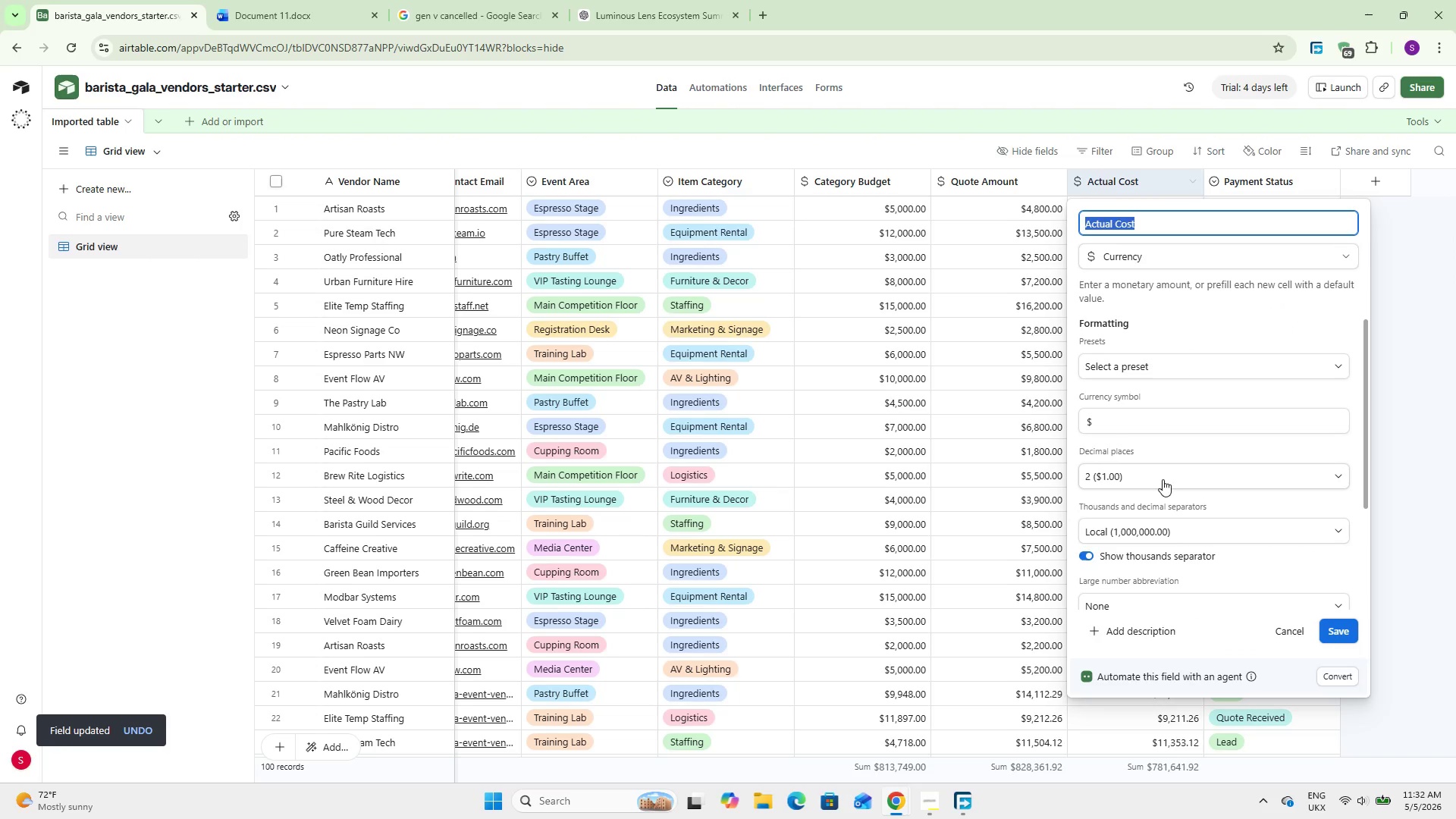 
left_click([1163, 475])
 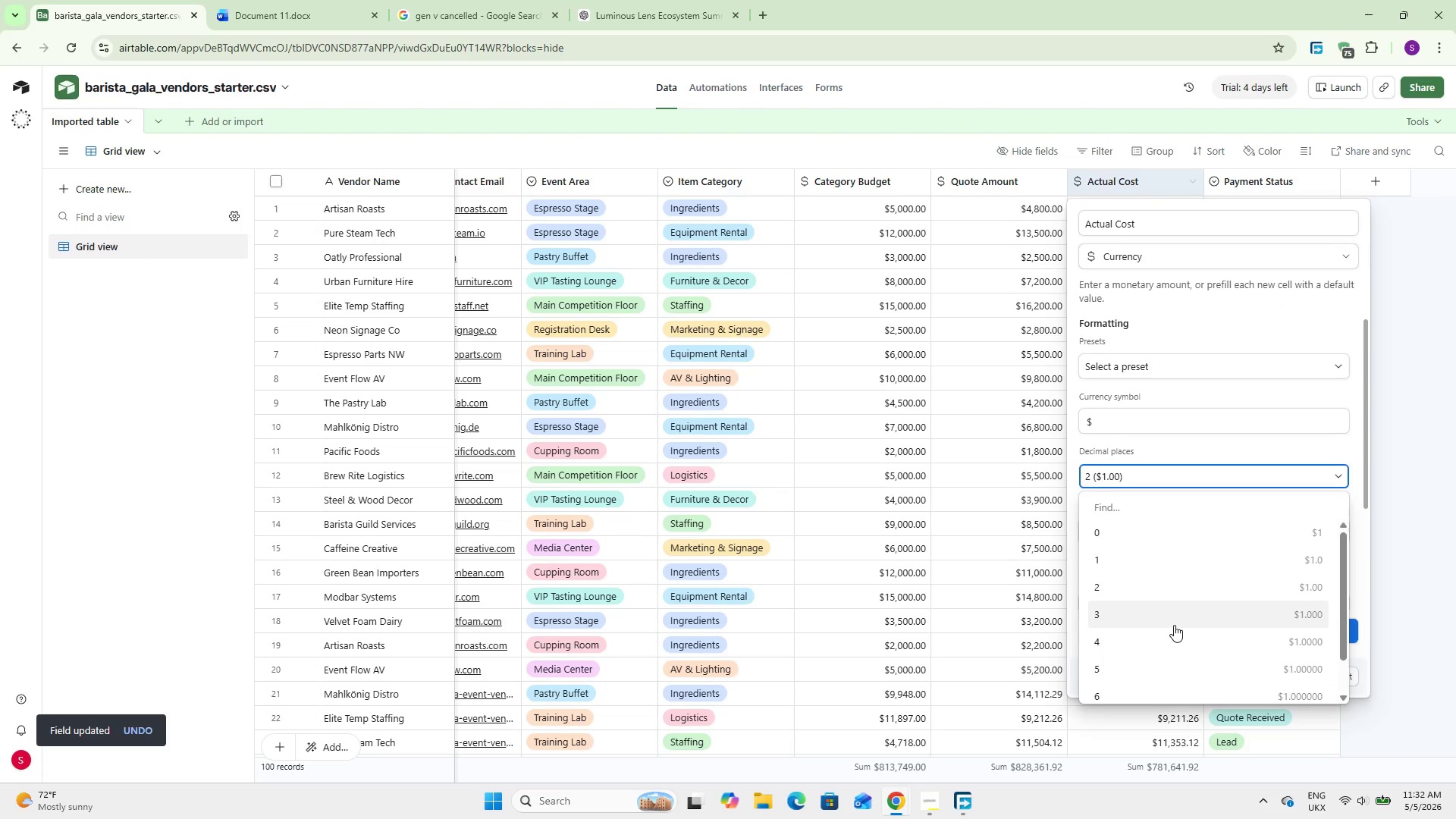 
left_click([1174, 625])
 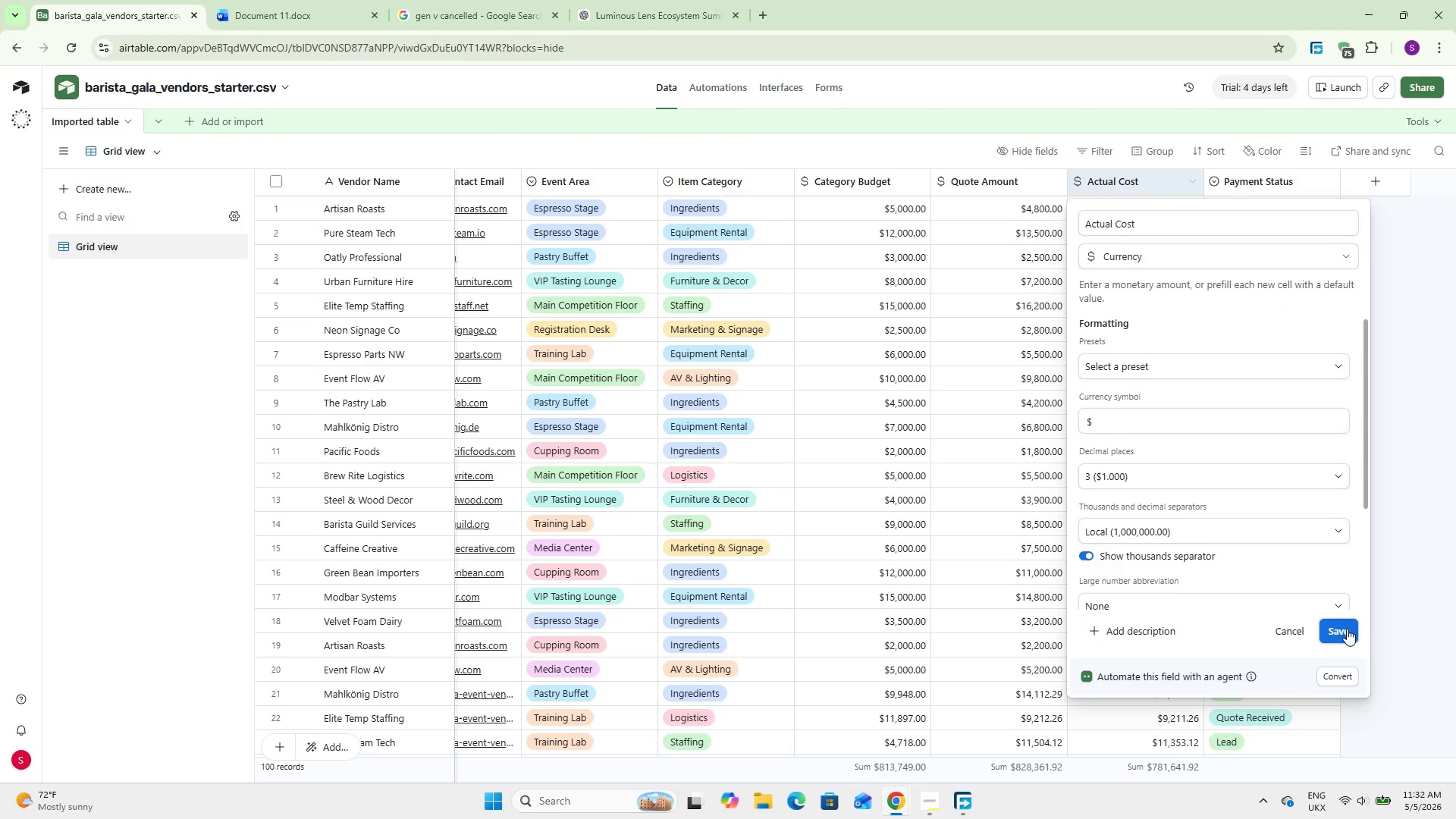 
left_click([1347, 629])
 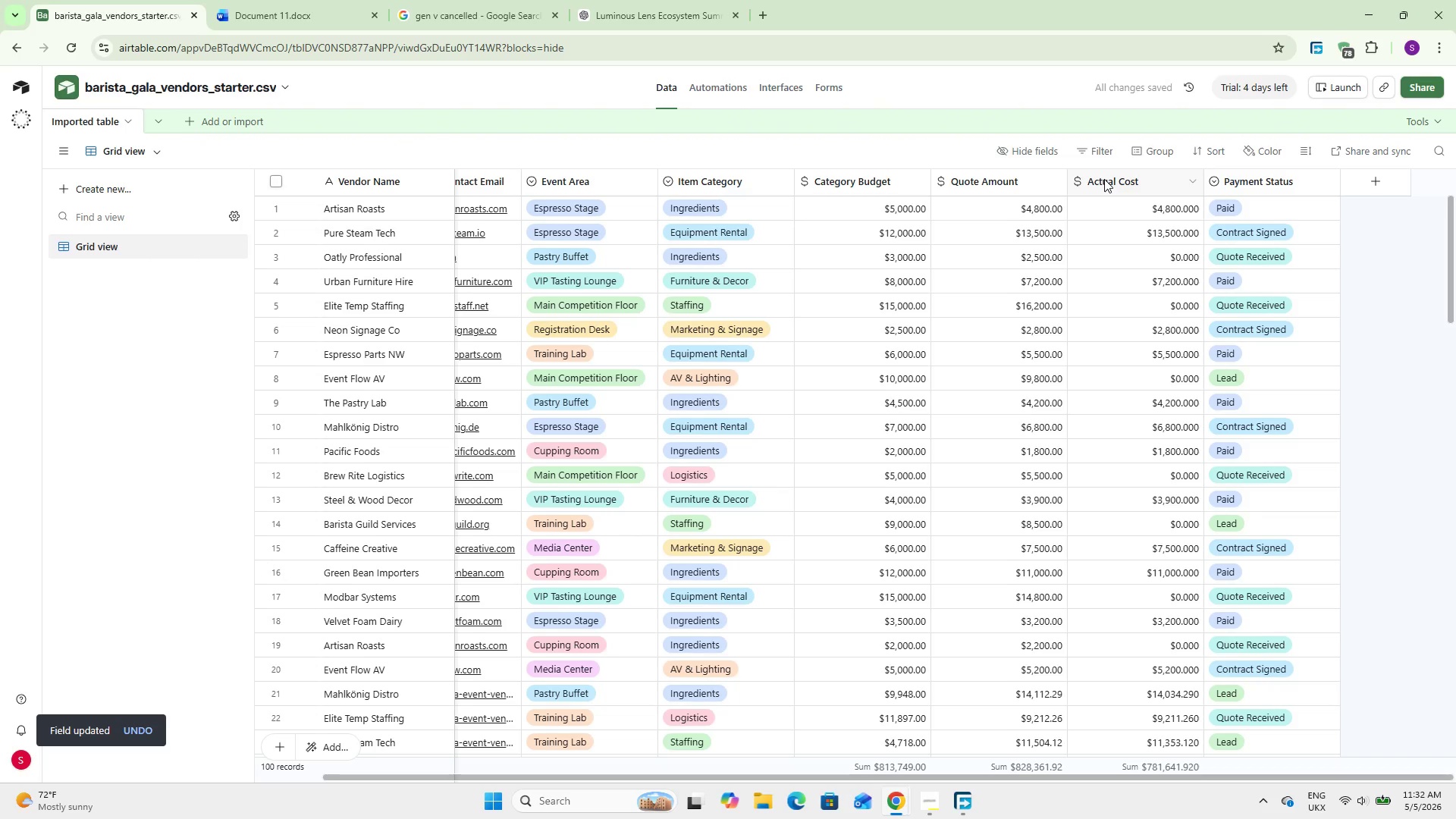 
double_click([1104, 179])
 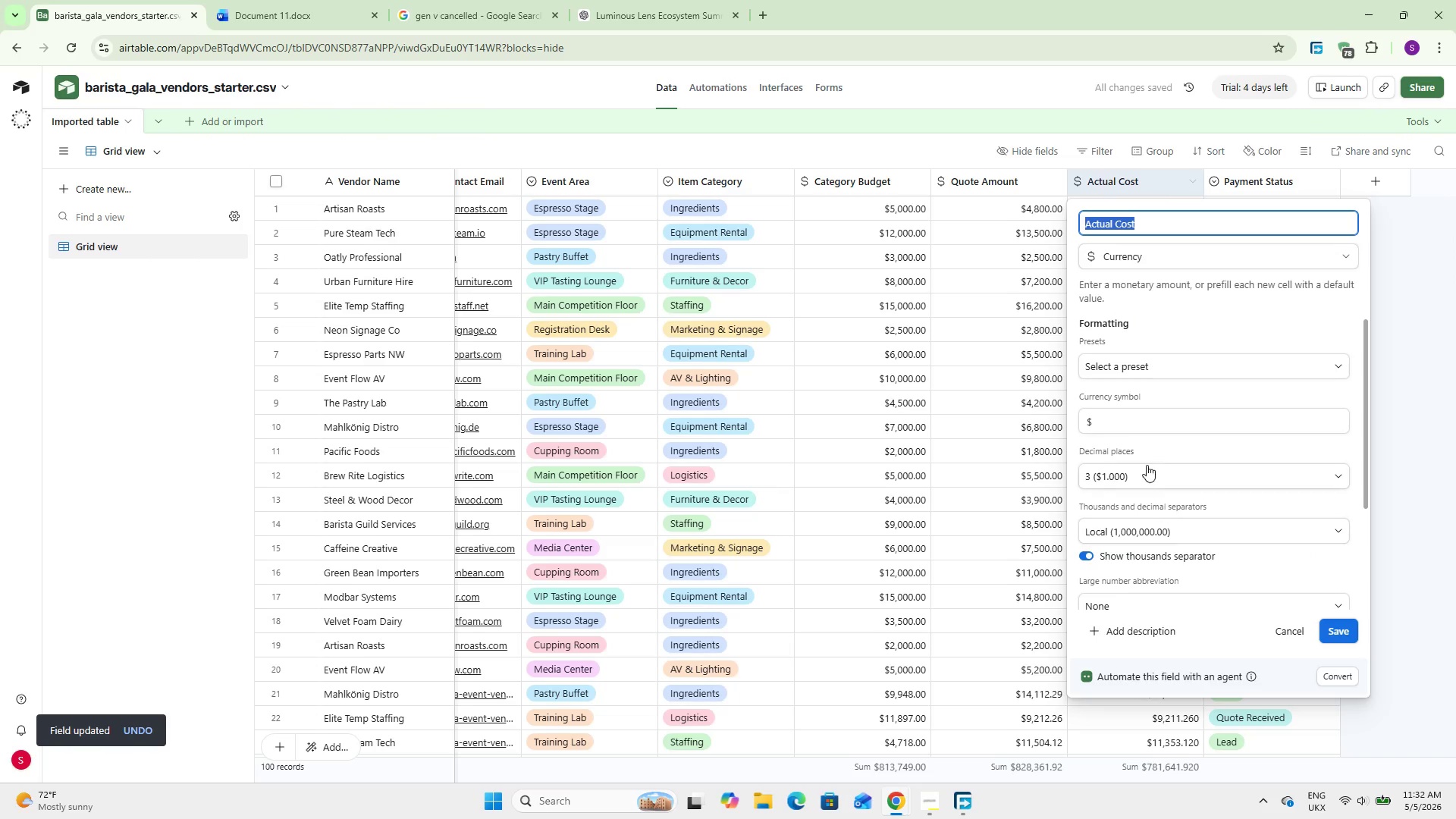 
left_click([1147, 465])
 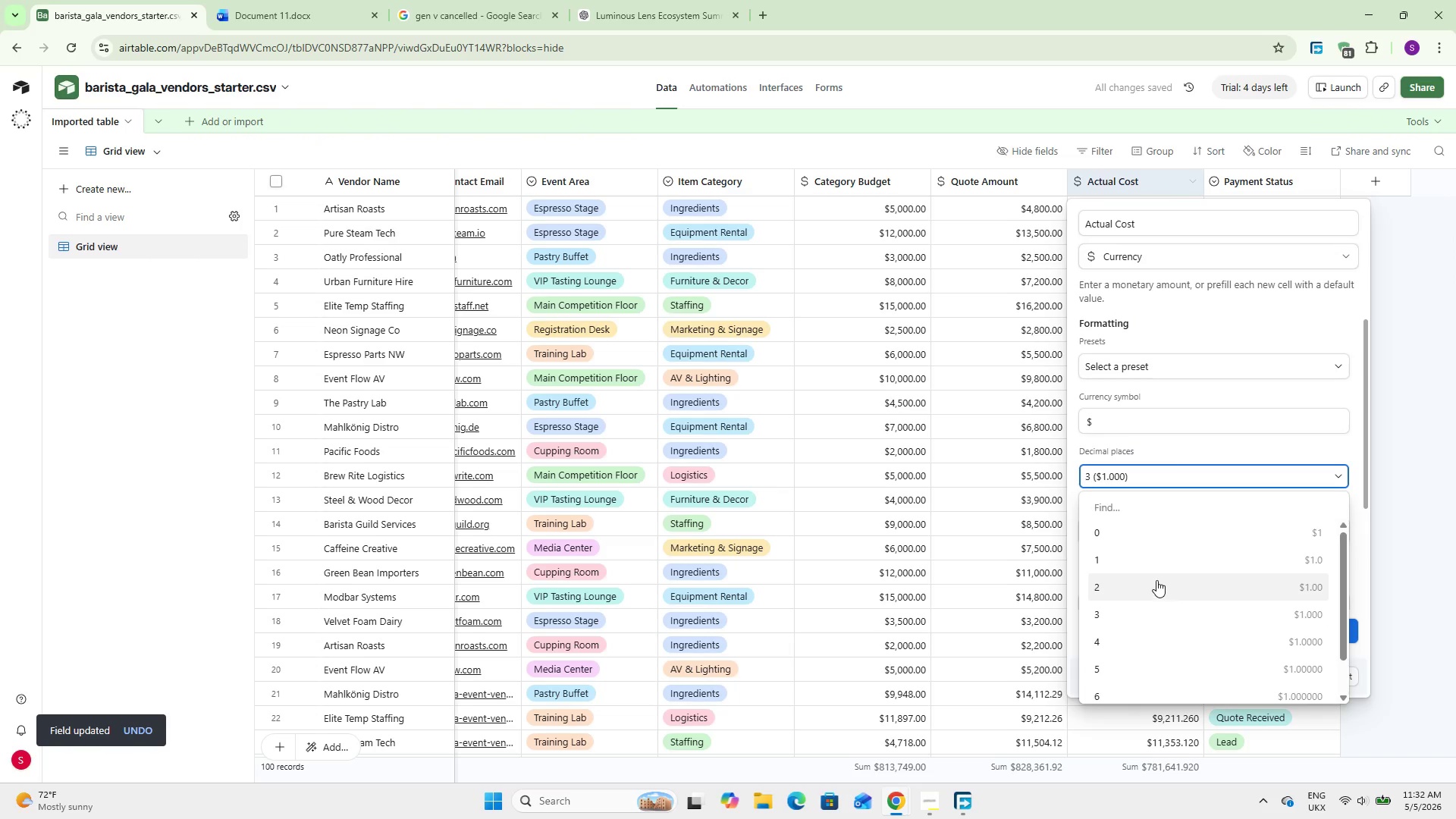 
left_click([1156, 580])
 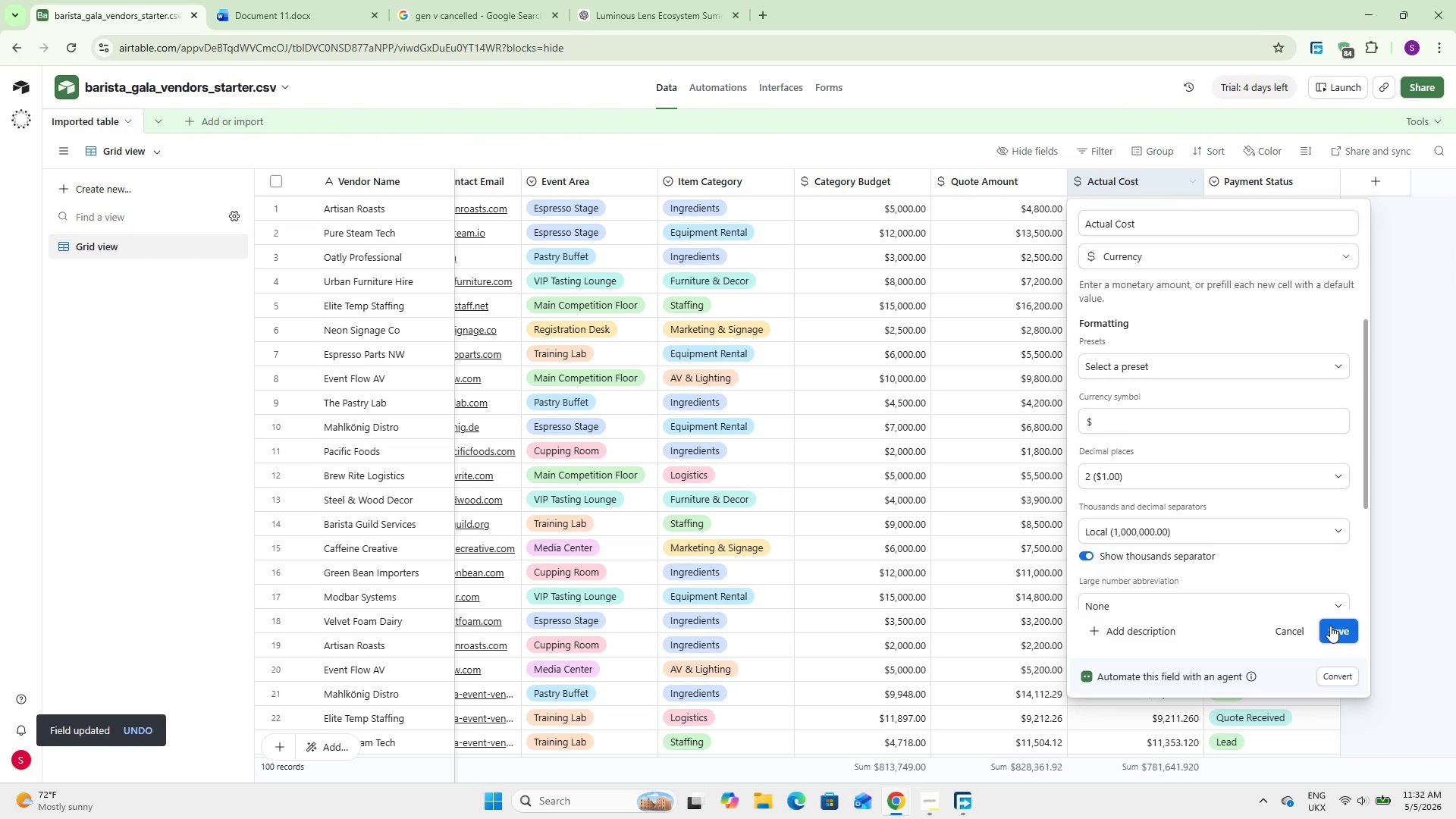 
left_click_drag(start_coordinate=[1332, 625], to_coordinate=[1336, 622])
 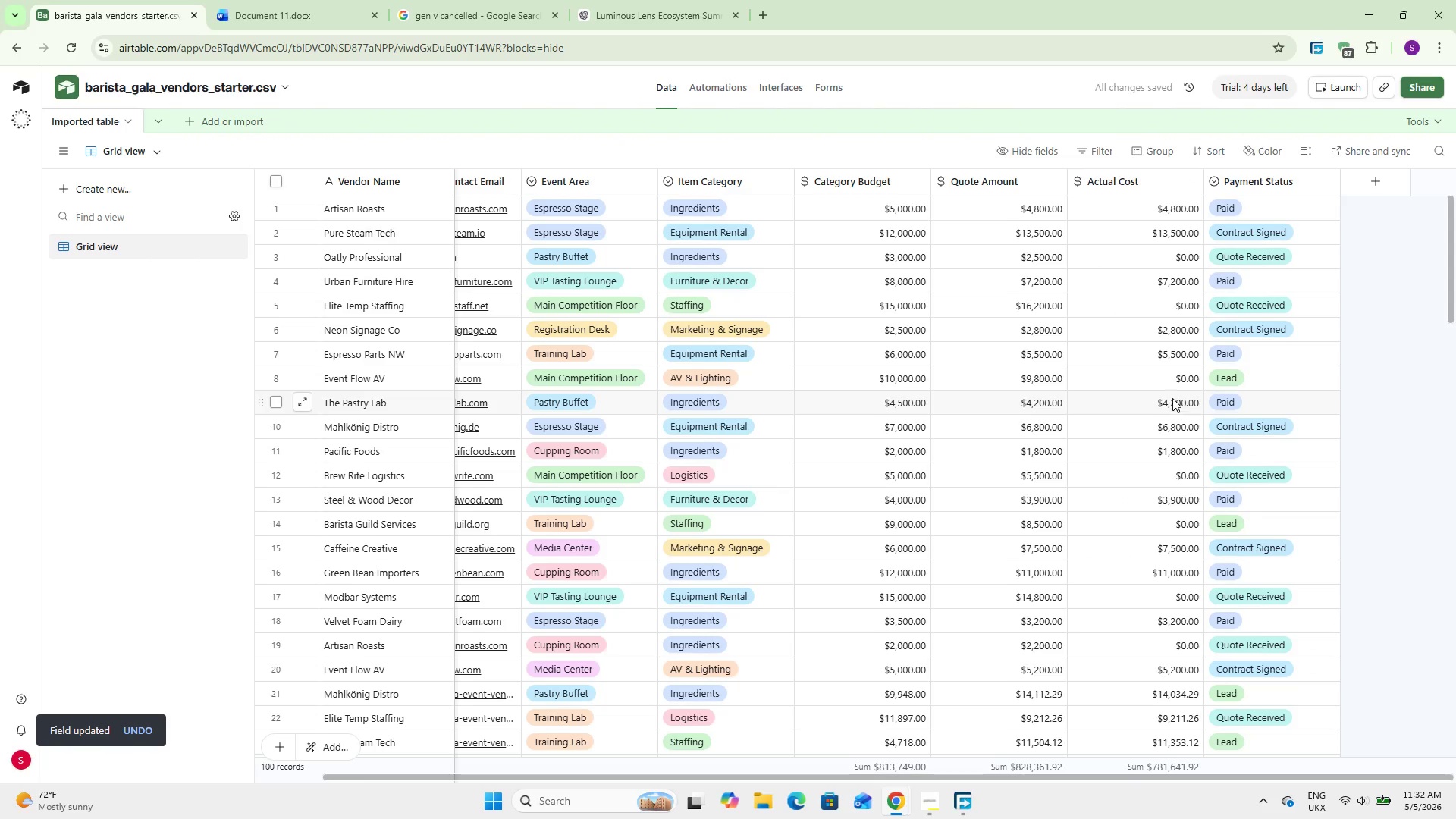 
scroll: coordinate [1172, 398], scroll_direction: down, amount: 5.0
 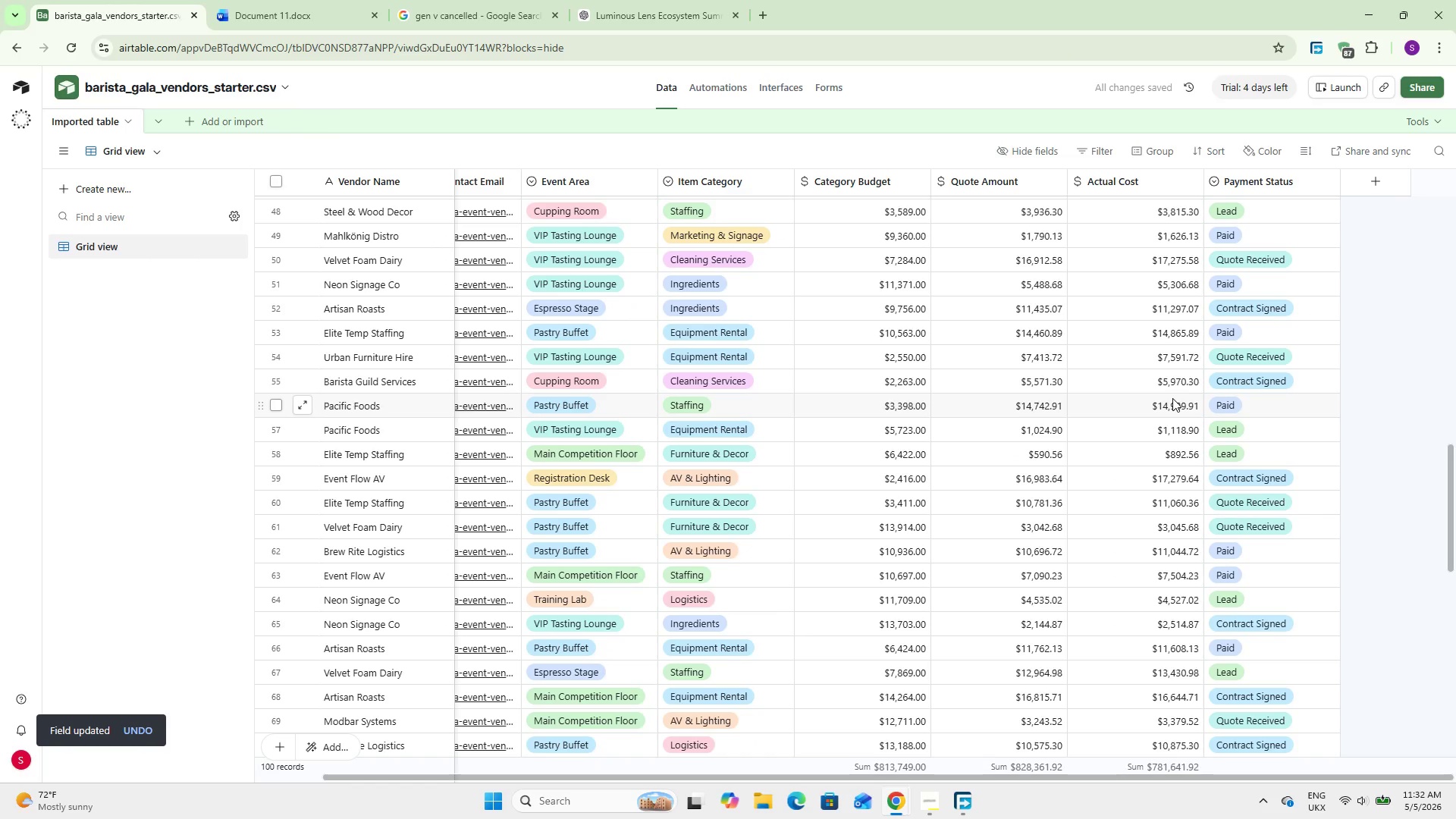 
scroll: coordinate [1172, 398], scroll_direction: up, amount: 27.0
 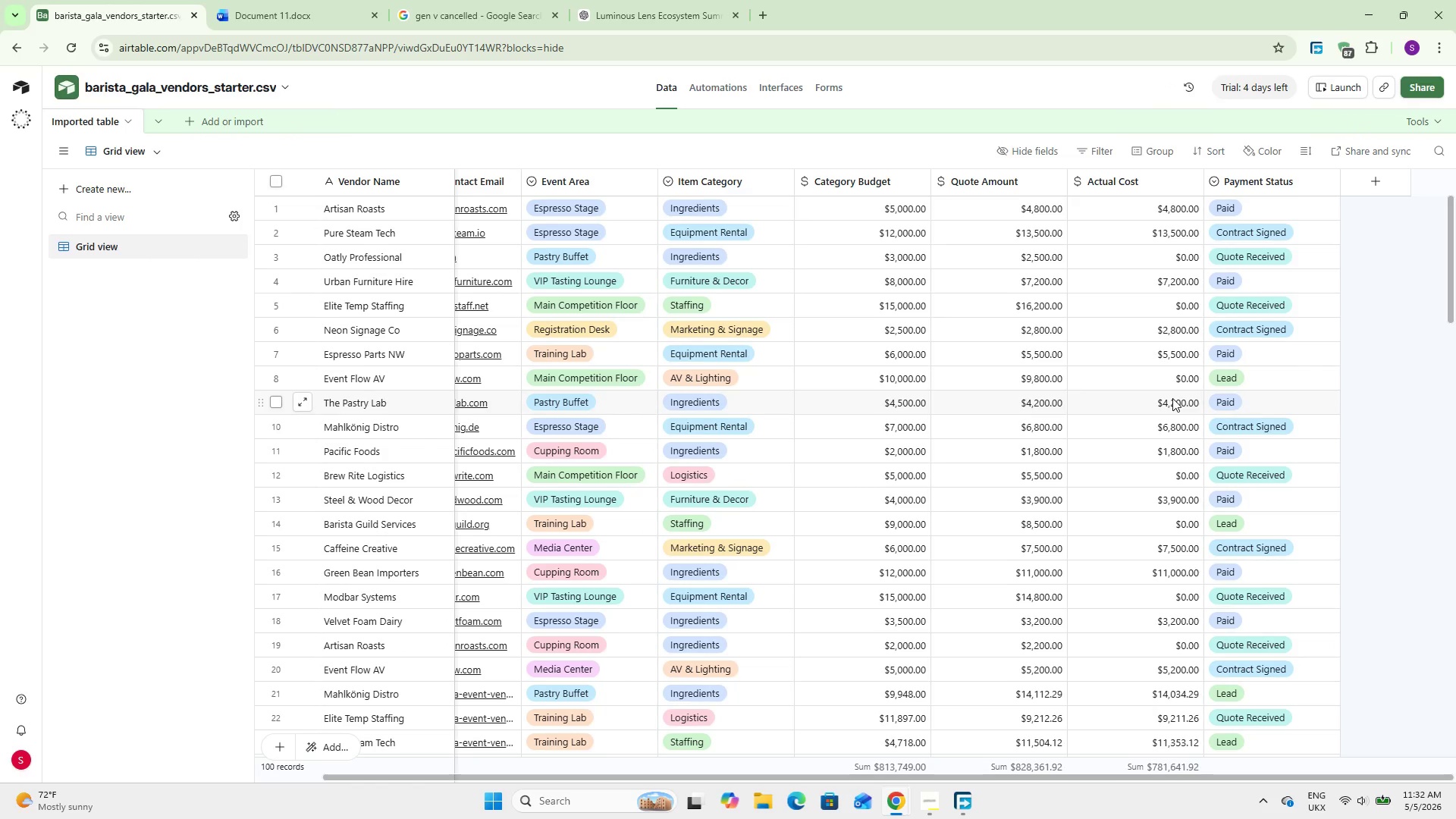 
wait(17.49)
 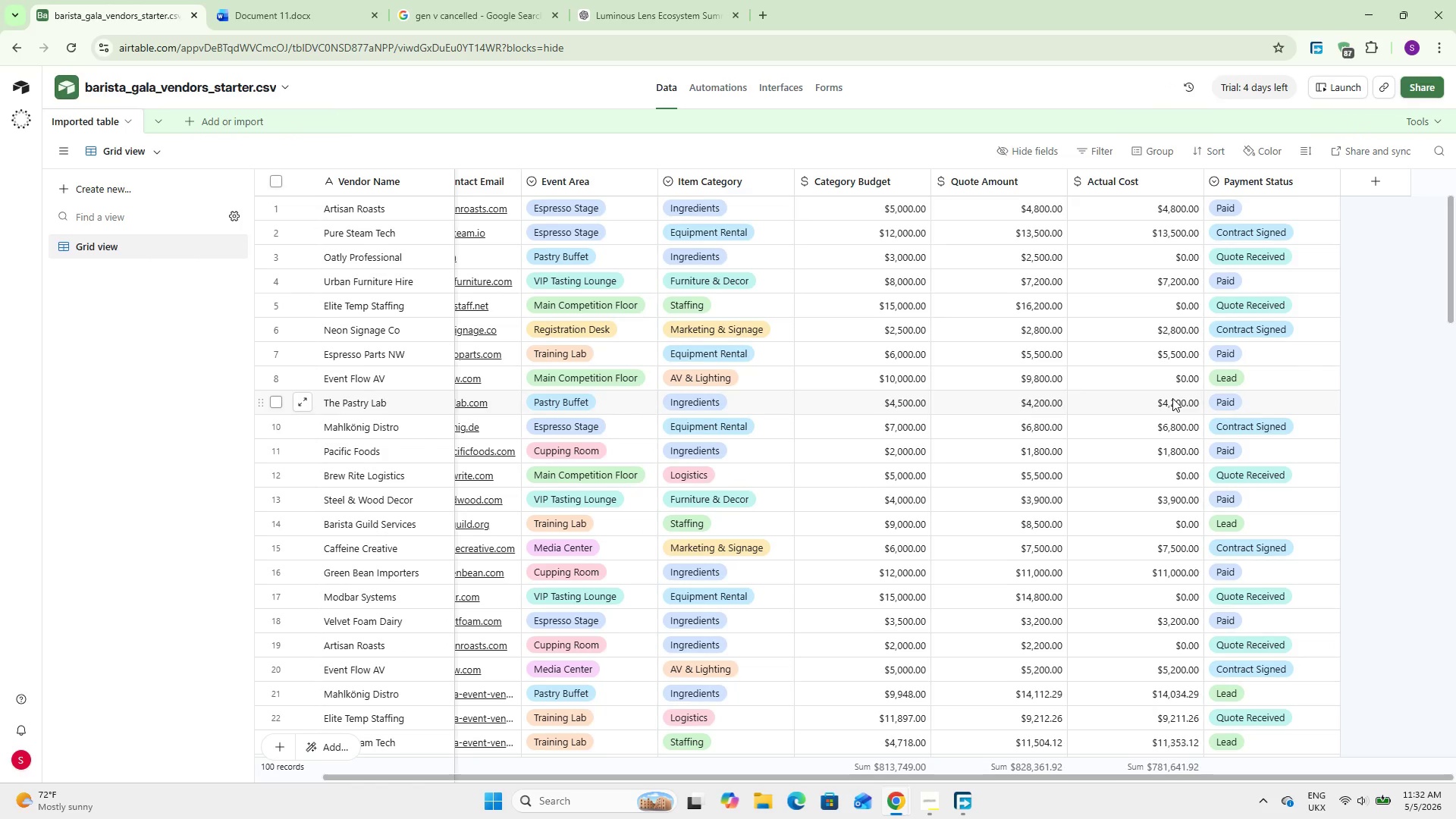 
left_click_drag(start_coordinate=[674, 773], to_coordinate=[601, 783])
 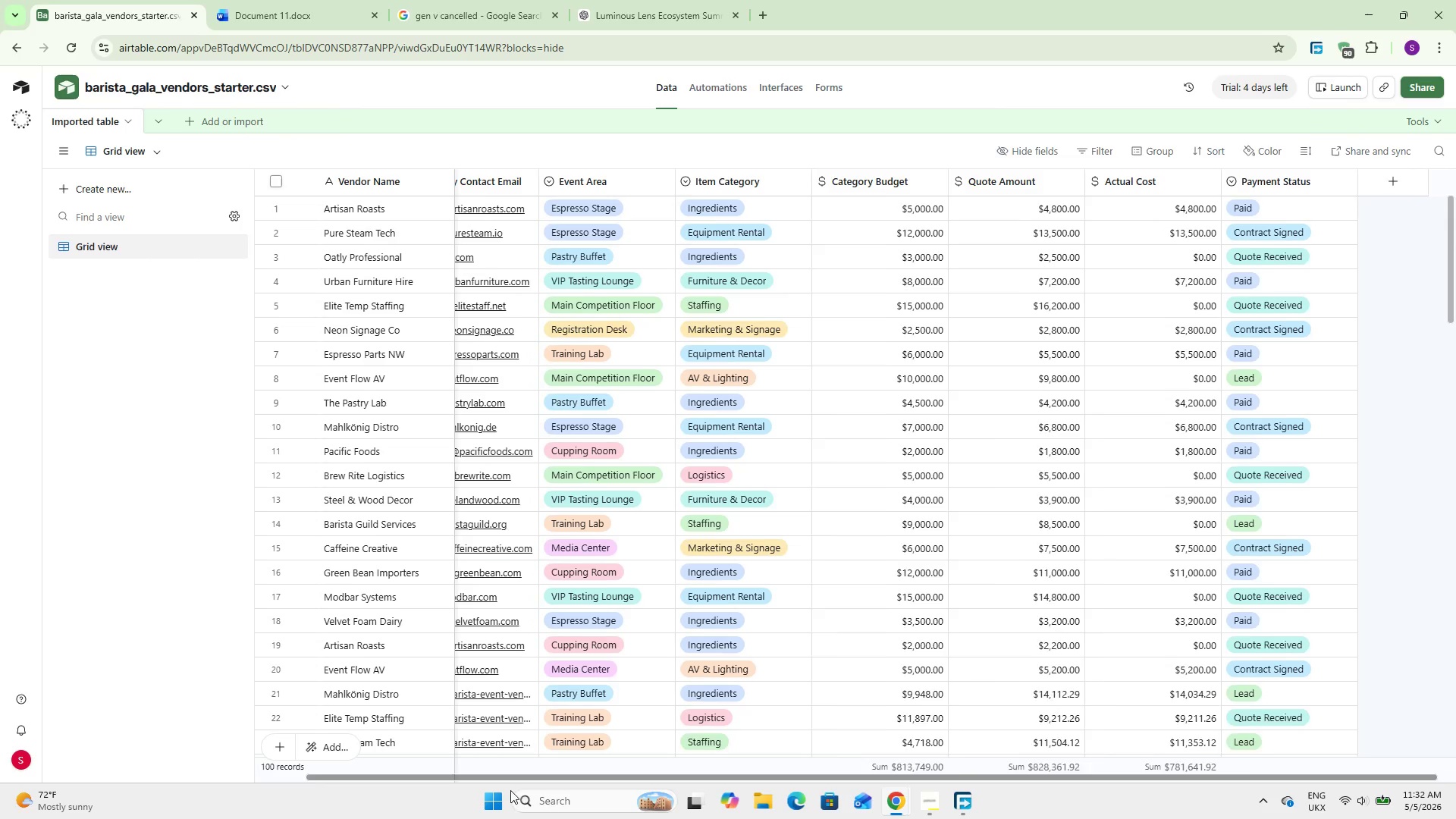 
left_click_drag(start_coordinate=[597, 777], to_coordinate=[432, 802])
 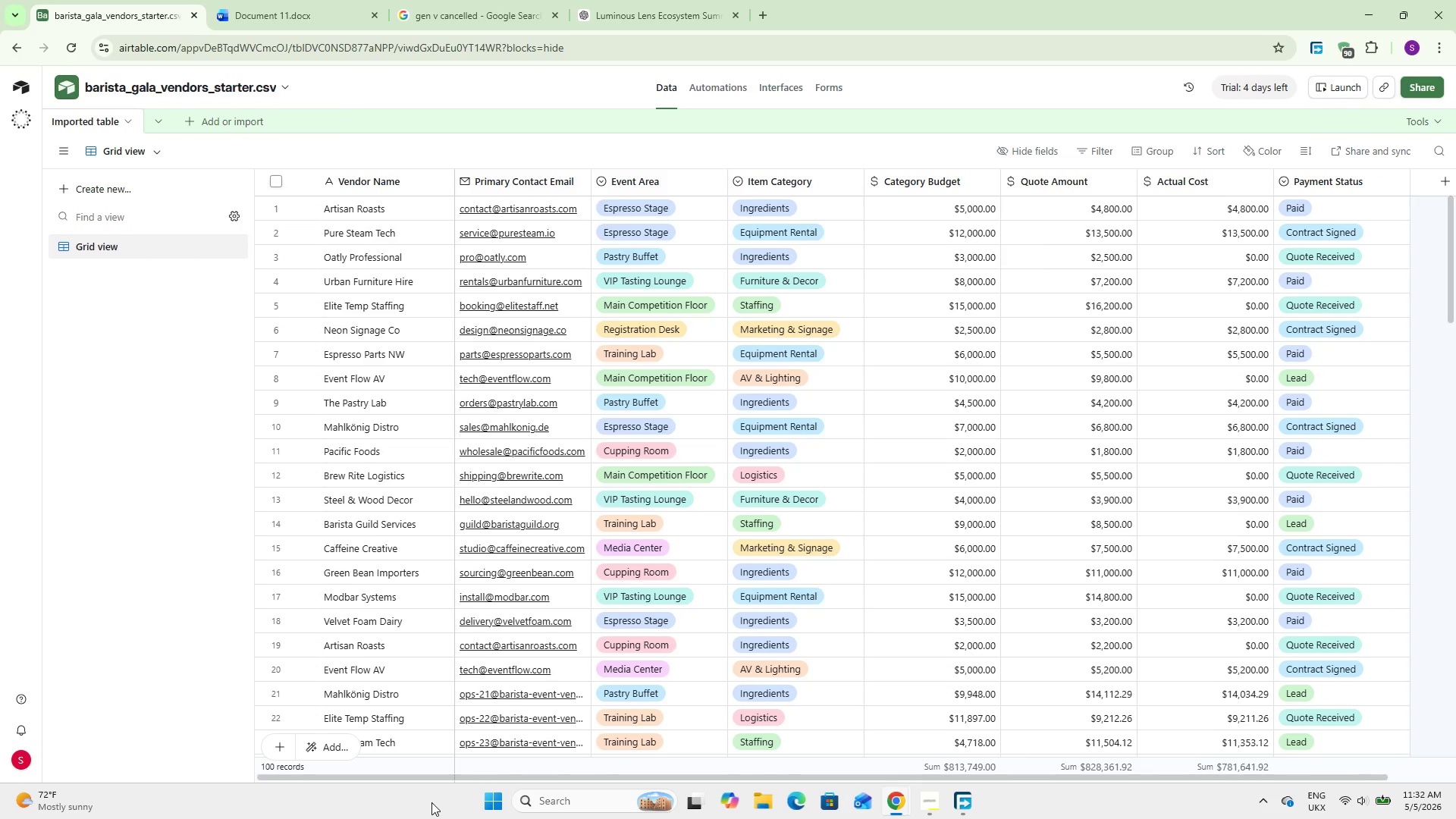 
wait(23.06)
 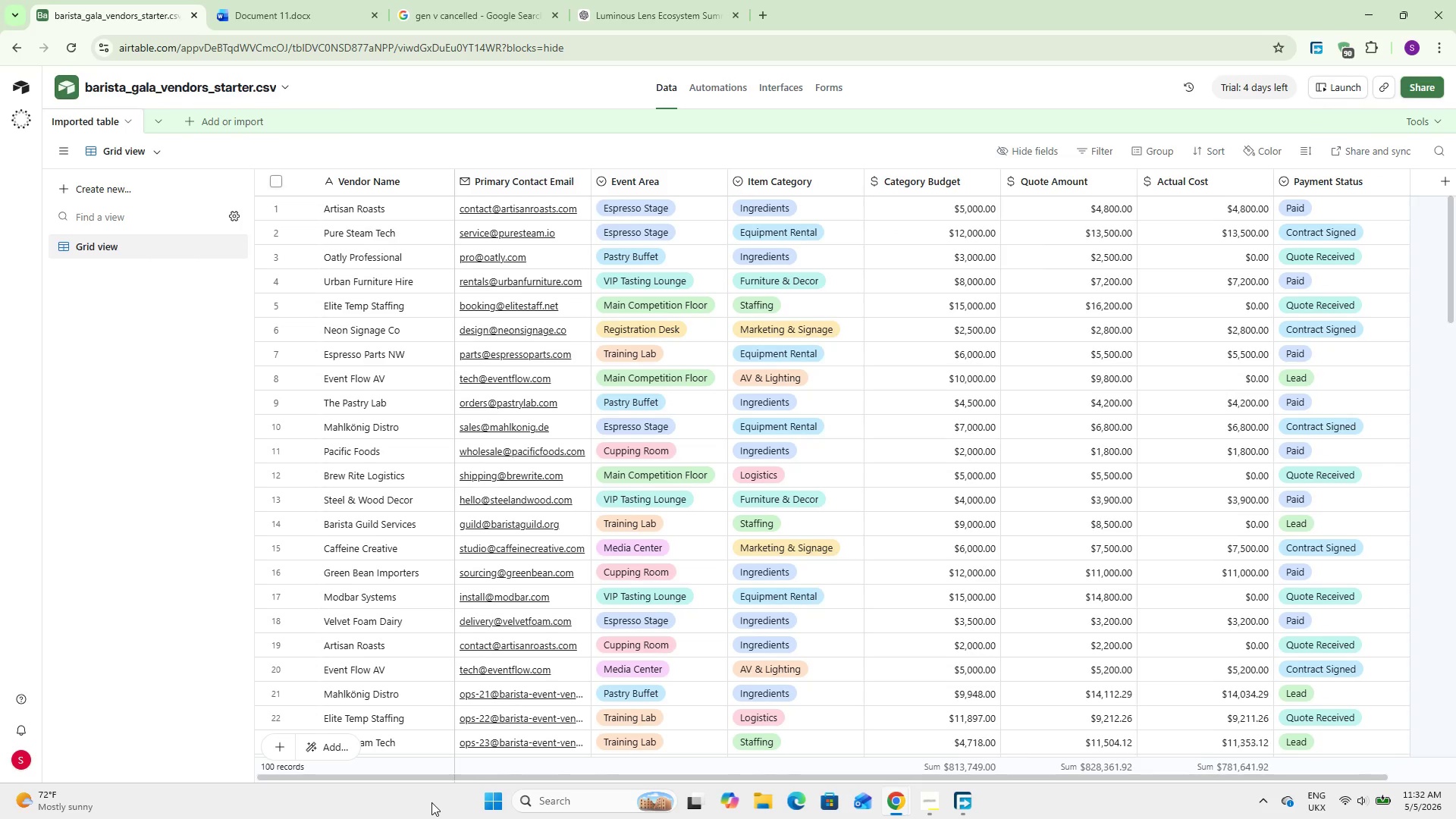 
double_click([649, 184])
 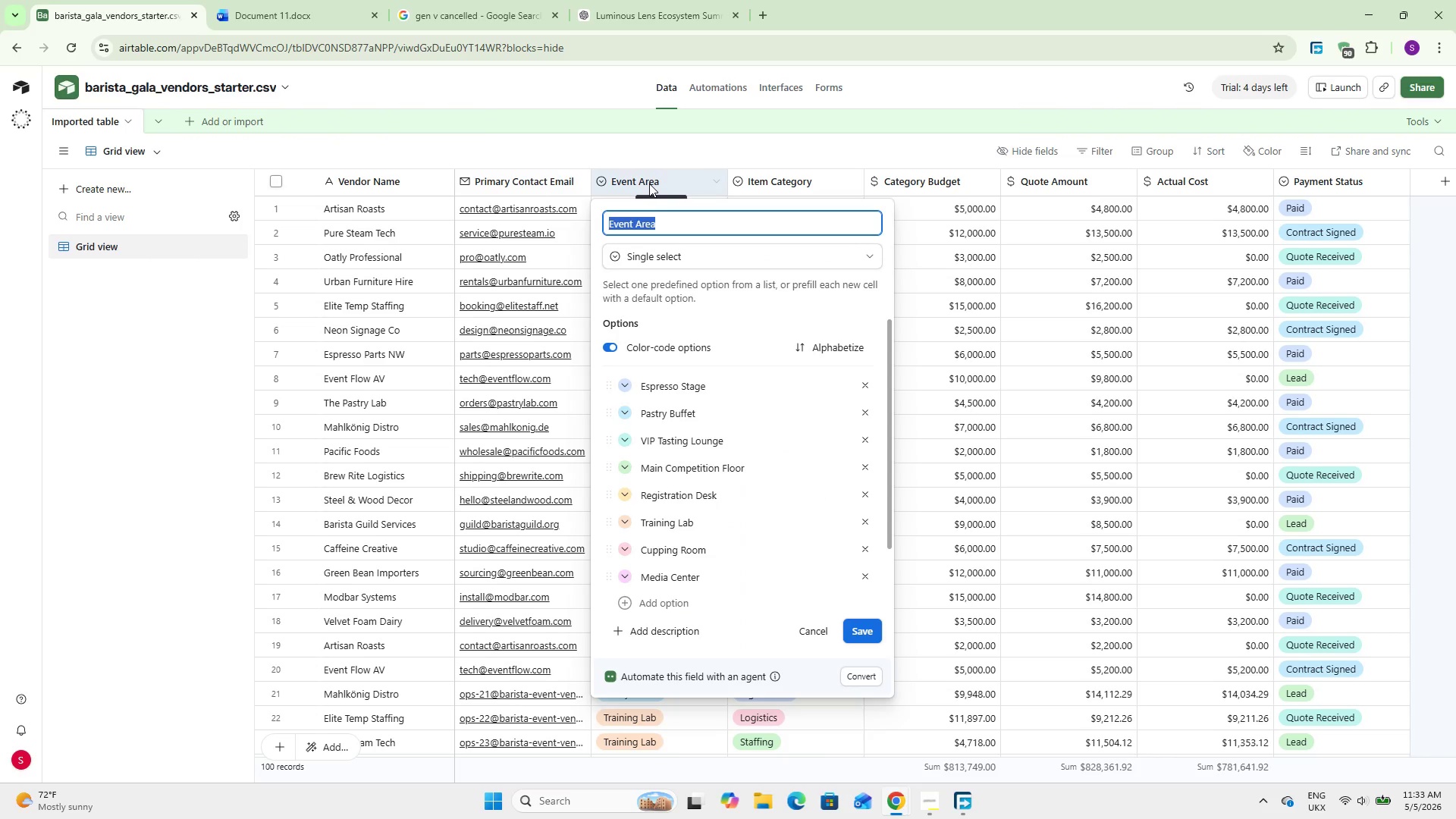 
wait(7.66)
 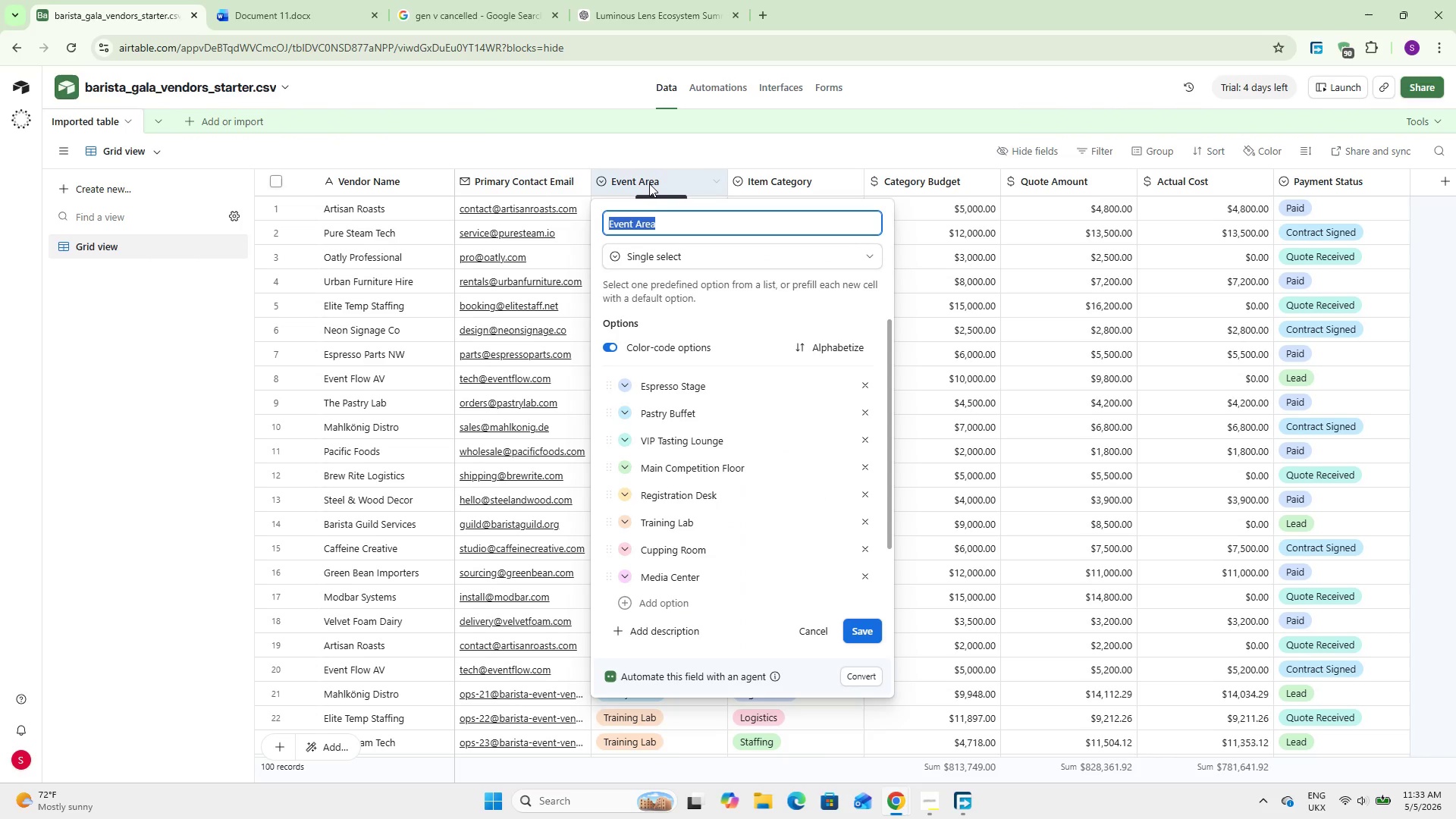 
left_click([679, 250])
 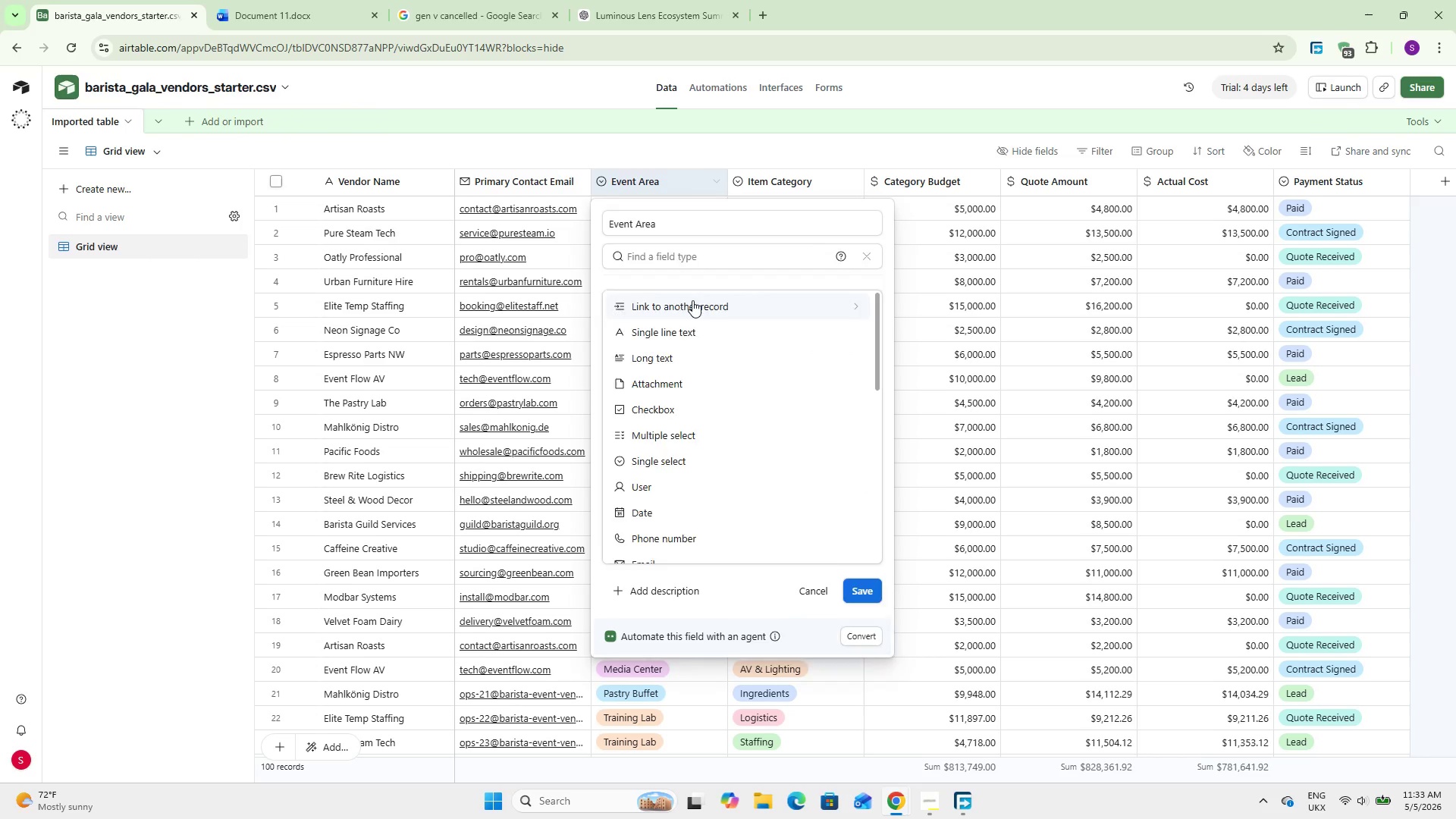 
left_click([692, 300])
 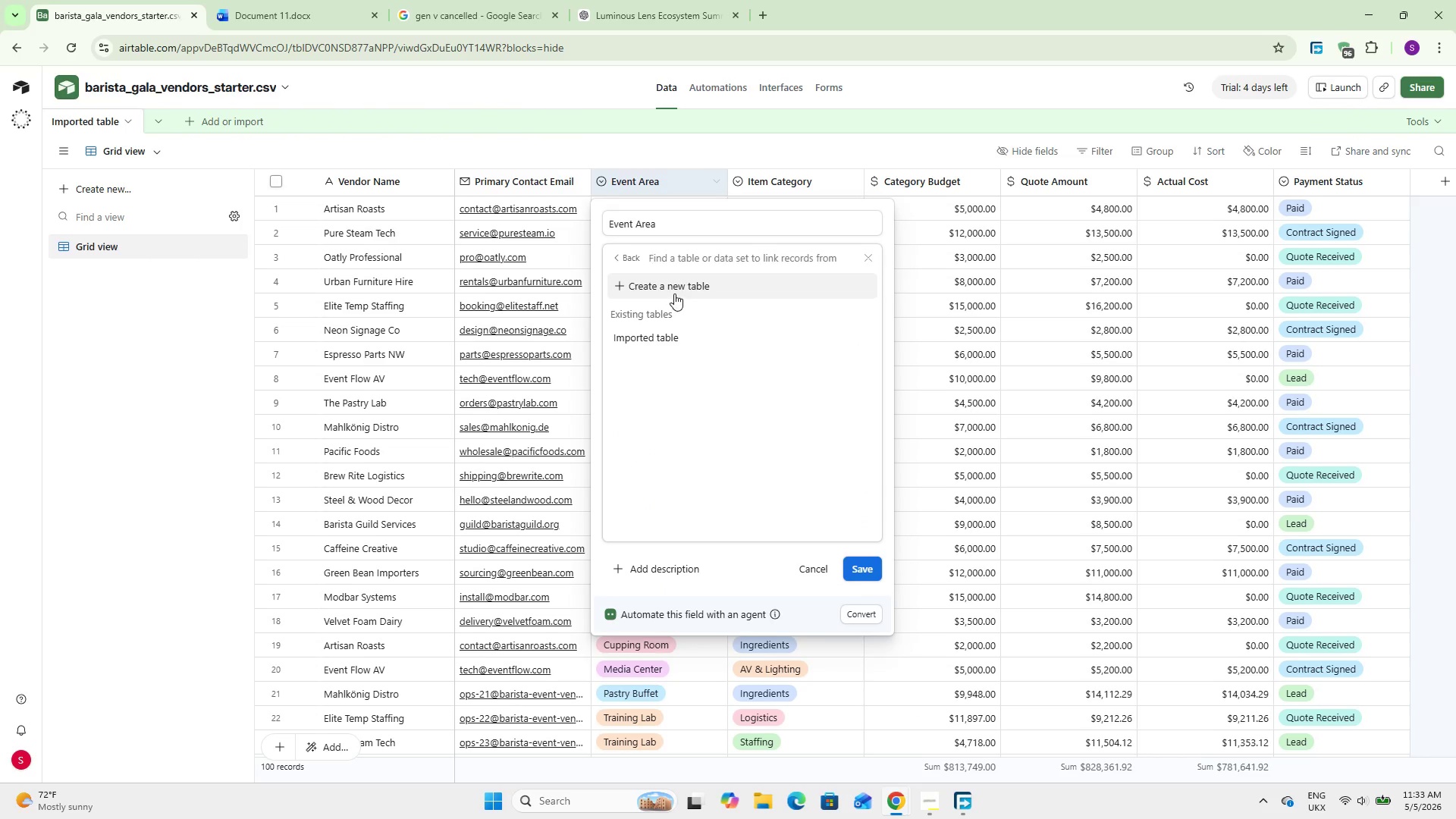 
left_click([674, 293])
 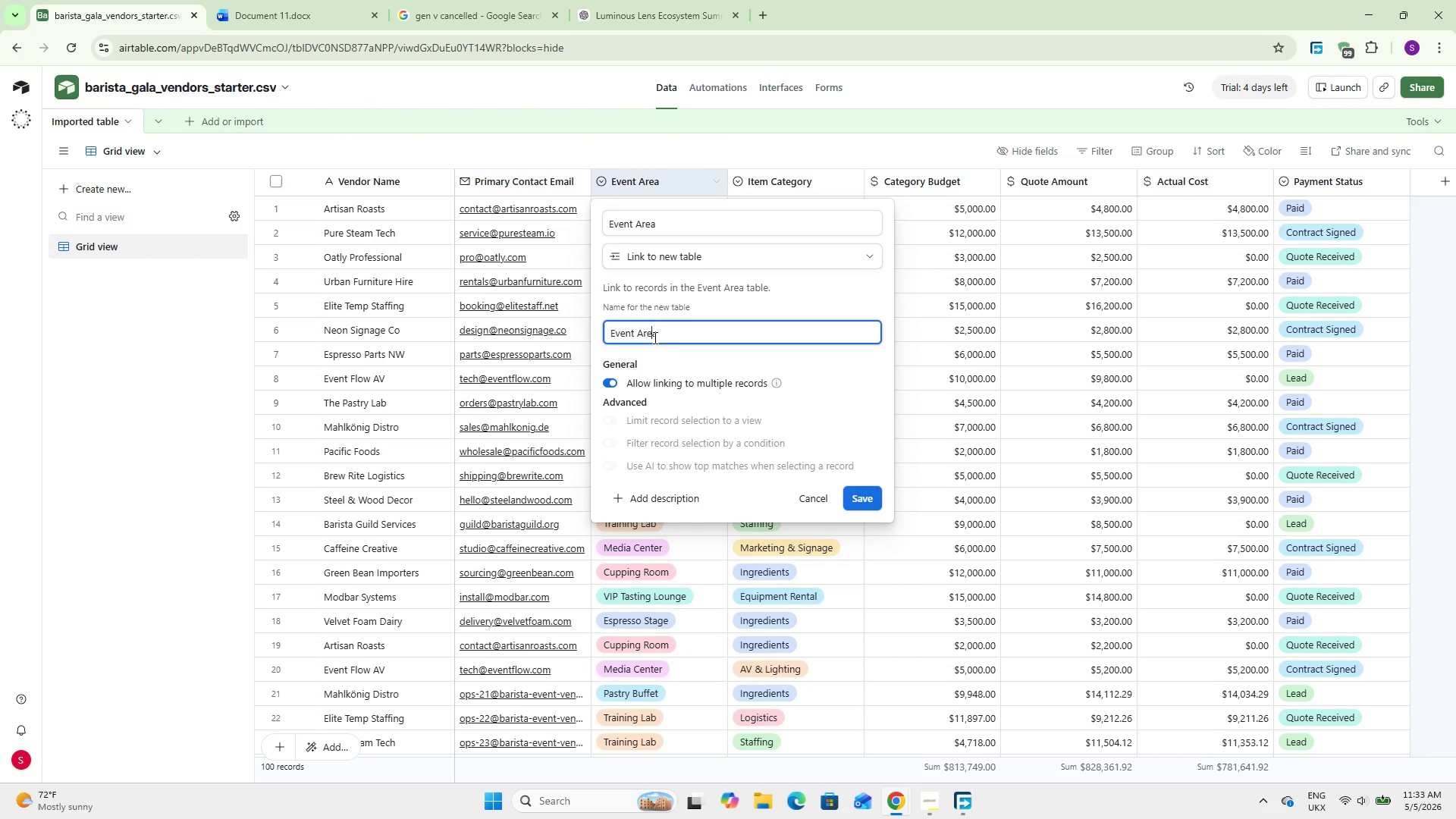 
double_click([654, 337])
 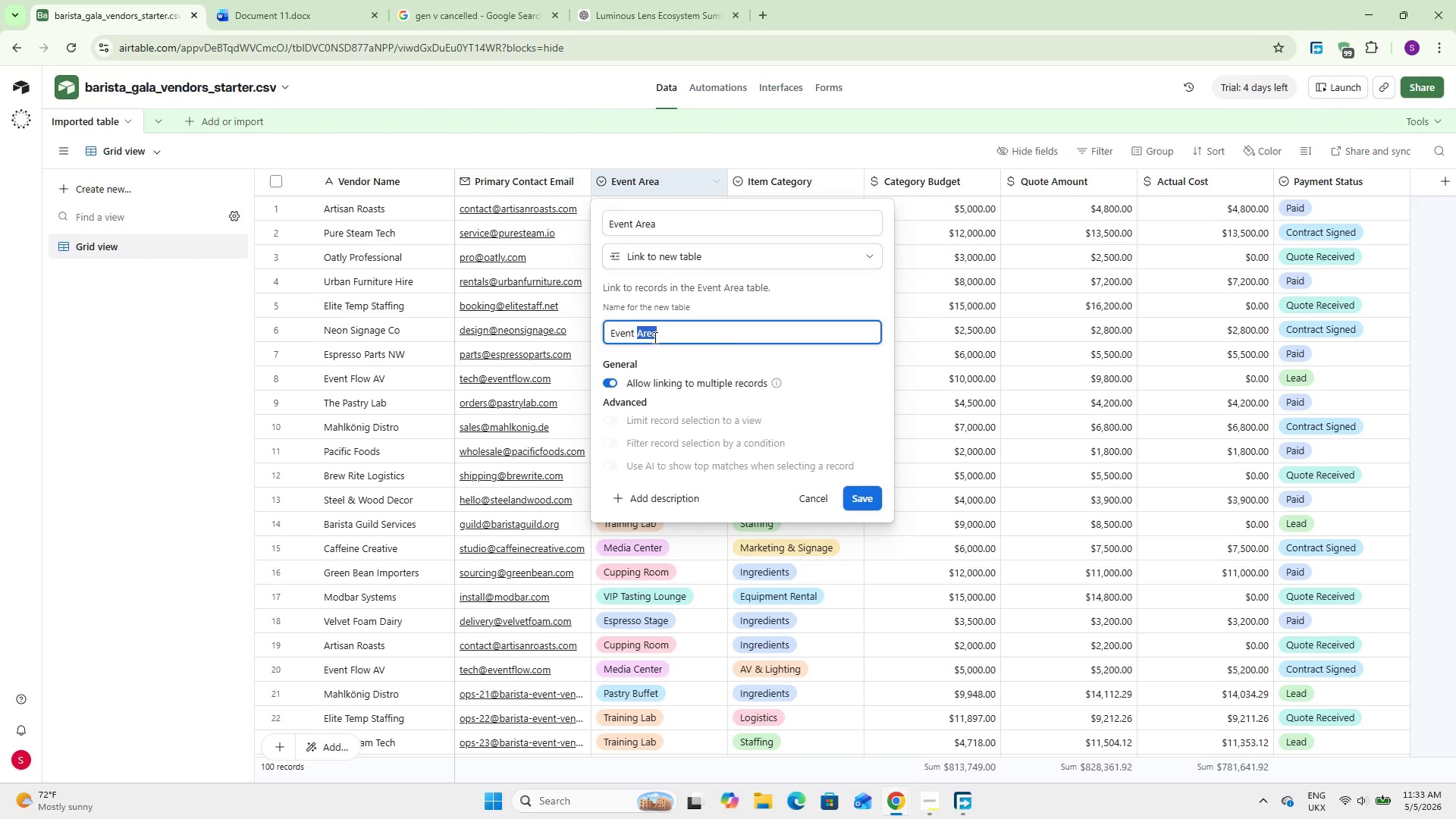 
key(ArrowRight)
 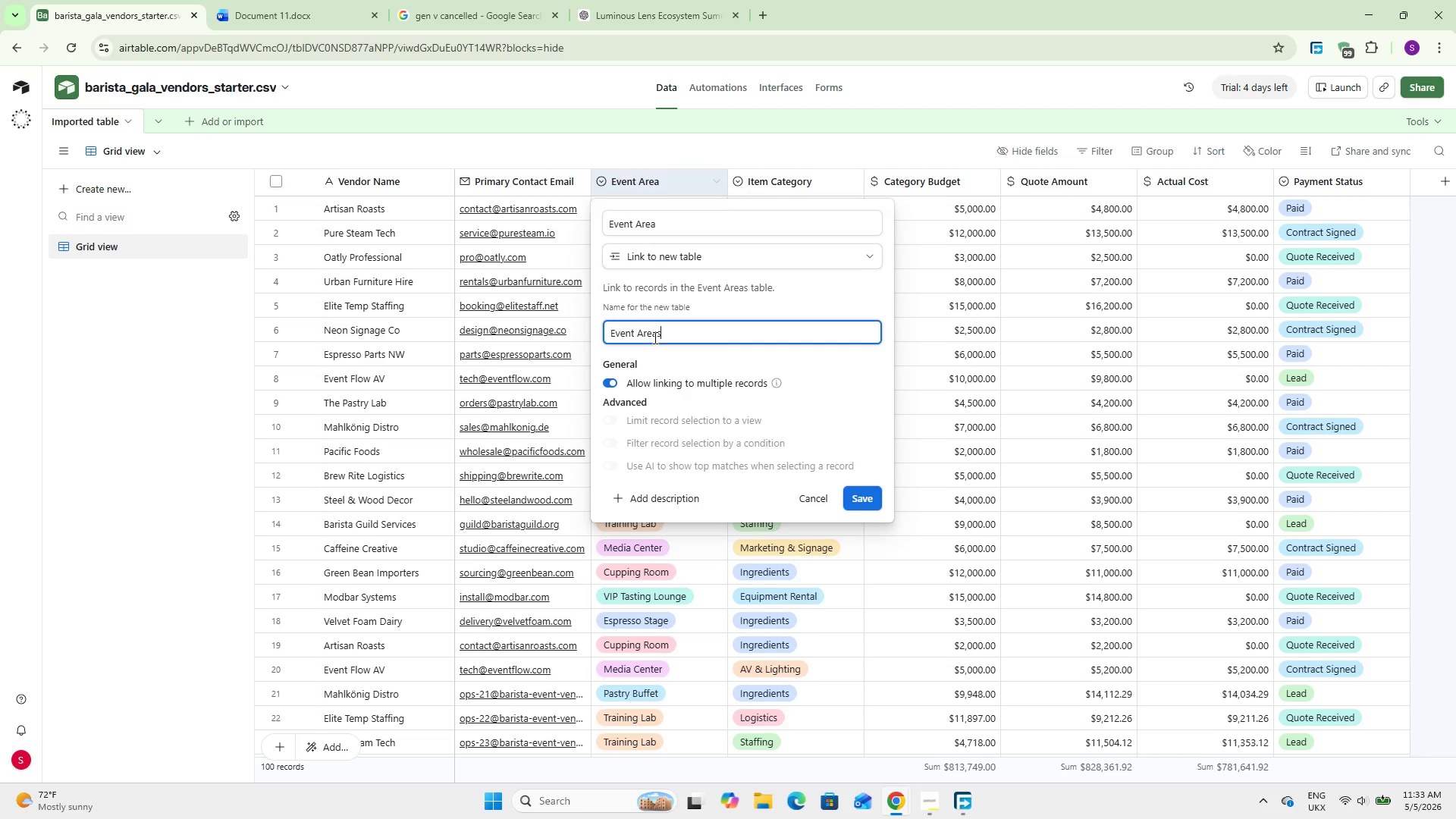 
key(S)
 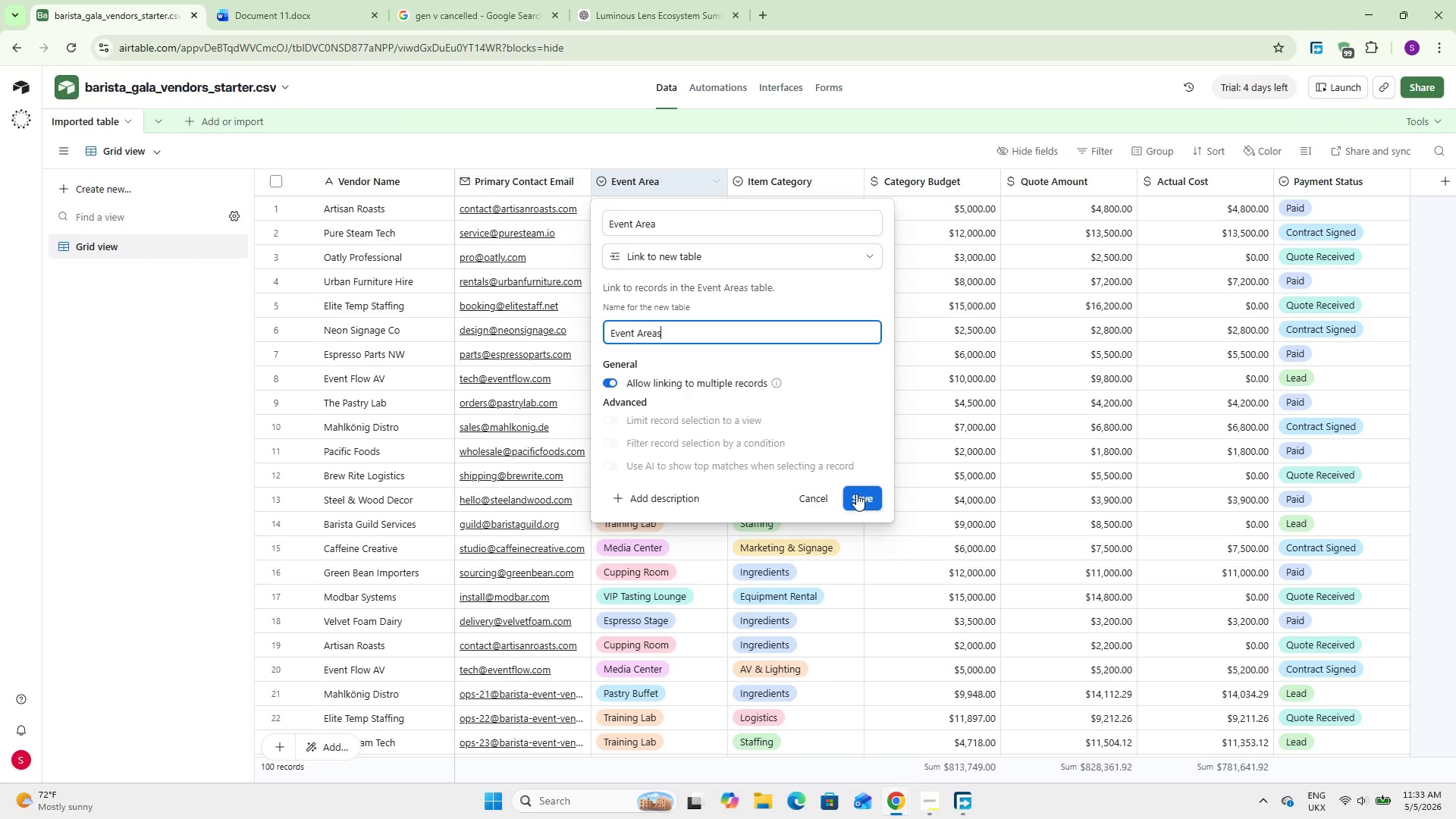 
left_click([856, 494])
 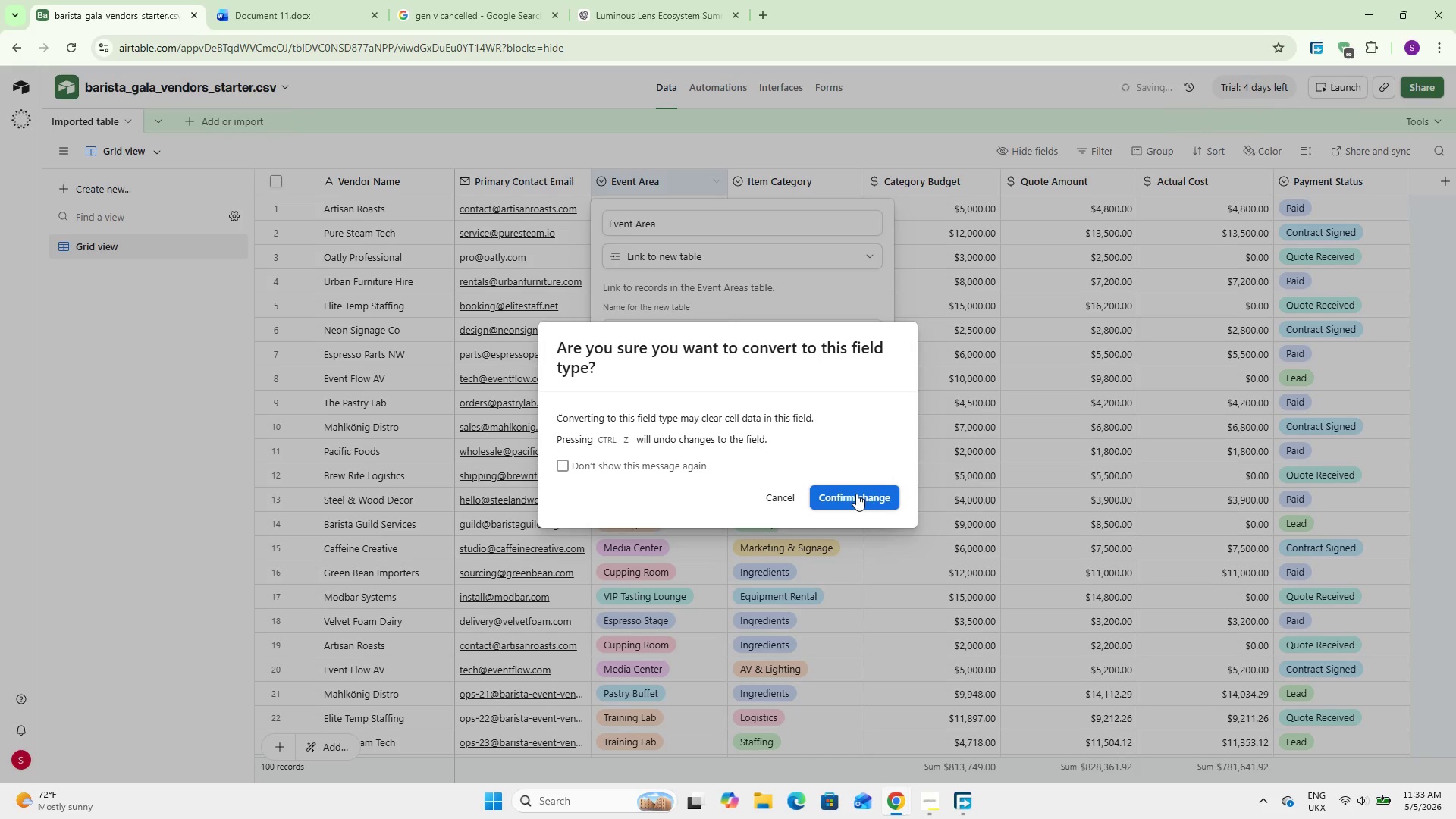 
left_click([856, 494])
 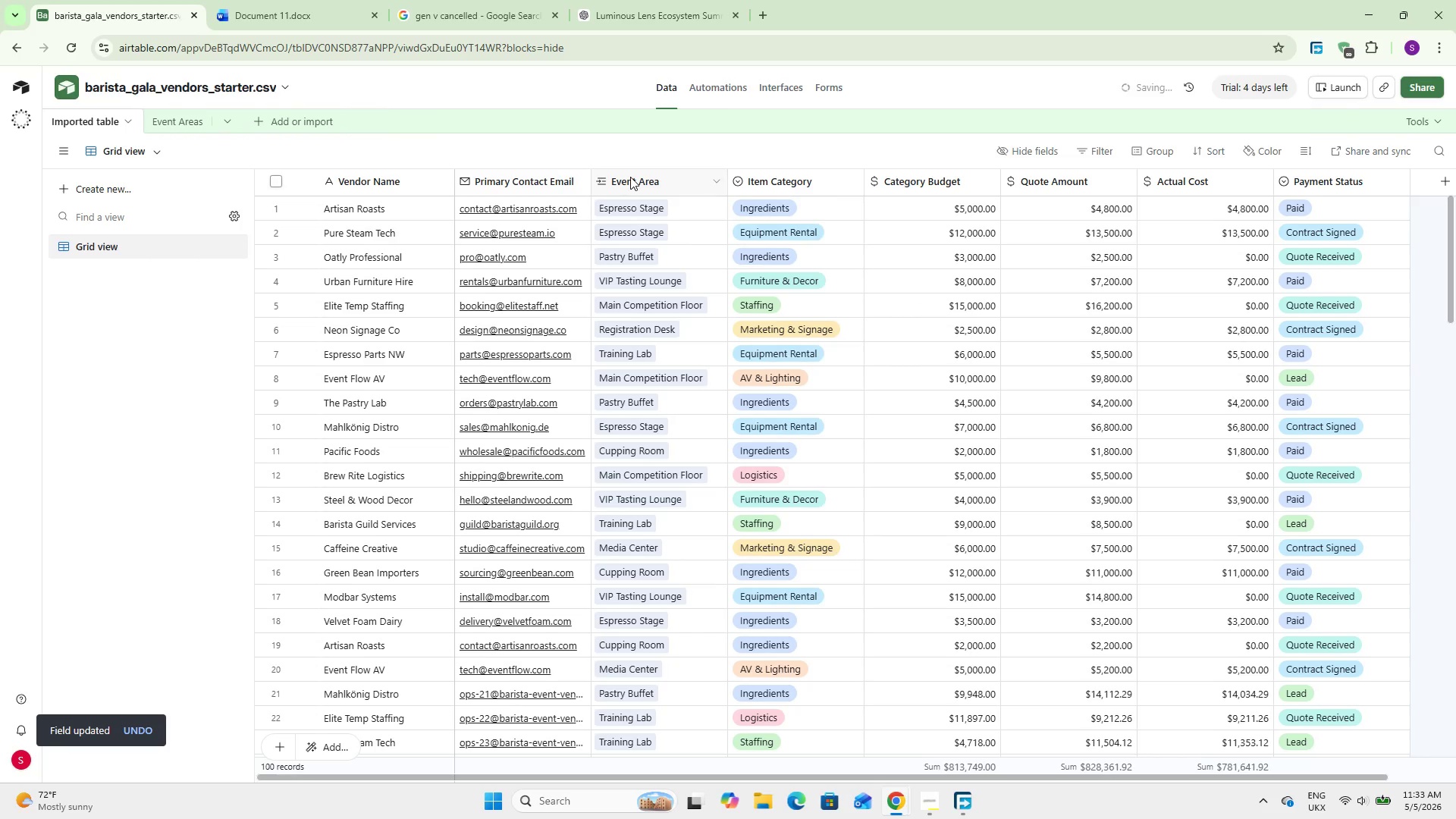 
double_click([630, 177])
 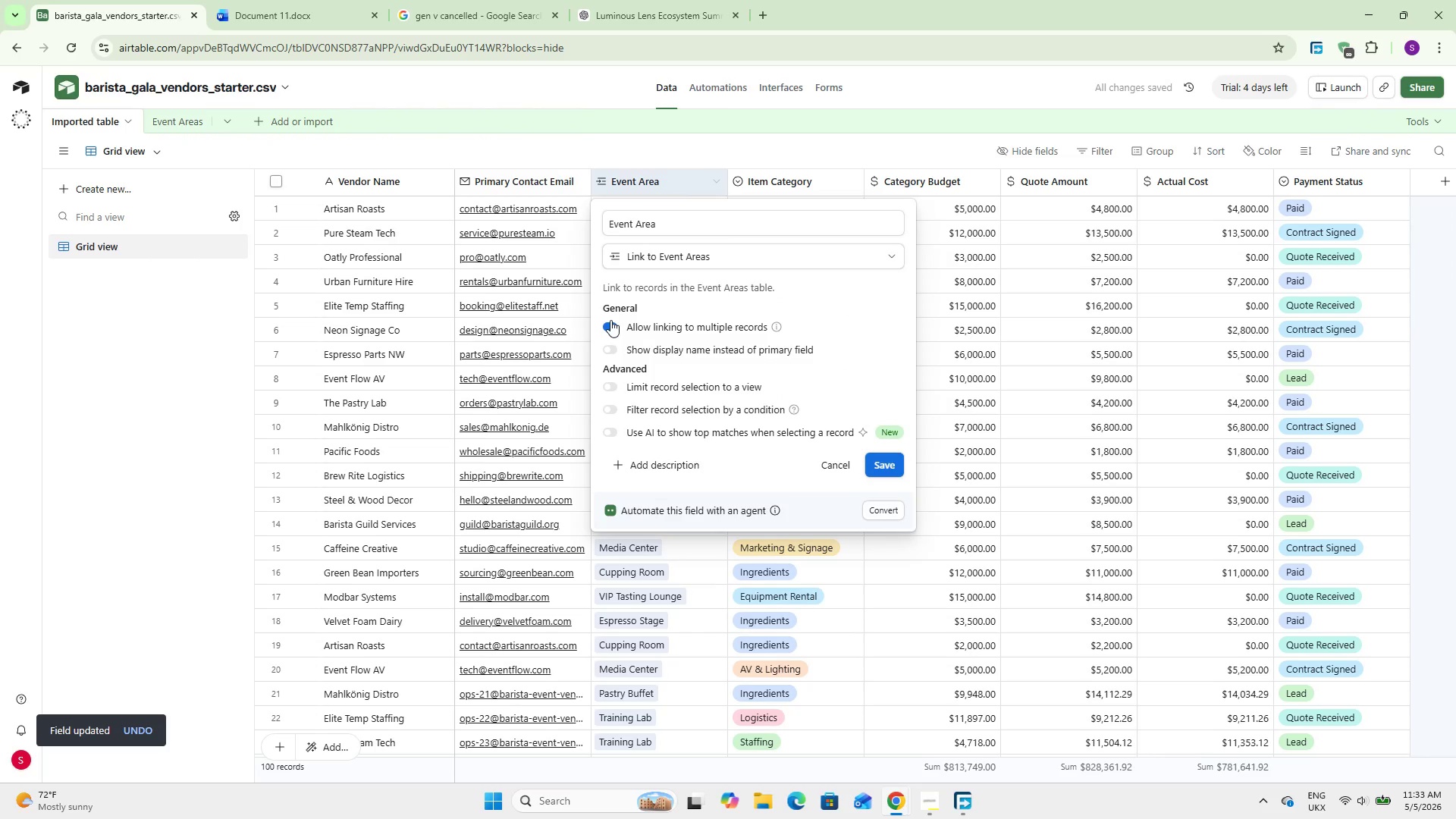 
left_click([610, 320])
 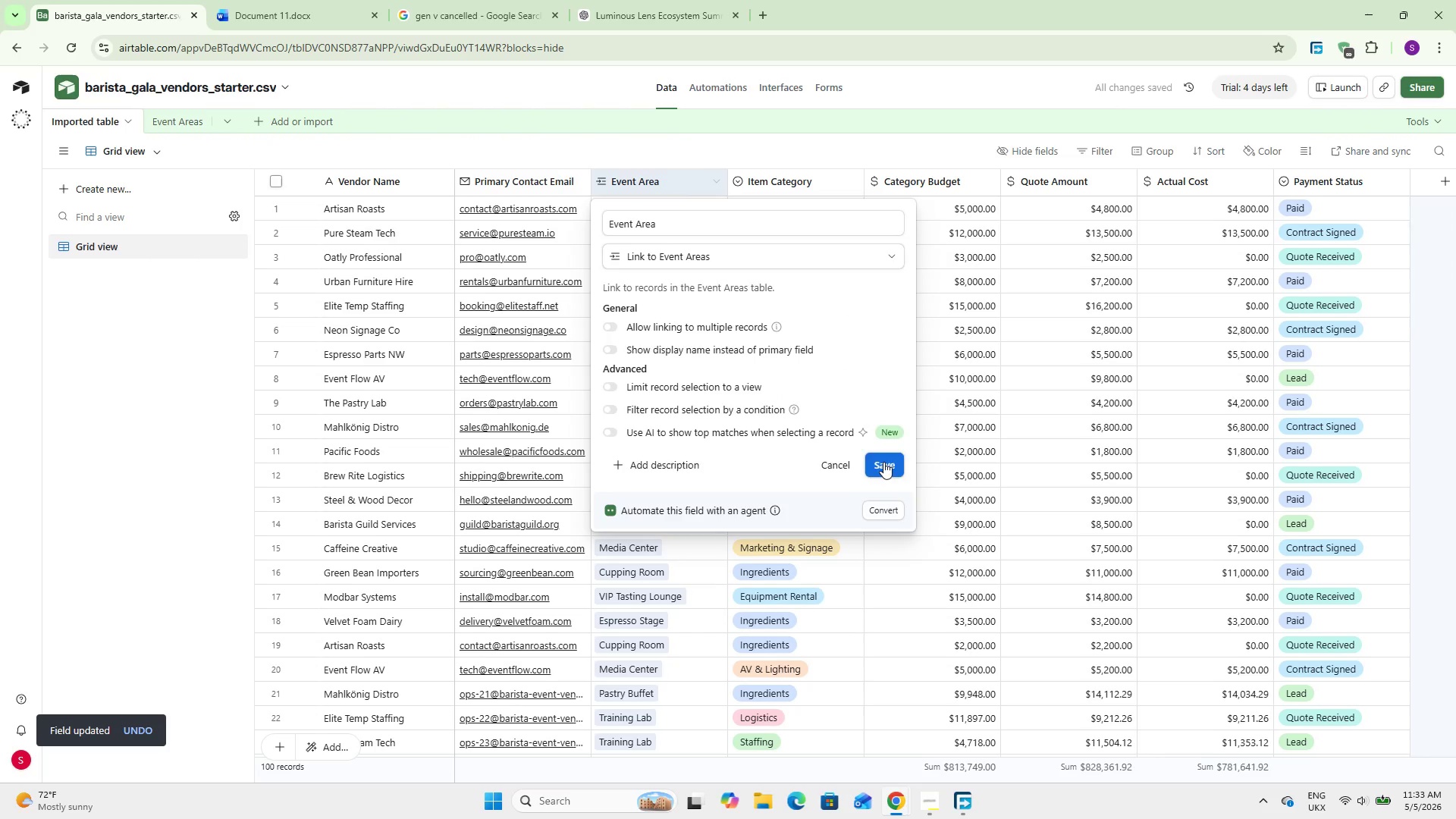 
left_click([883, 462])
 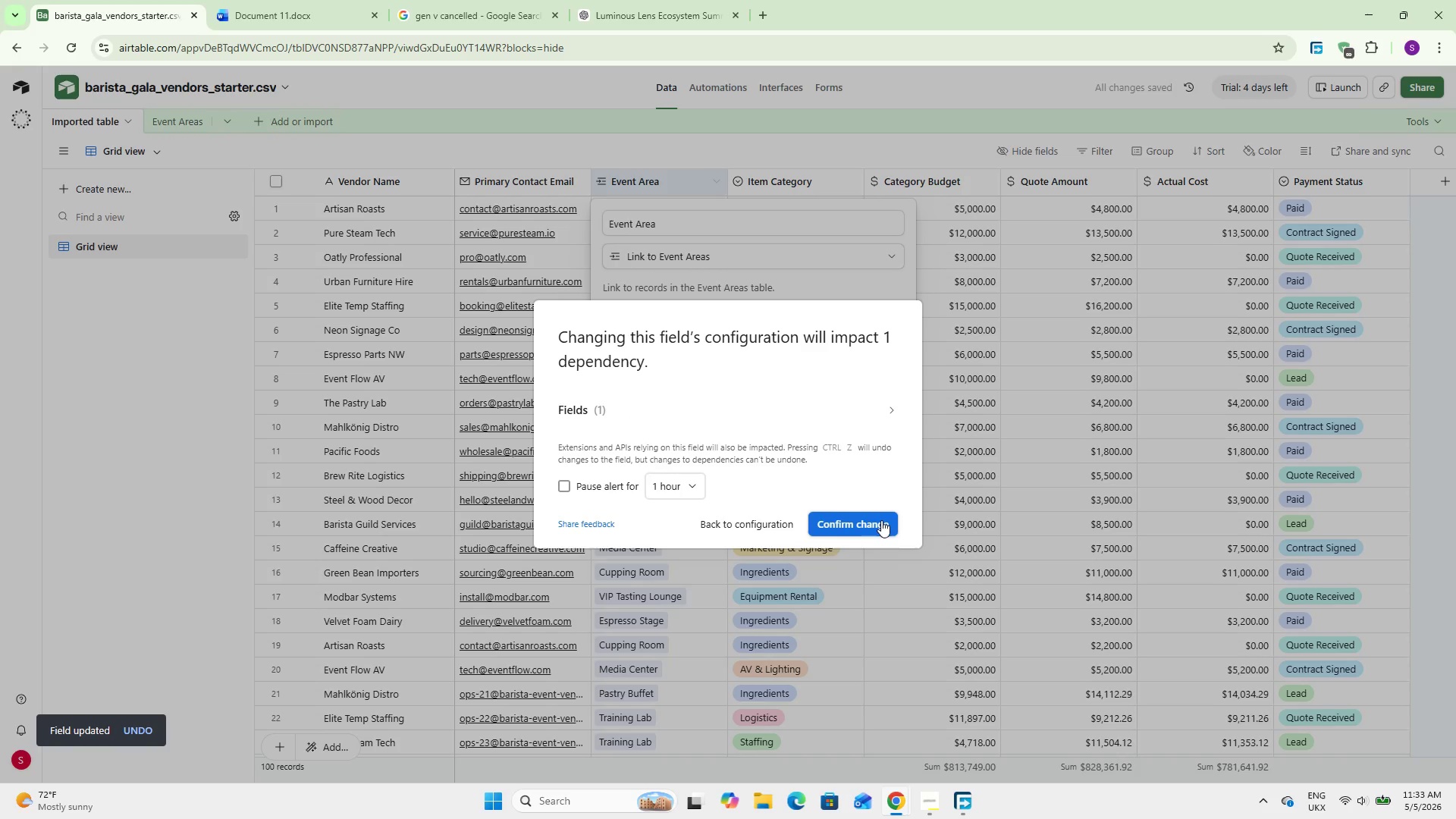 
left_click([878, 518])
 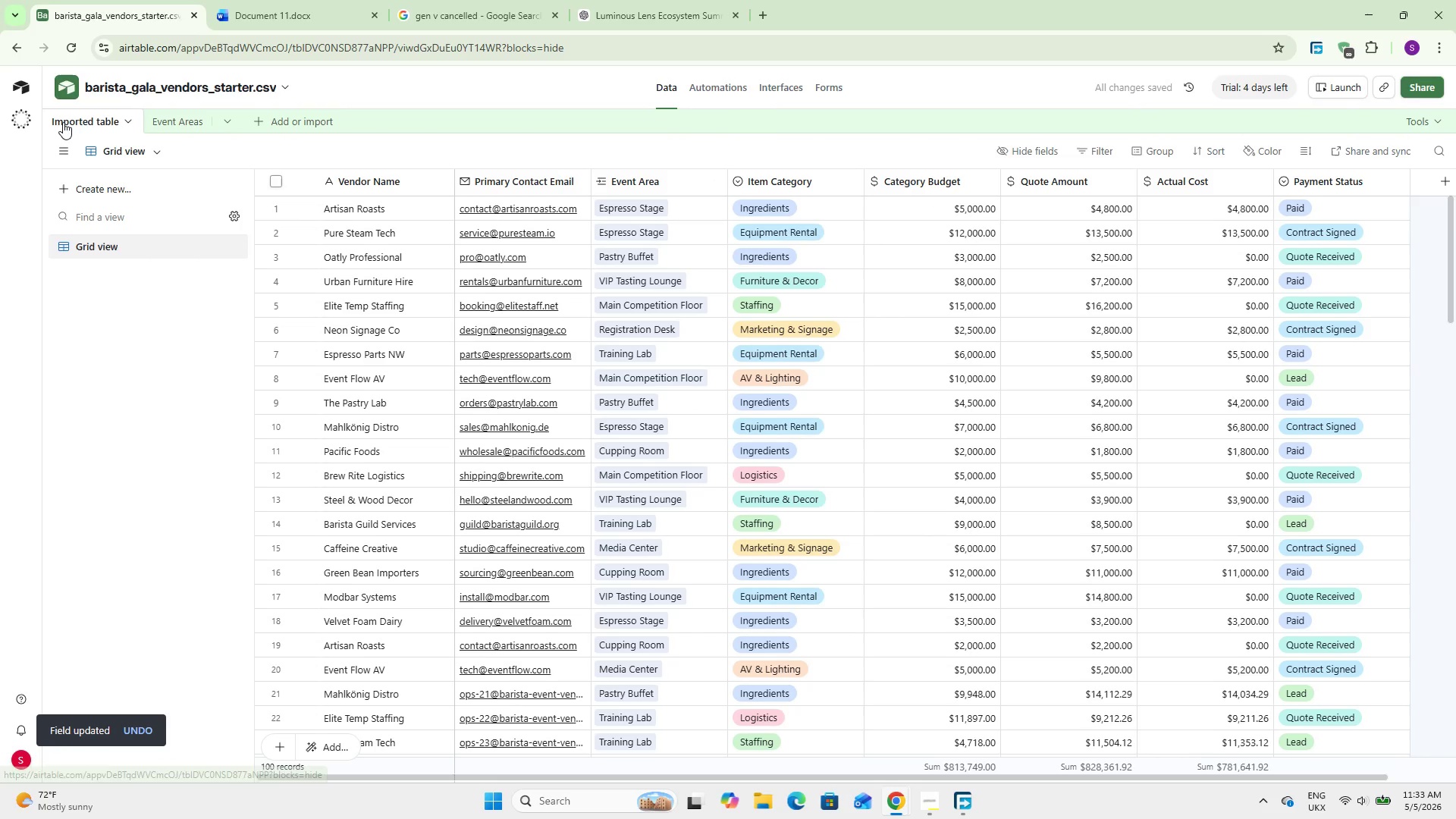 
double_click([63, 122])
 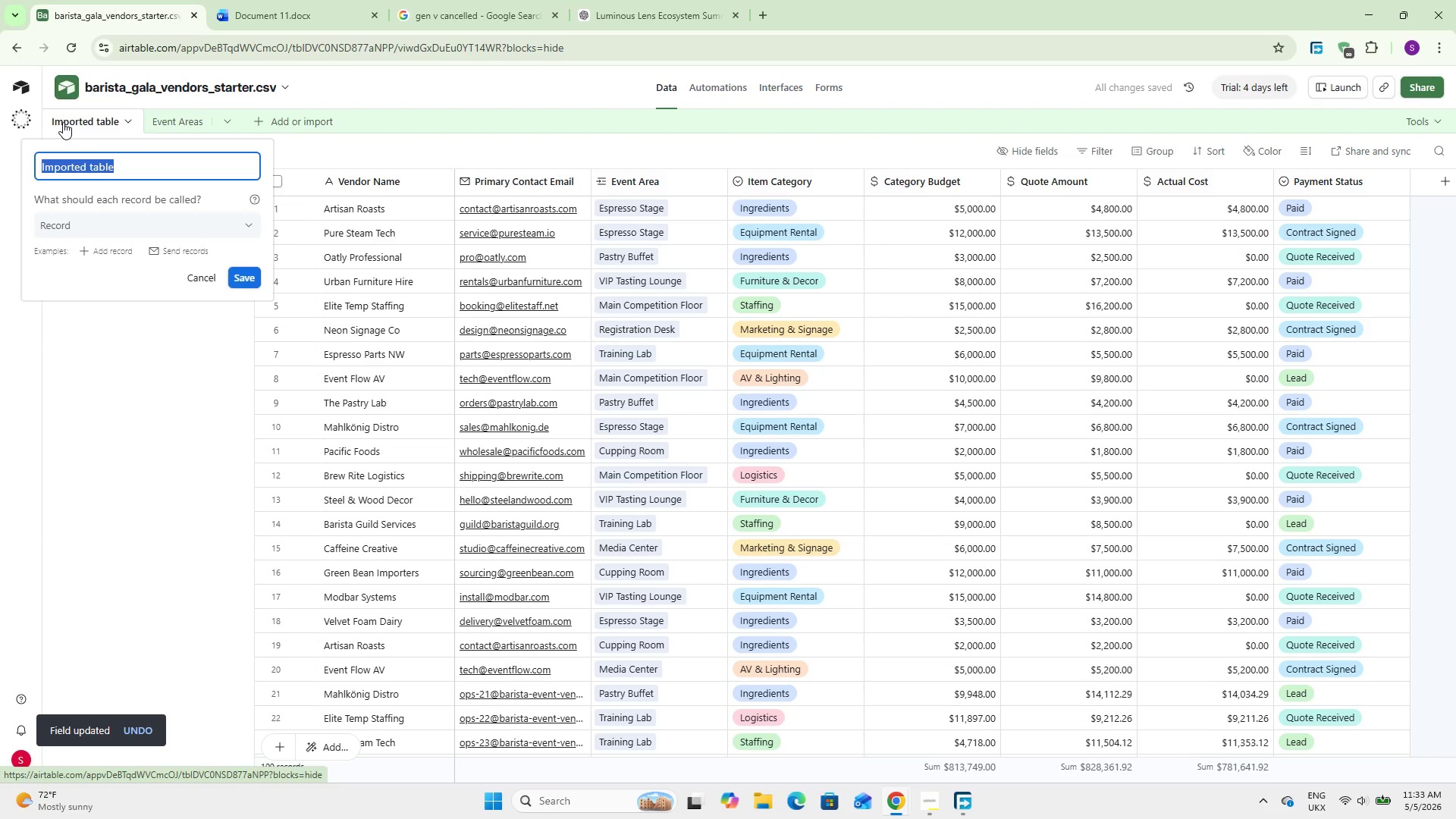 
type(Vendors)
 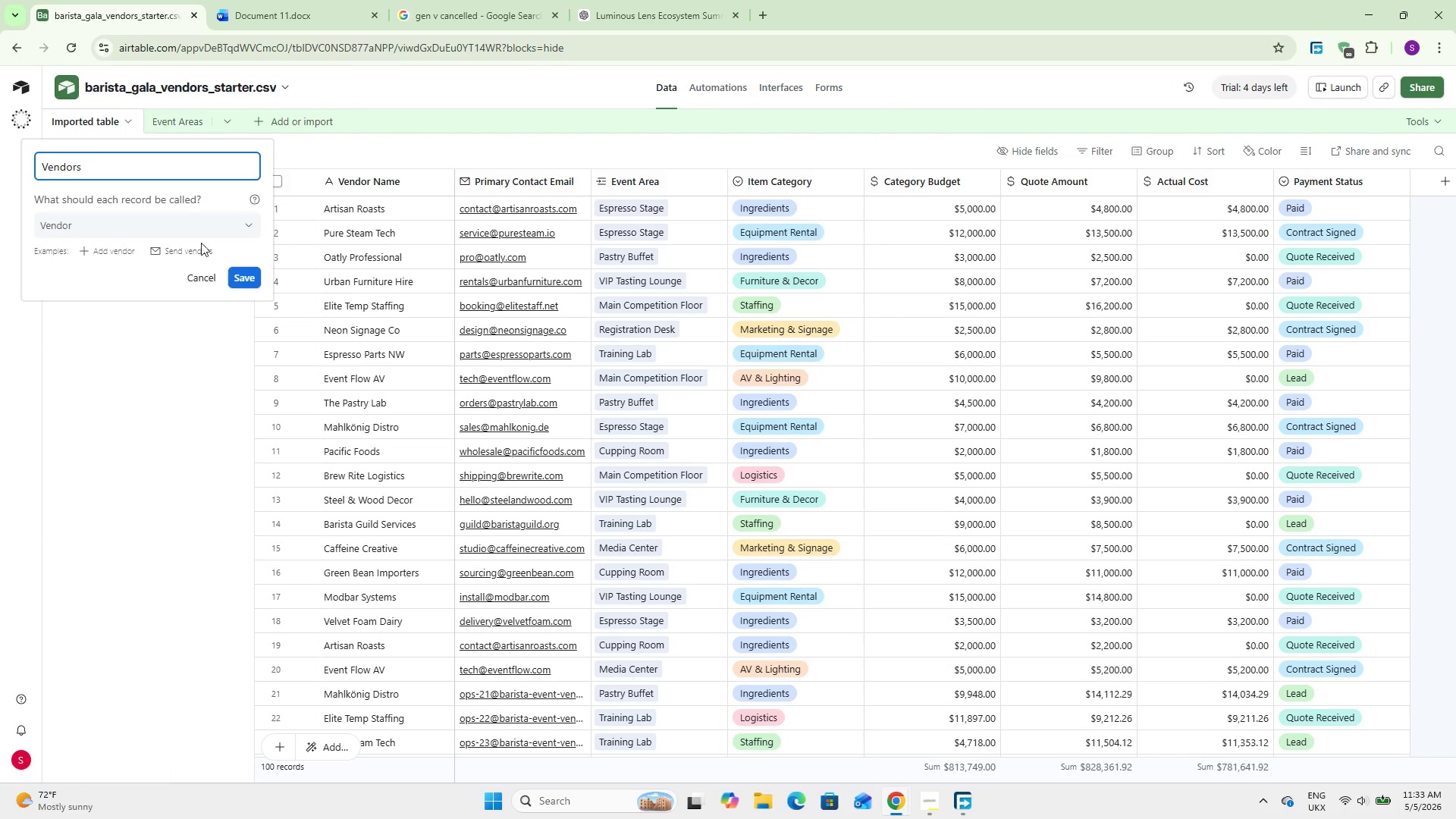 
left_click([246, 272])
 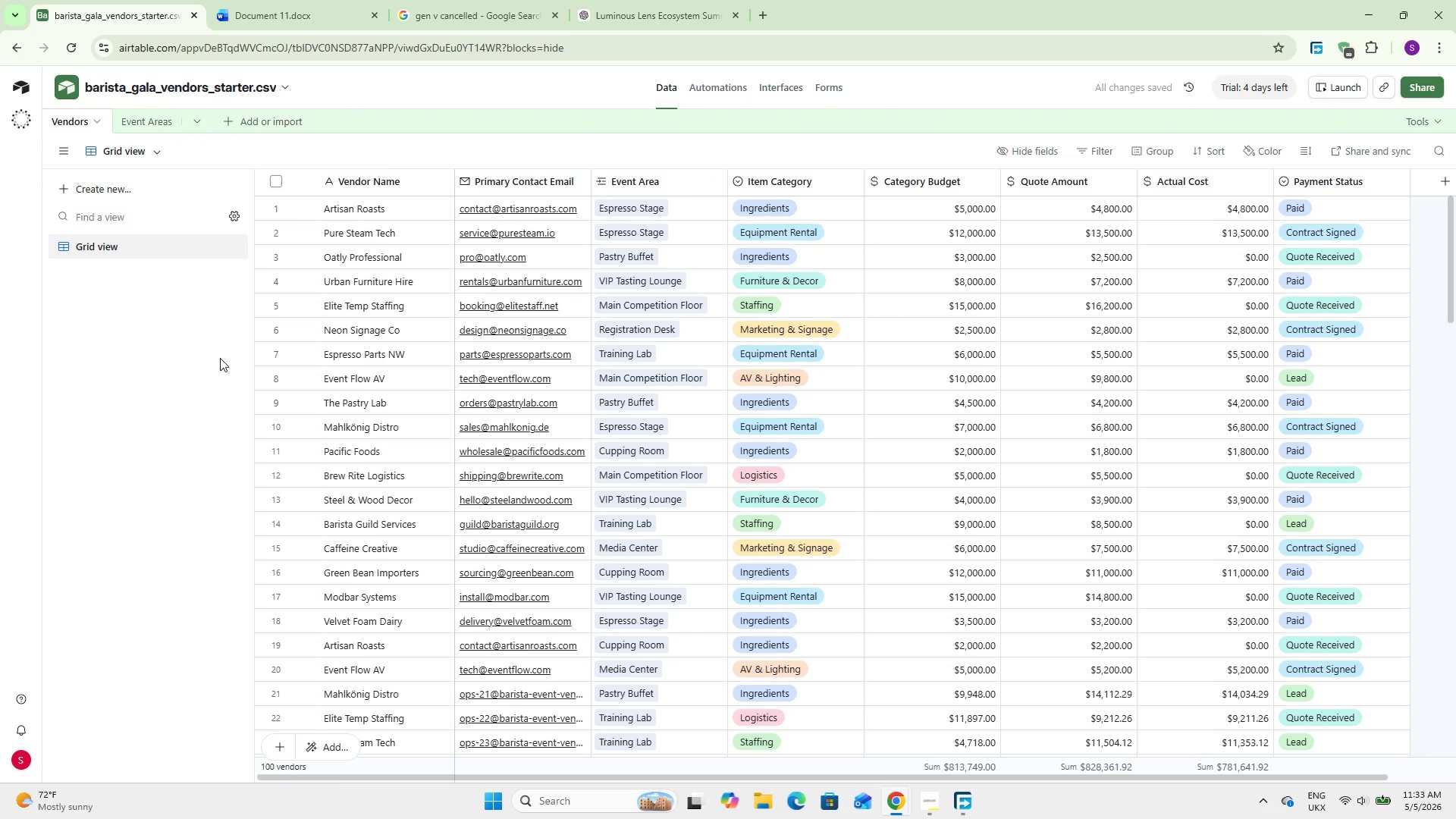 
wait(10.64)
 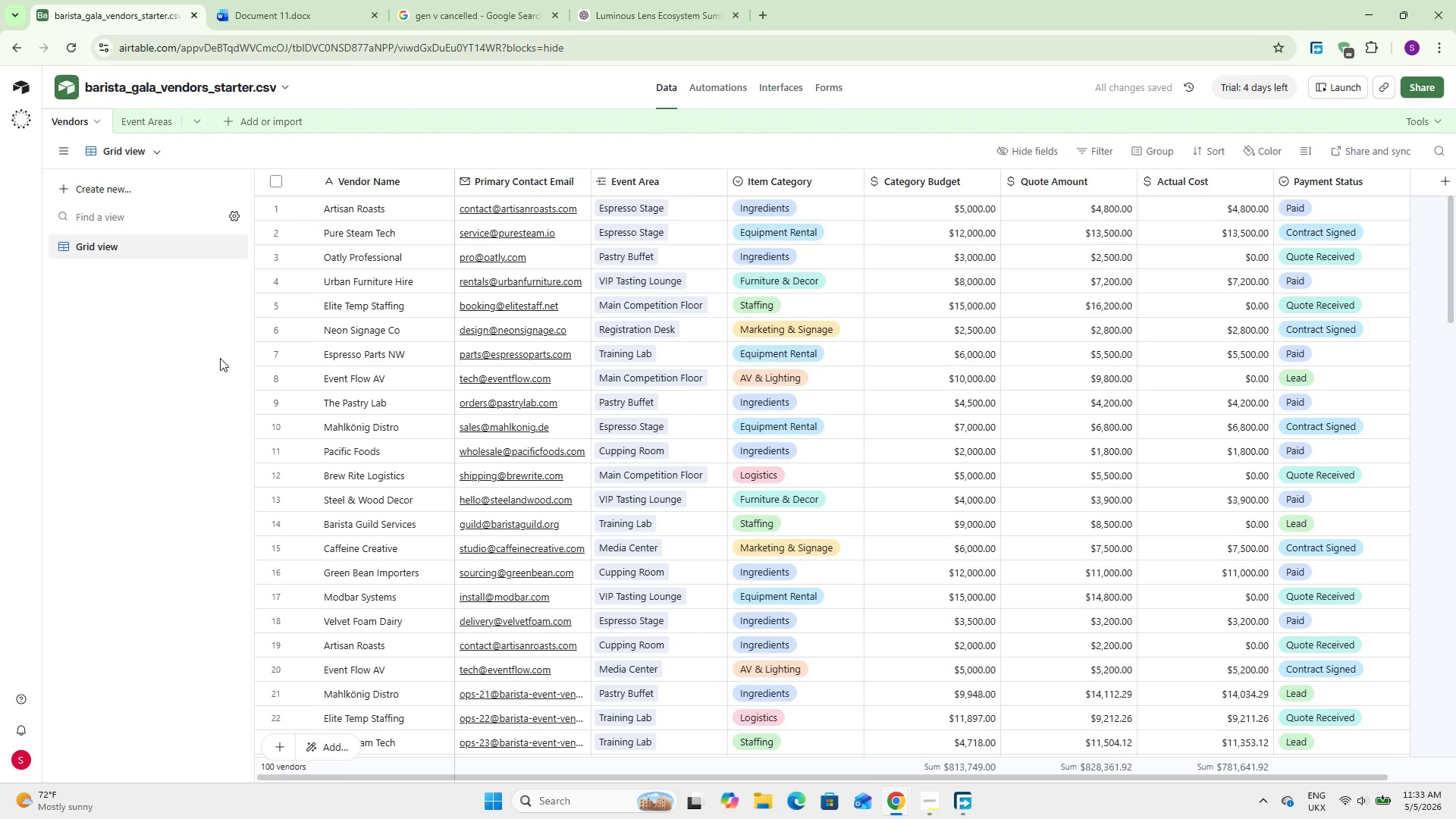 
left_click([137, 116])
 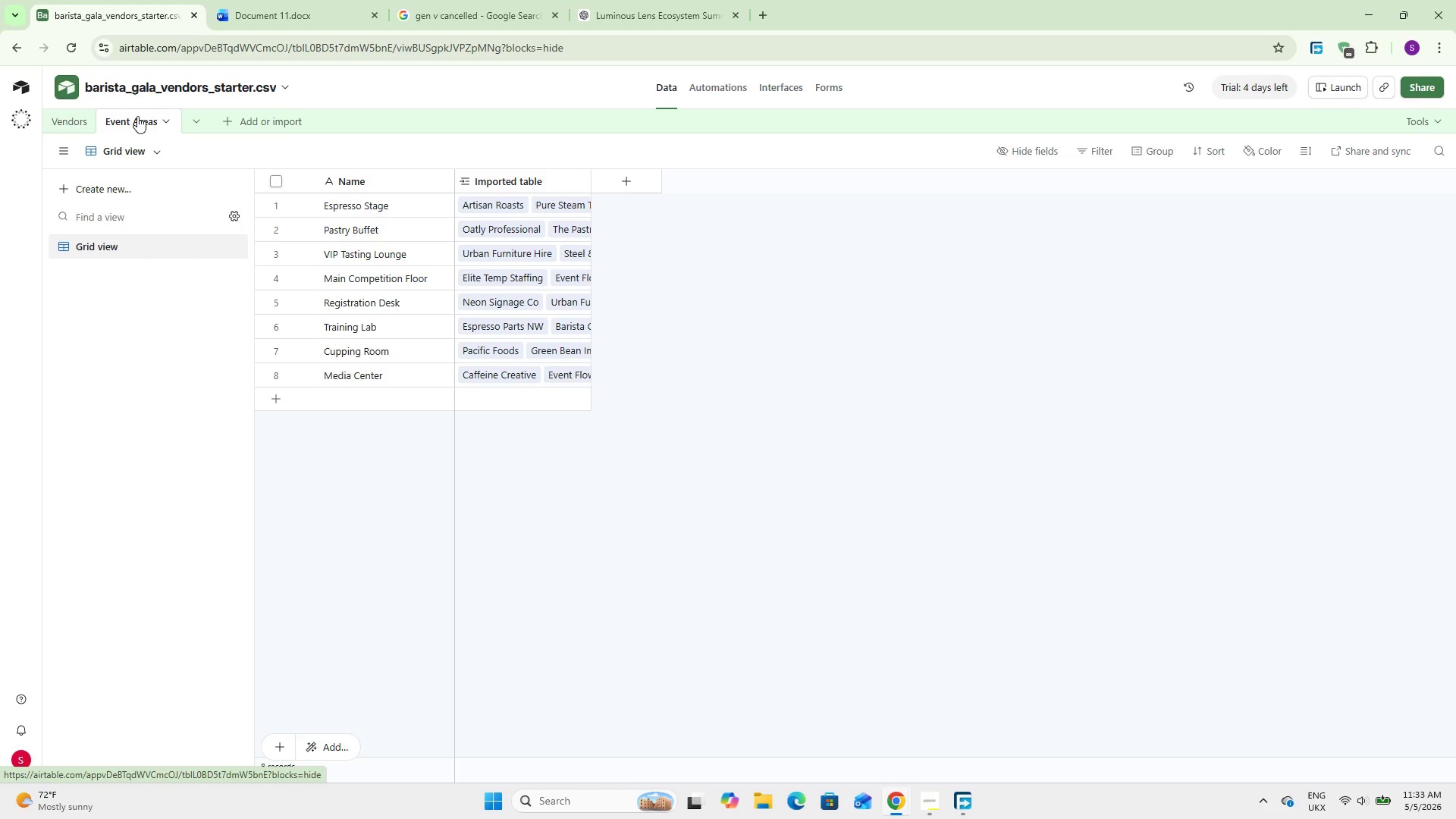 
wait(10.94)
 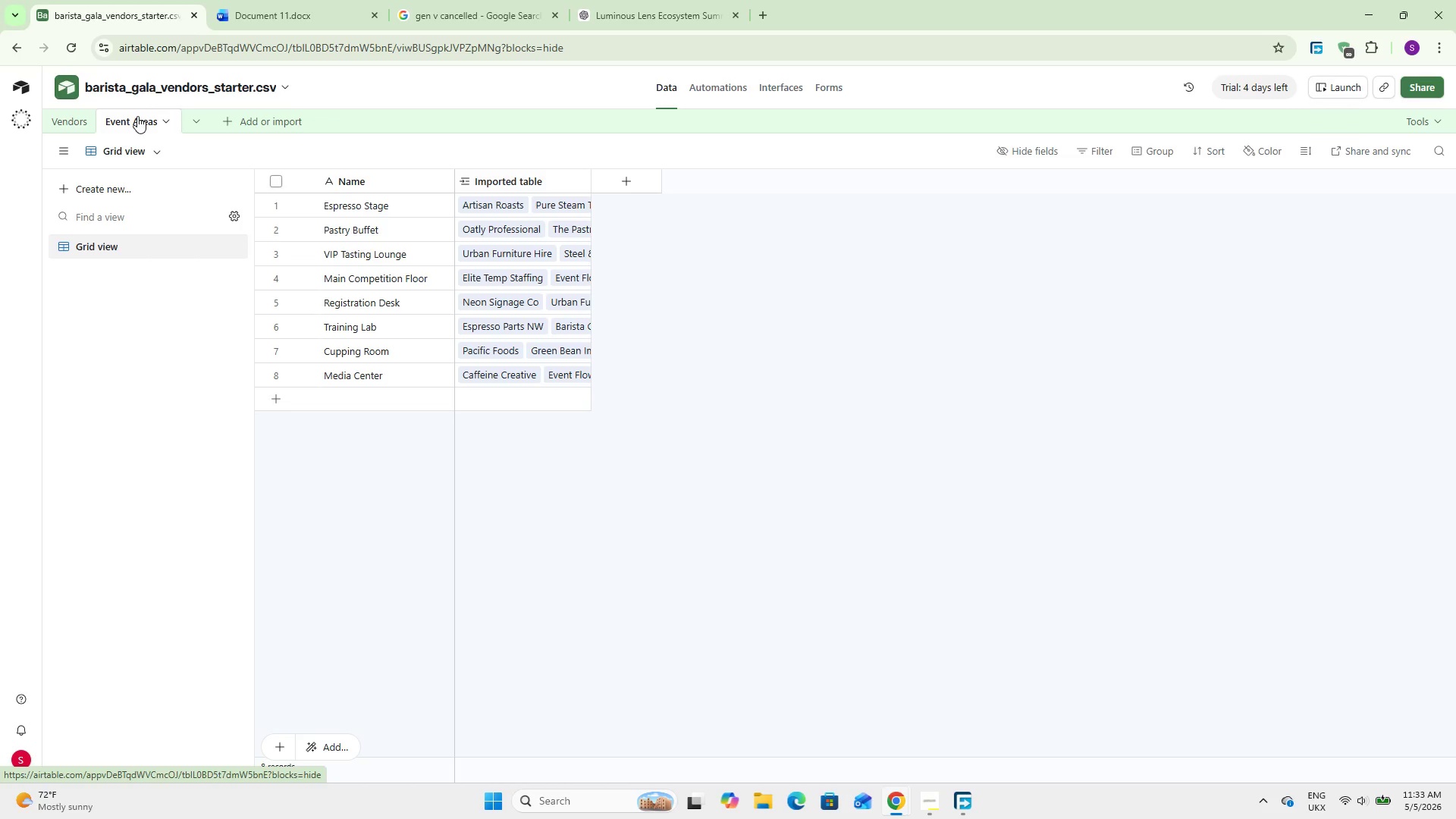 
left_click([635, 184])
 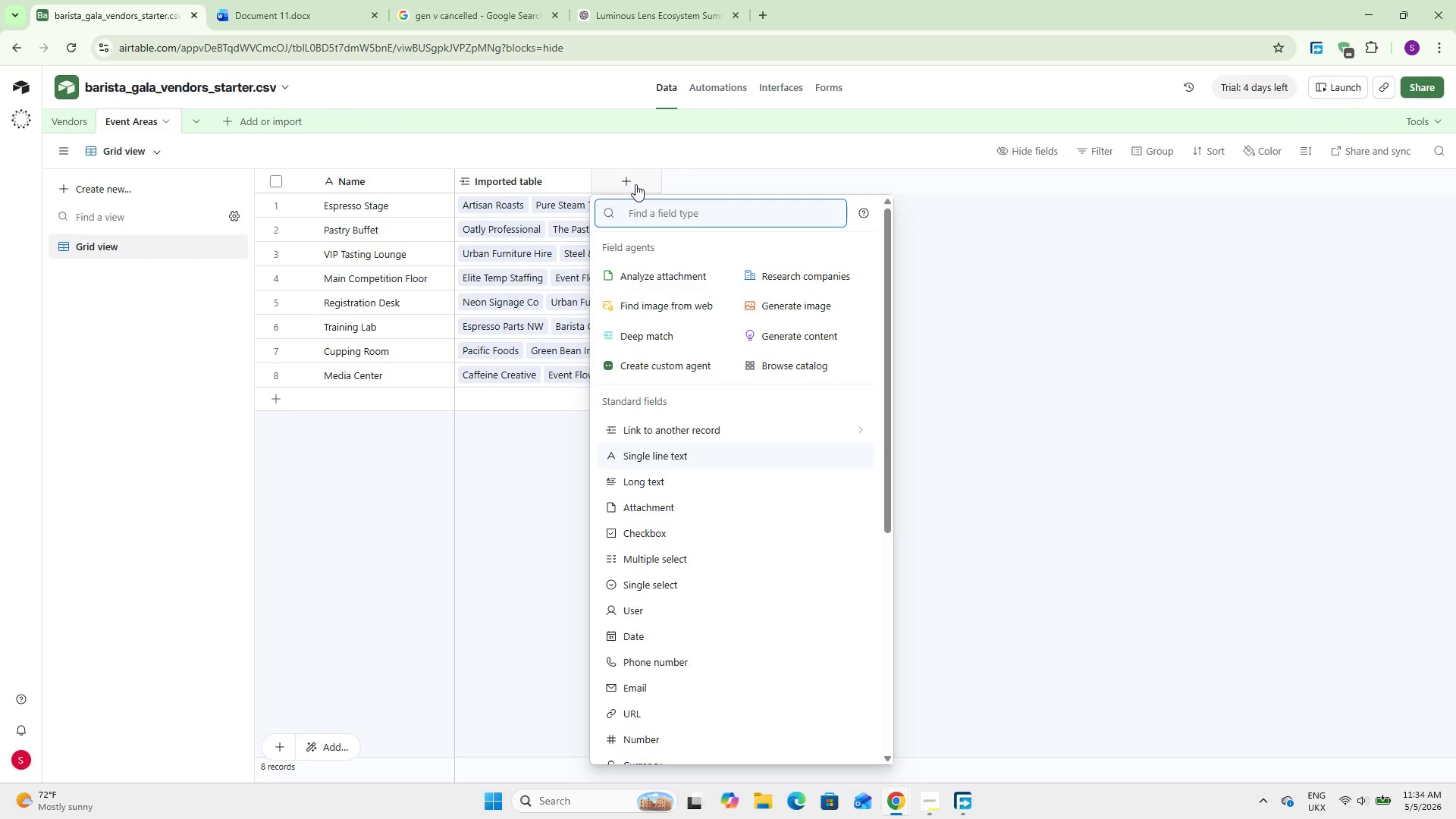 
type(coi)
key(Backspace)
type(ut)
key(Backspace)
 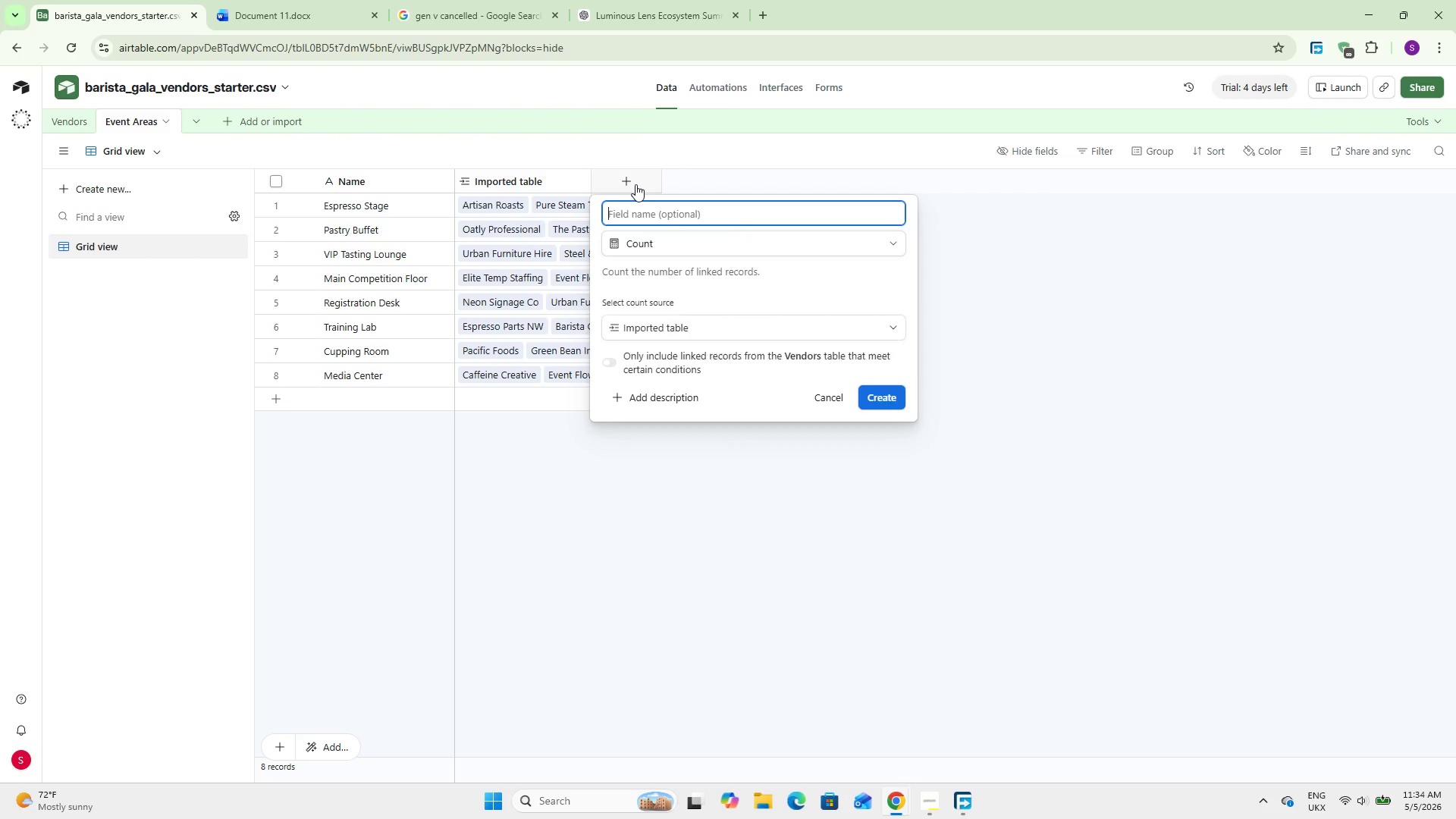 
key(Enter)
 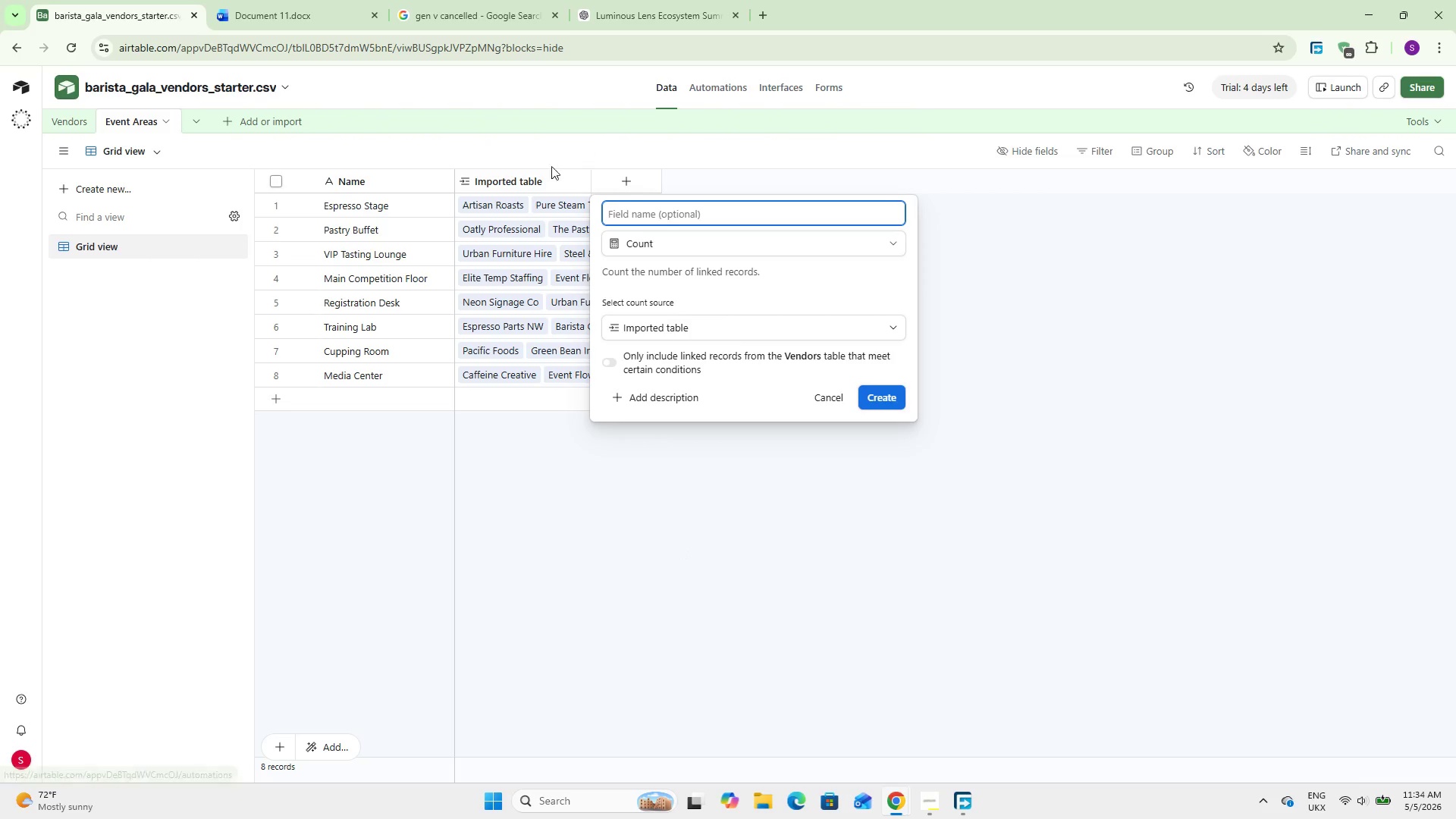 
double_click([535, 177])
 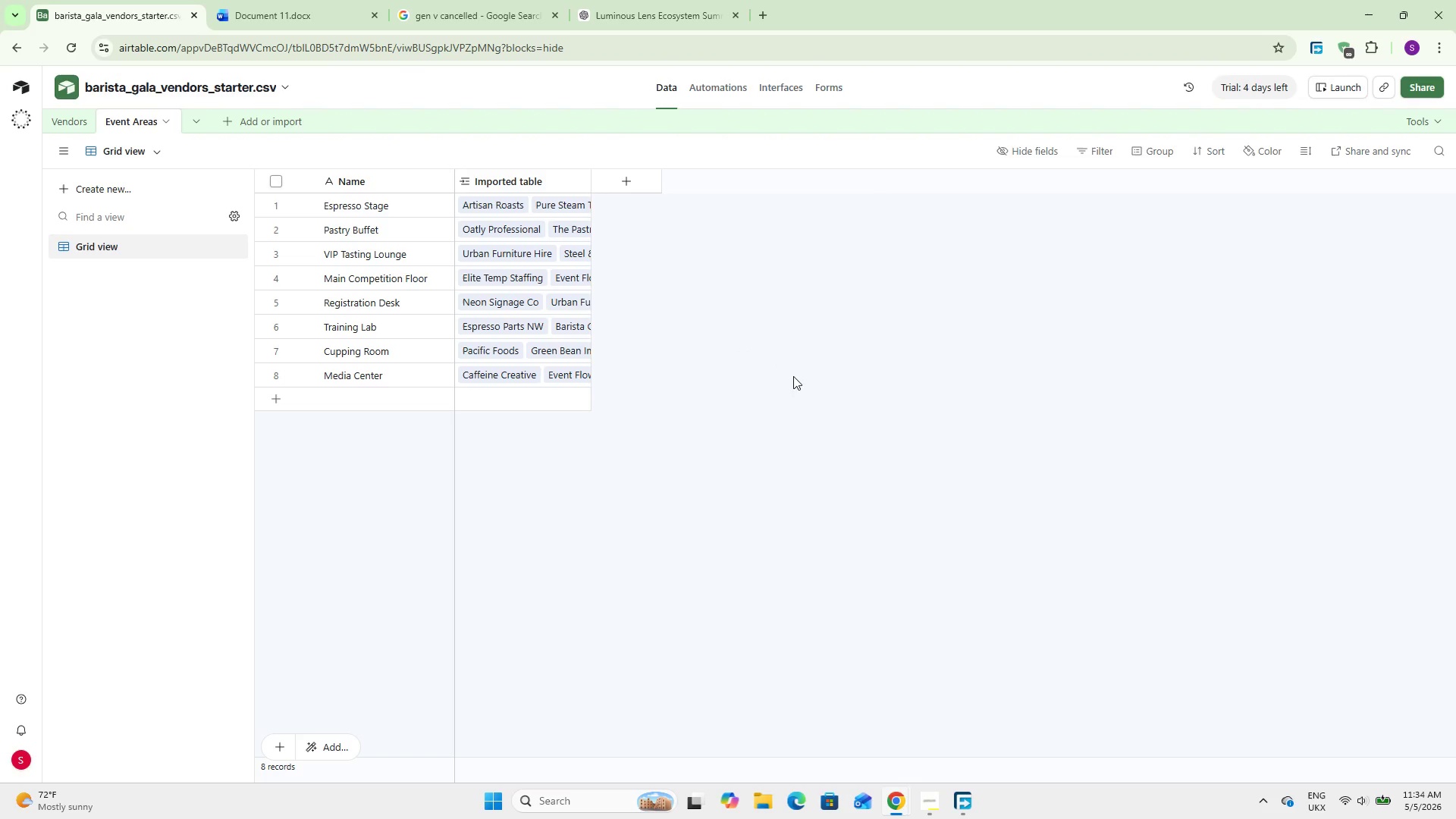 
left_click([843, 398])
 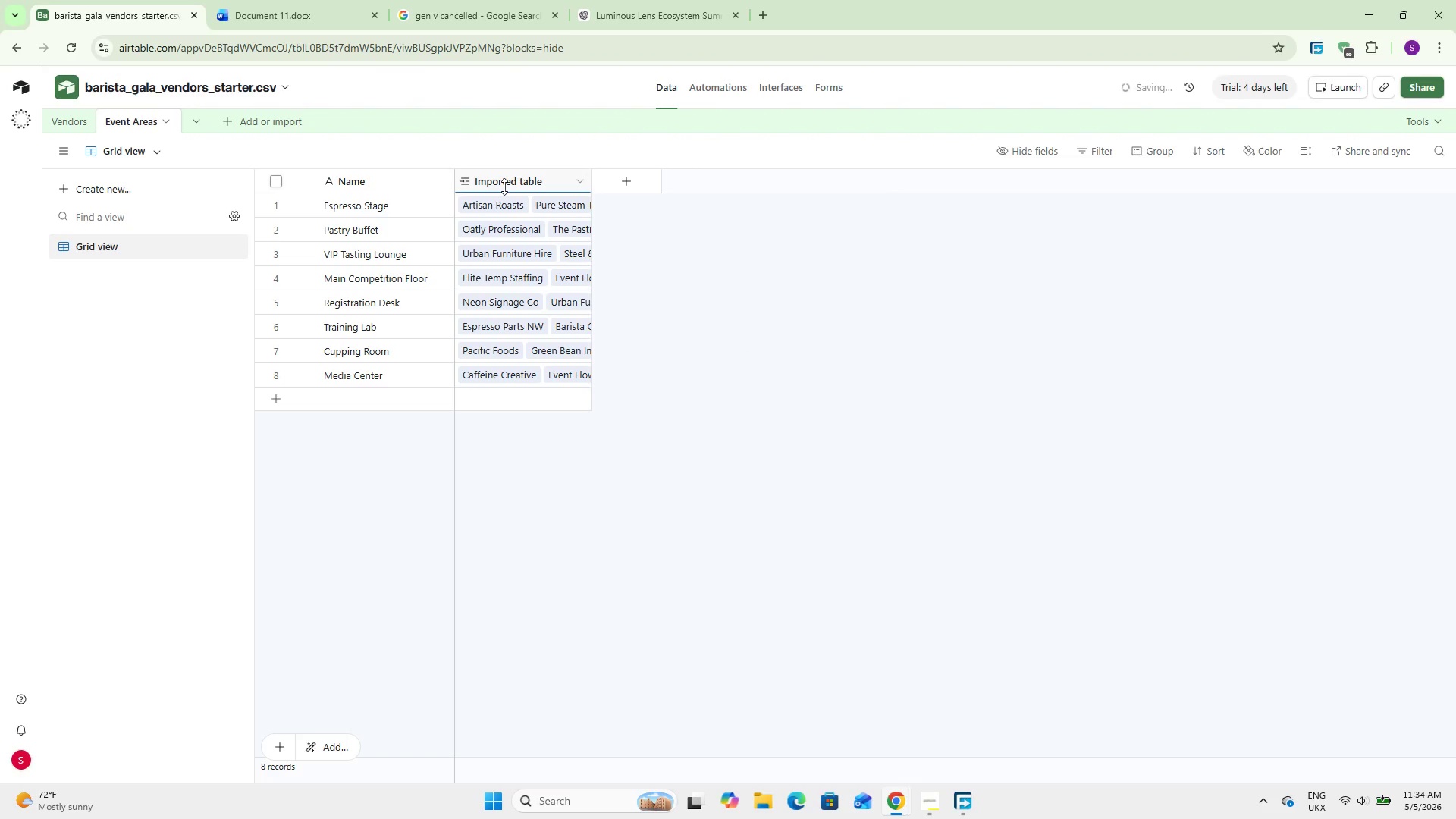 
double_click([504, 187])
 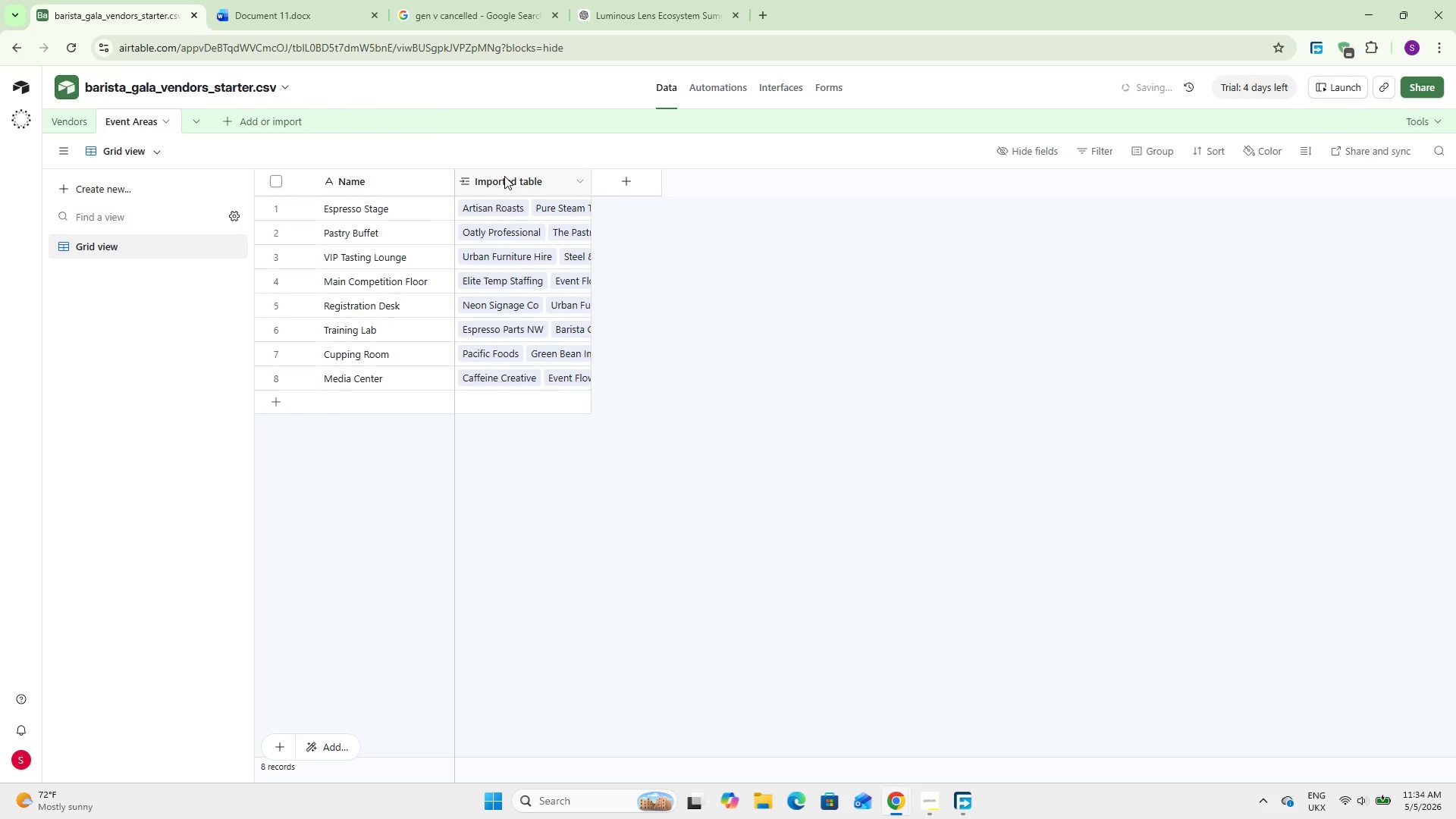 
double_click([504, 176])
 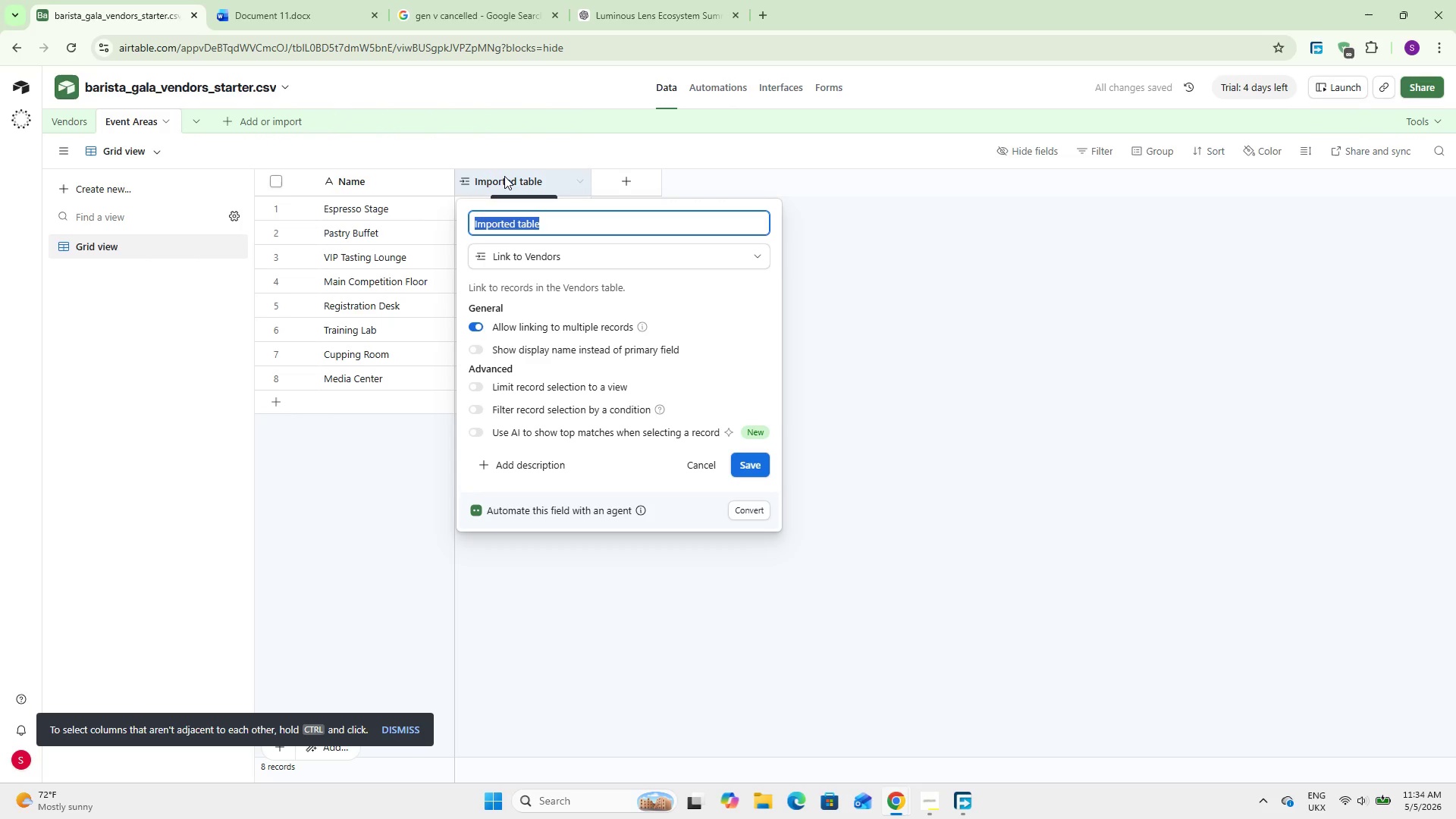 
type(Vendor)
 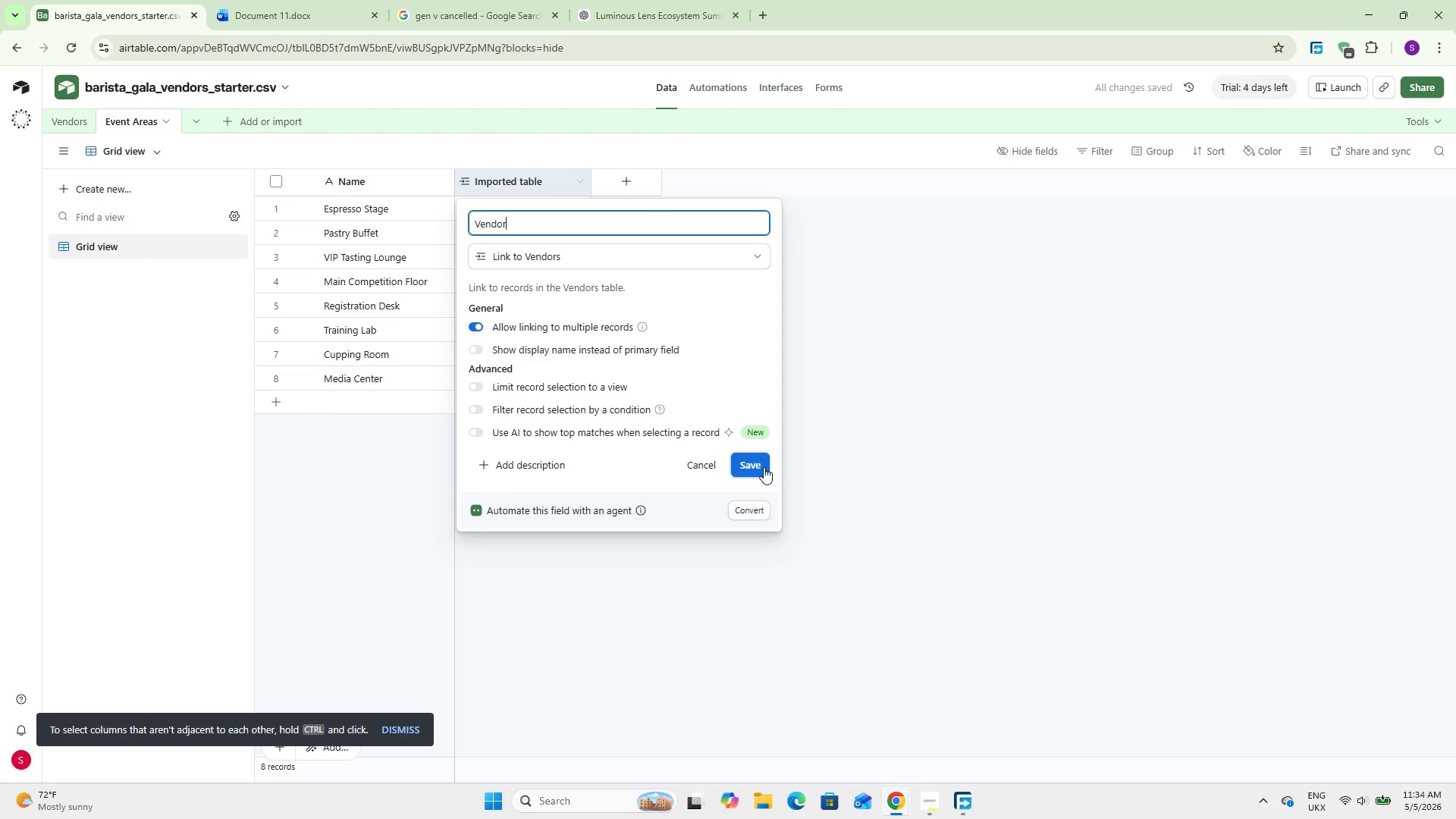 
key(S)
 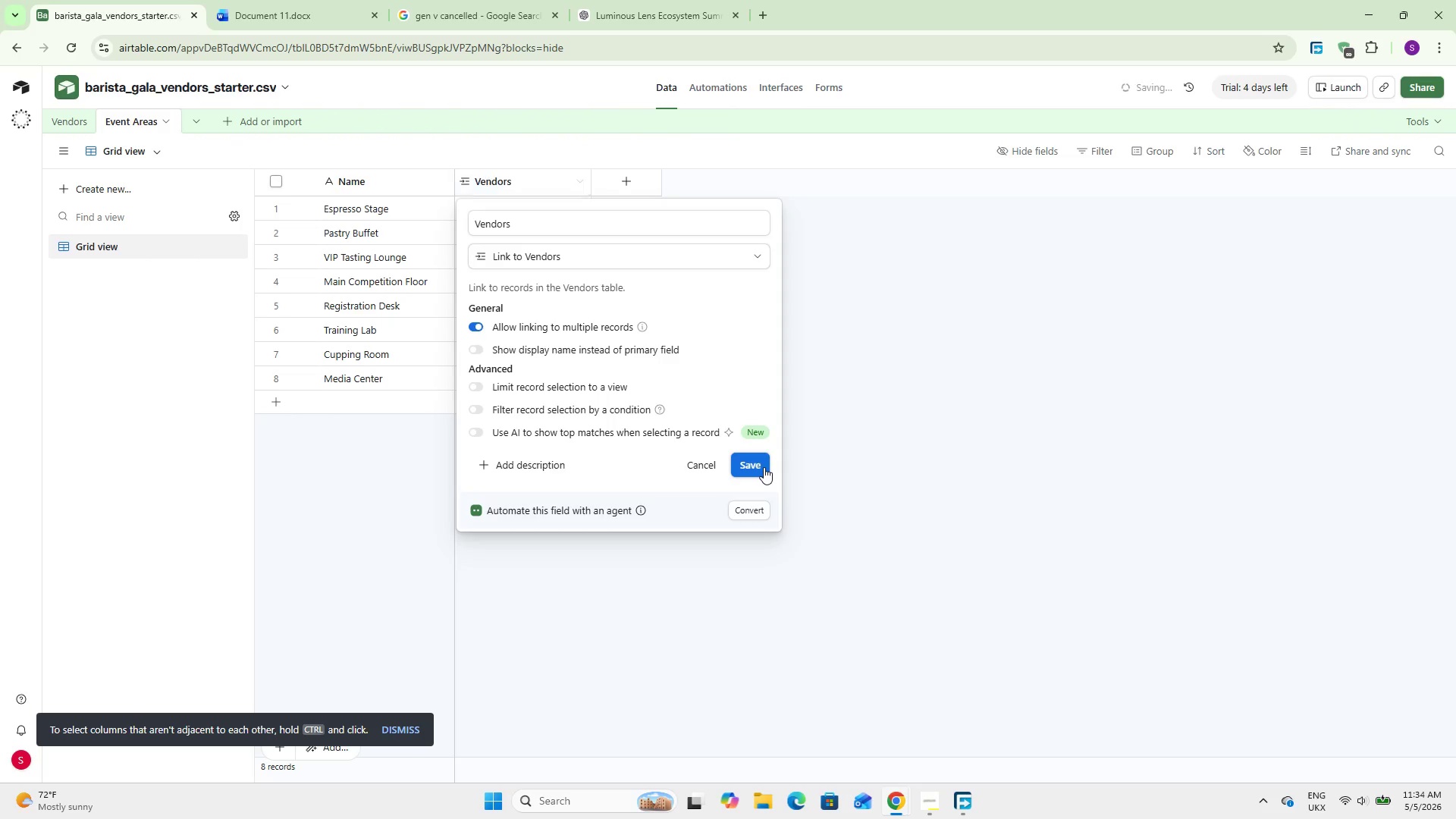 
left_click([764, 467])
 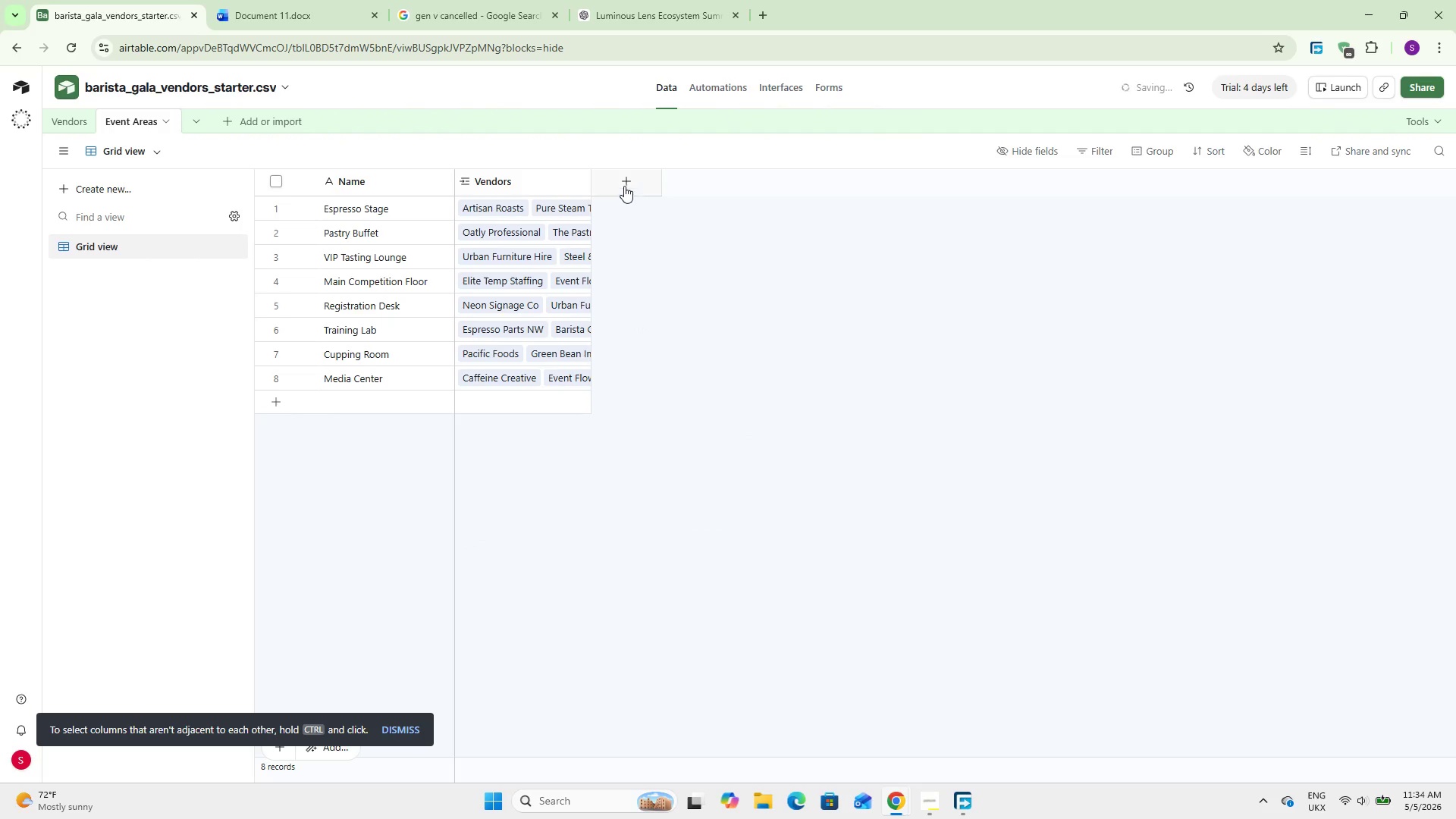 
left_click([624, 186])
 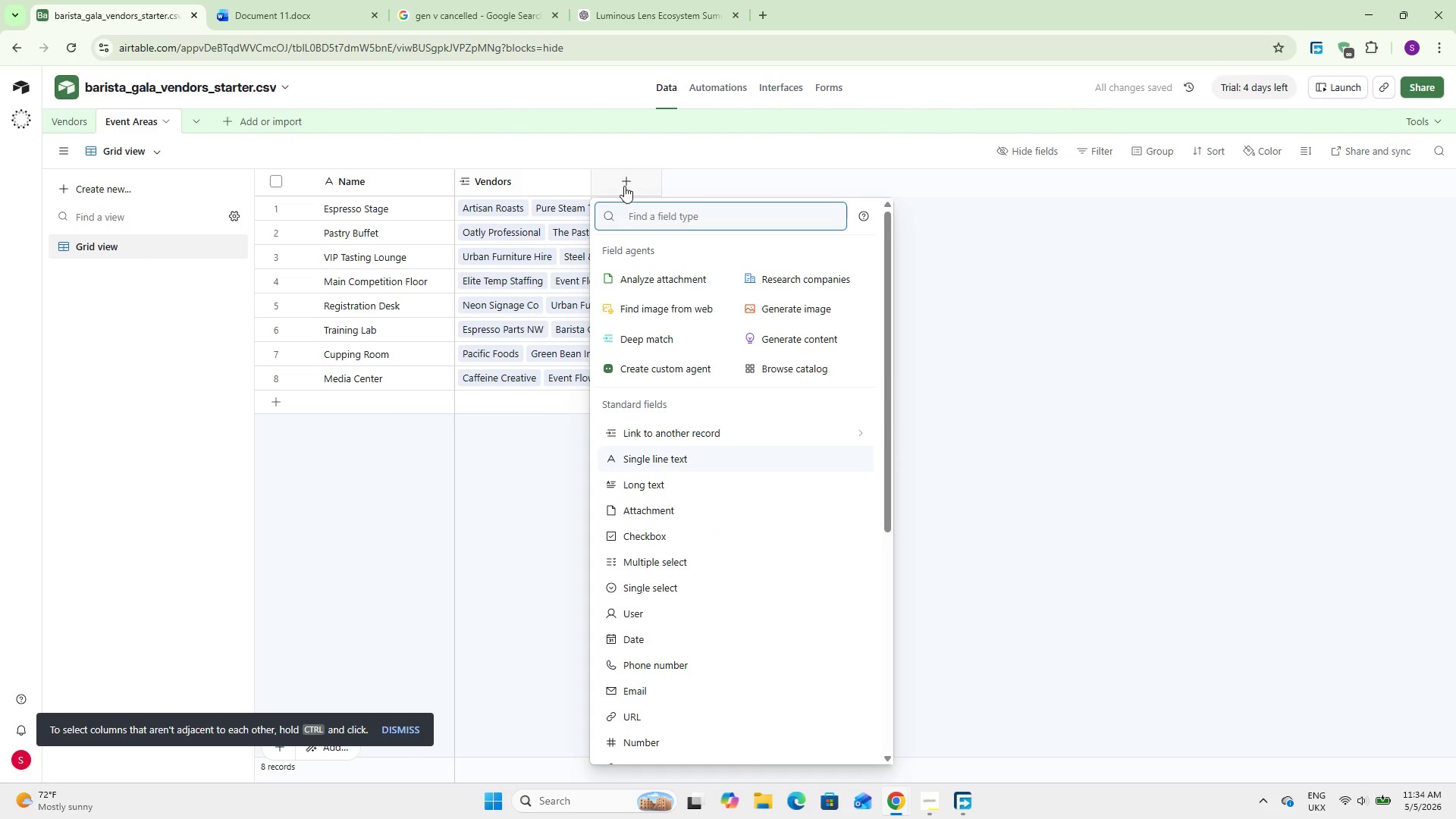 
type(Count)
 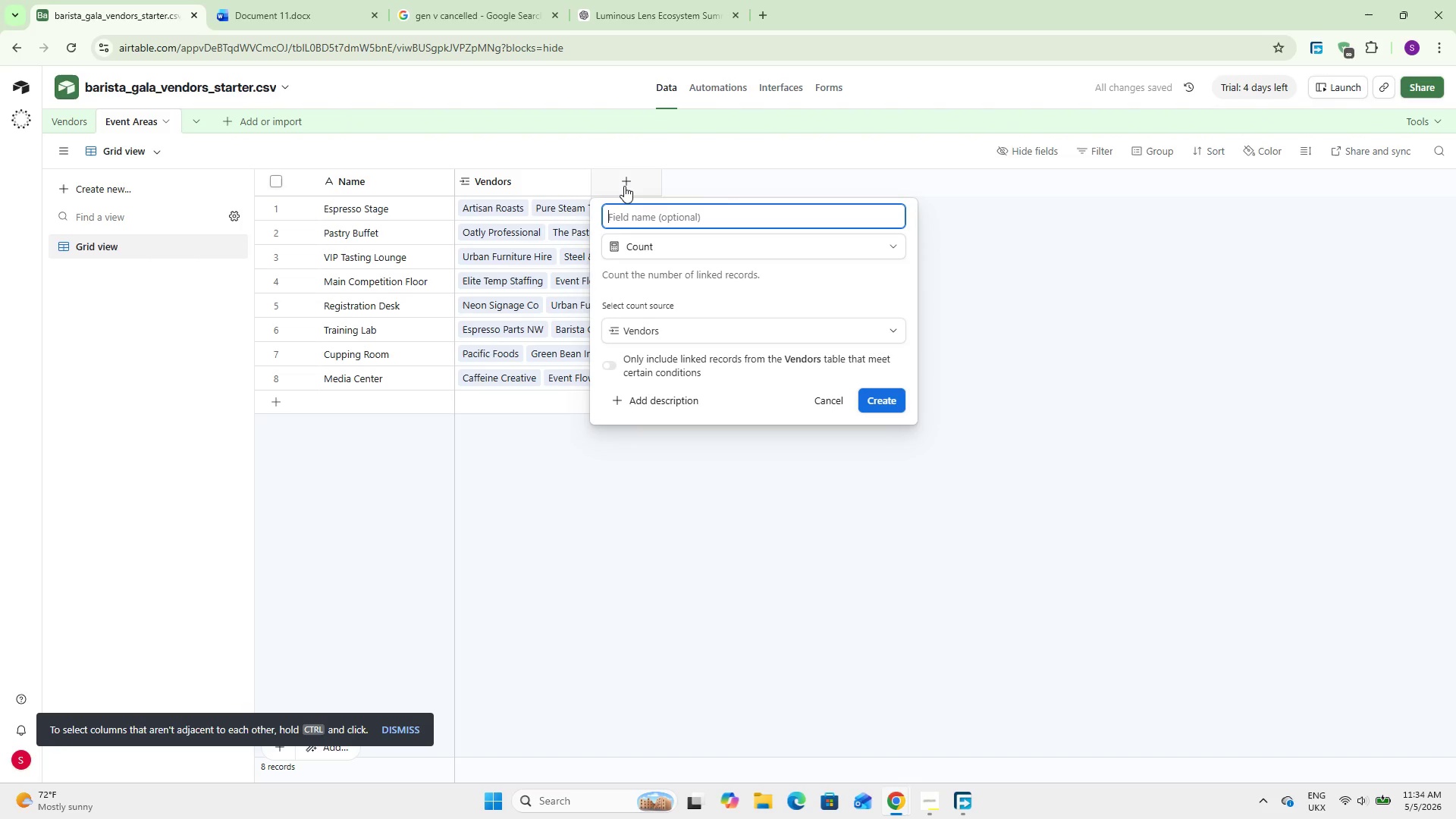 
key(Enter)
 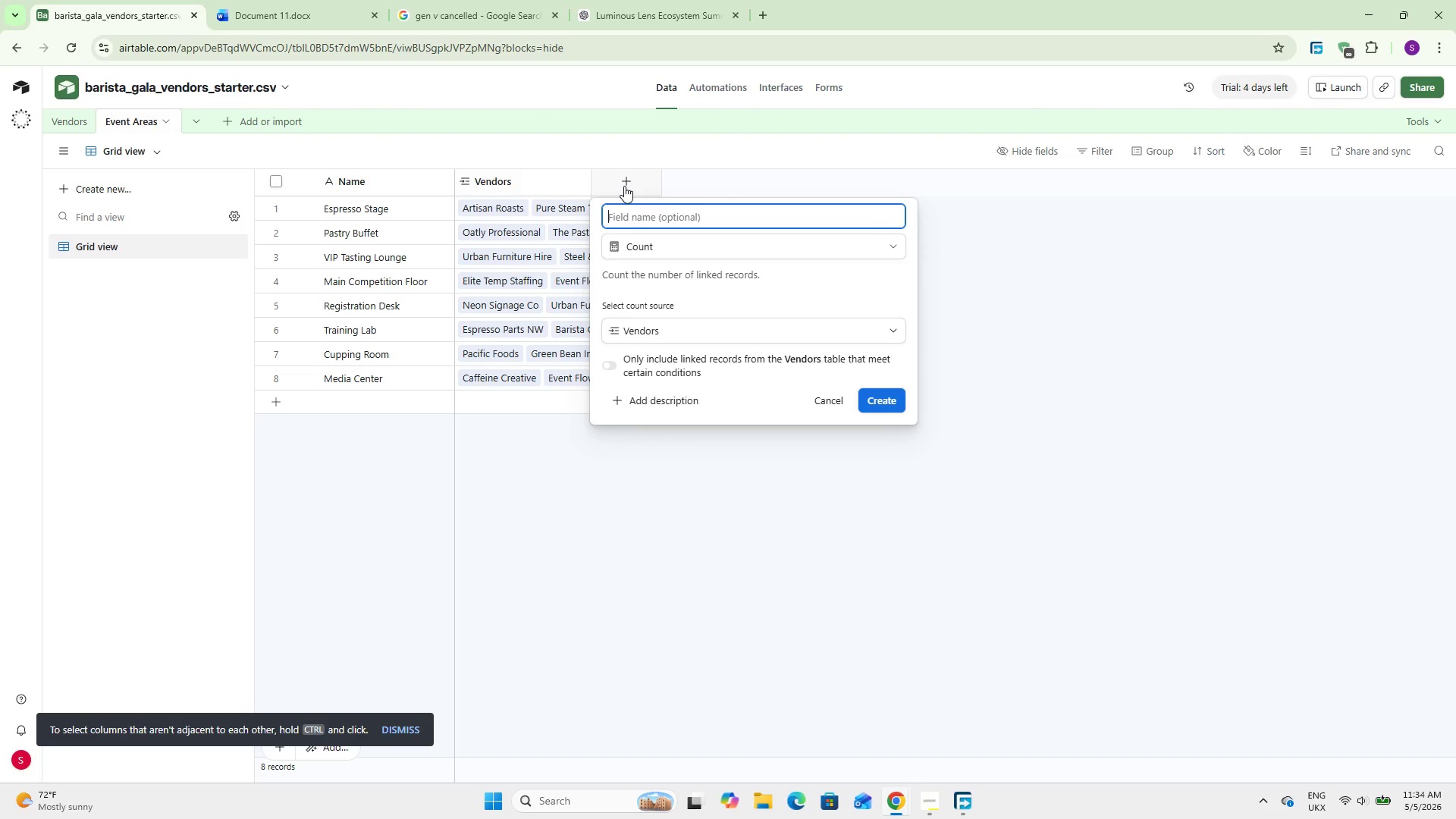 
type(Total Line Items)
 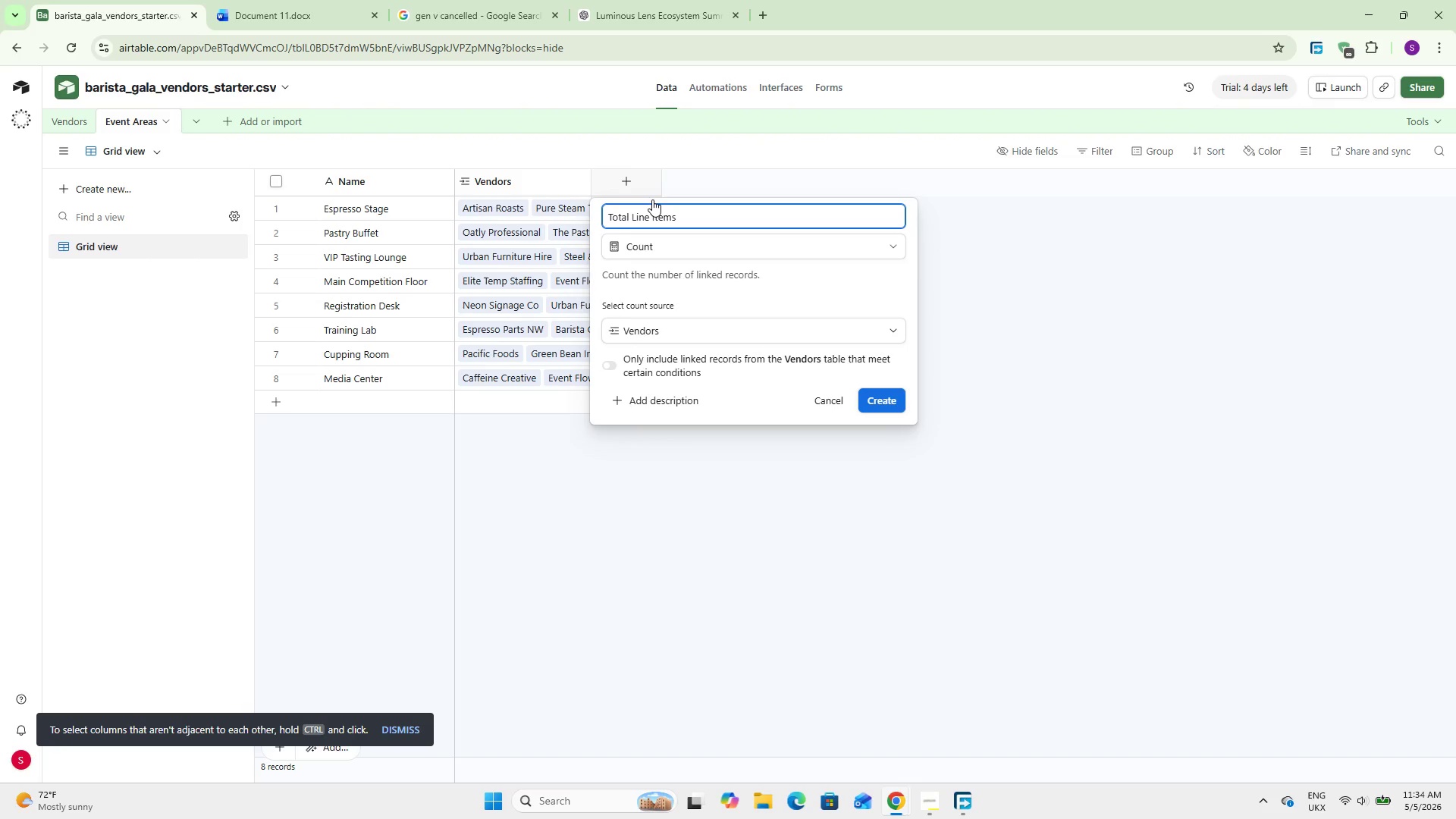 
left_click([885, 400])
 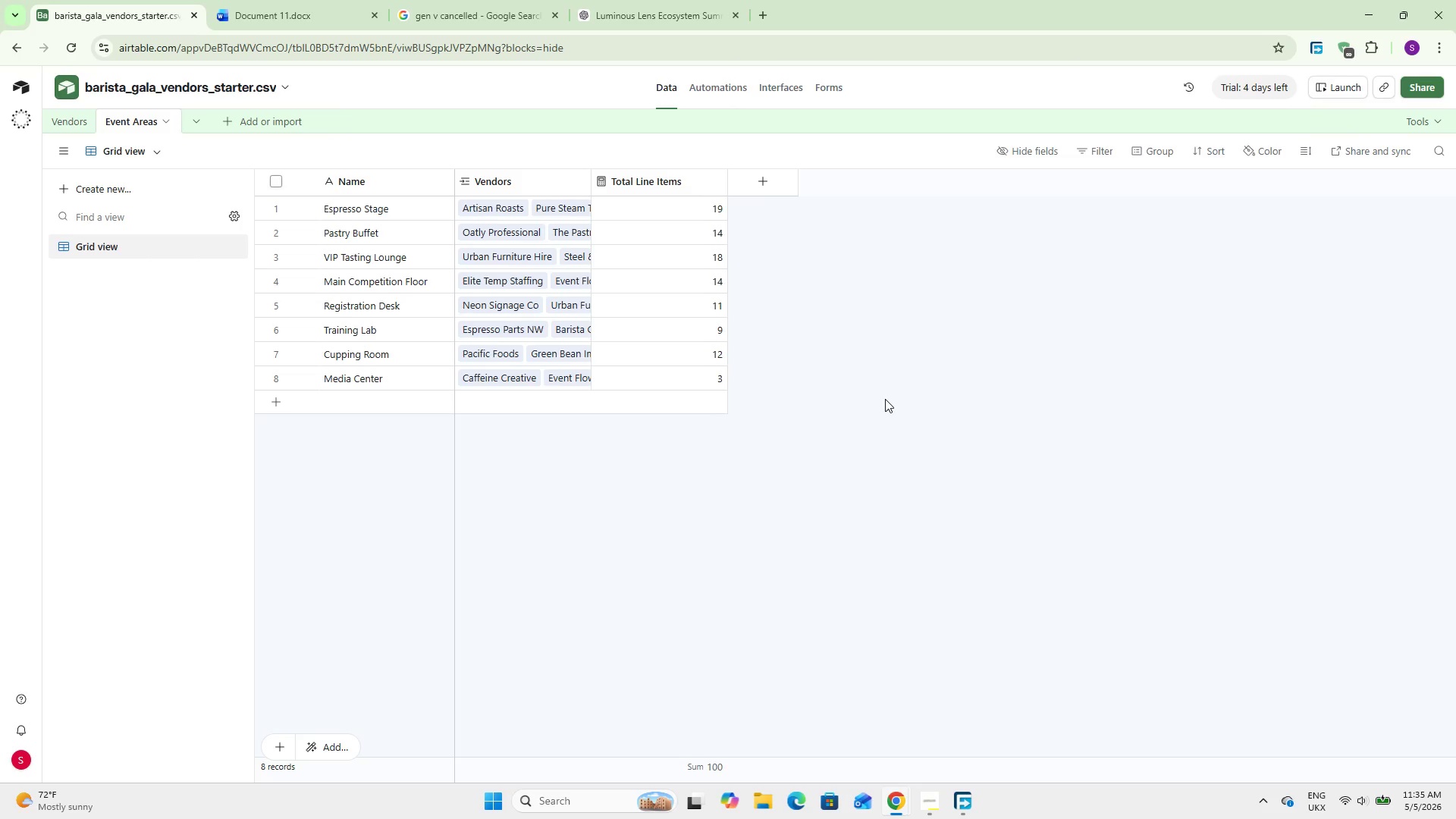 
wait(29.39)
 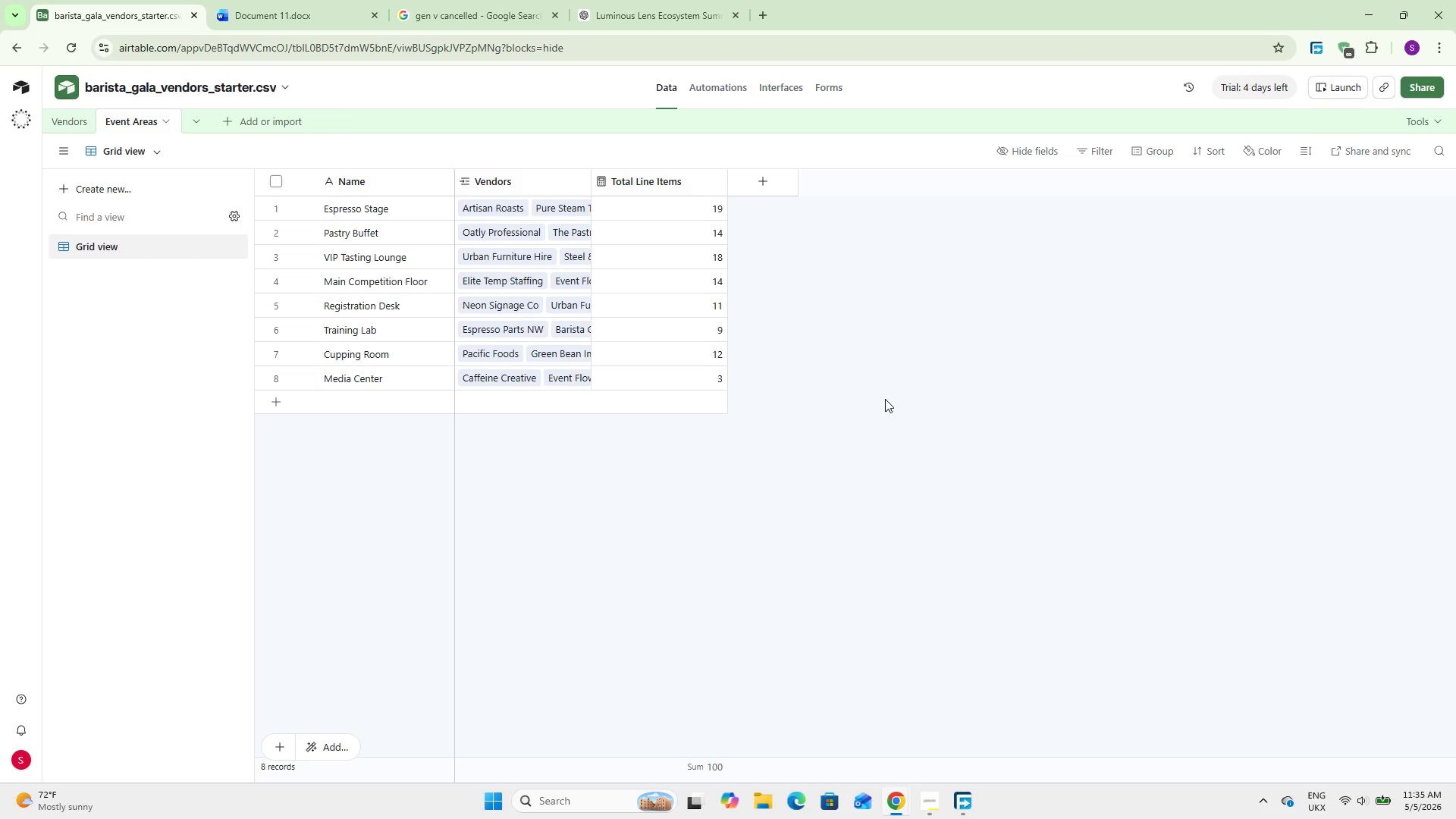 
left_click([74, 118])
 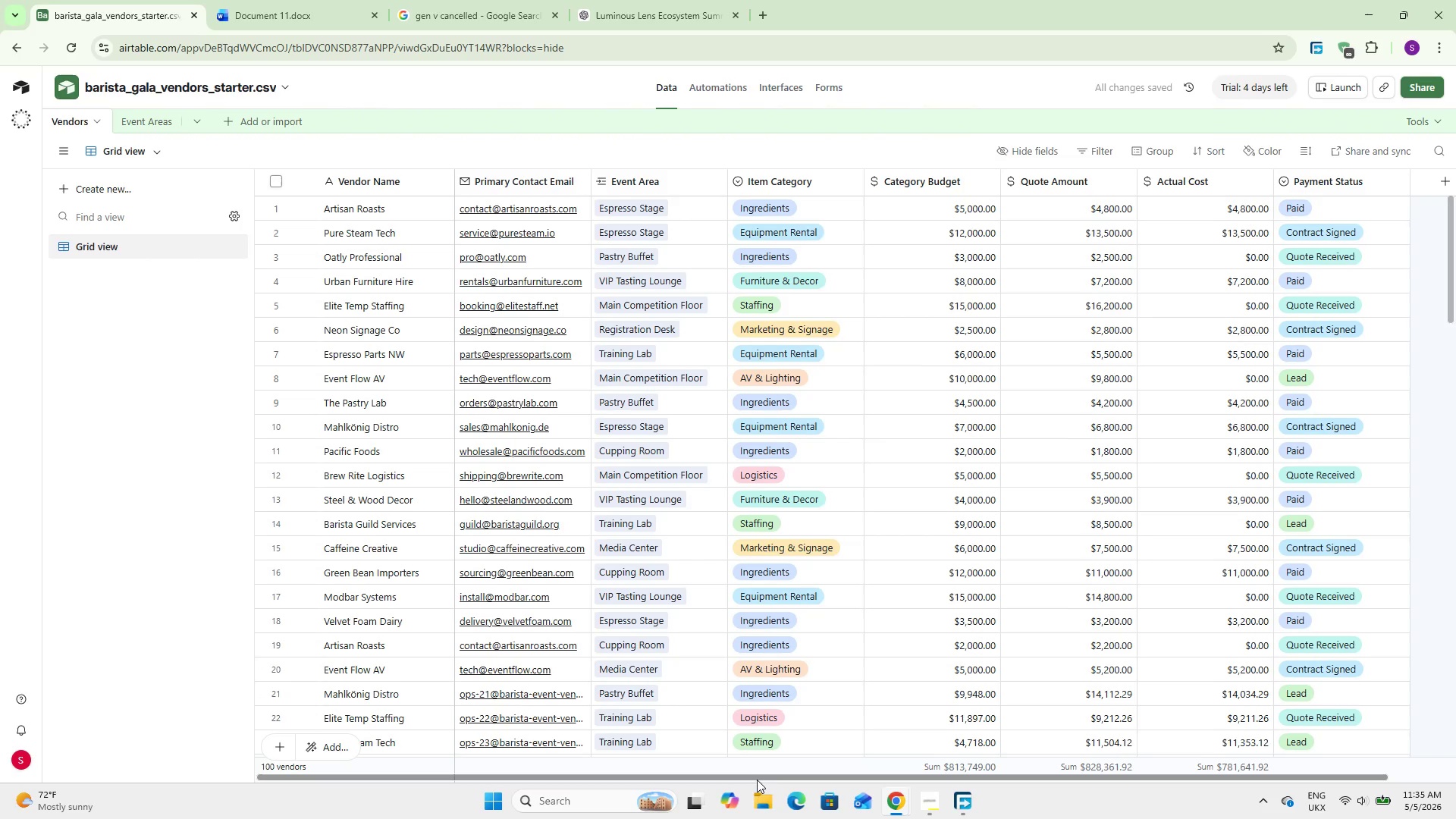 
wait(5.38)
 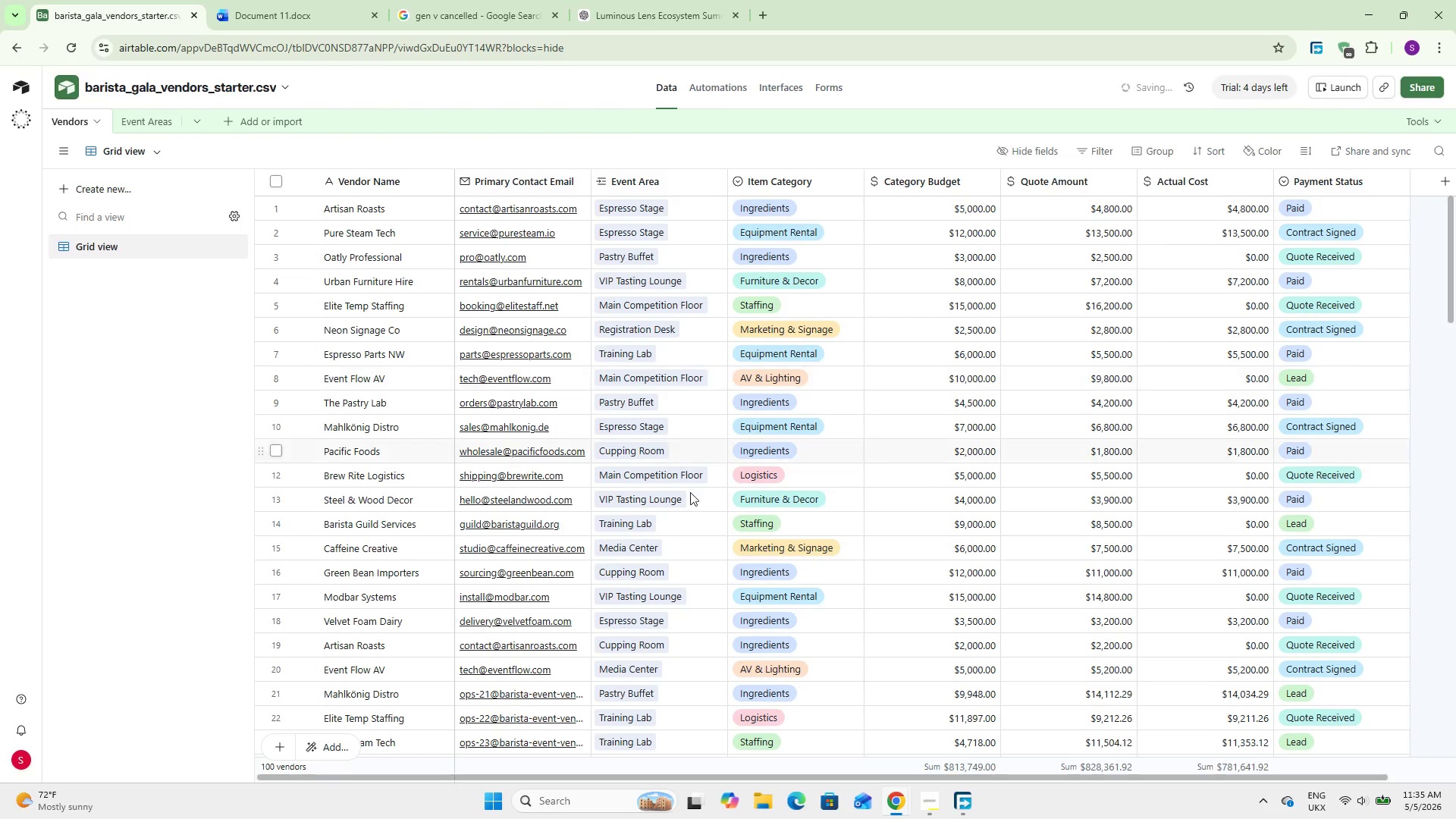 
left_click_drag(start_coordinate=[753, 776], to_coordinate=[811, 781])
 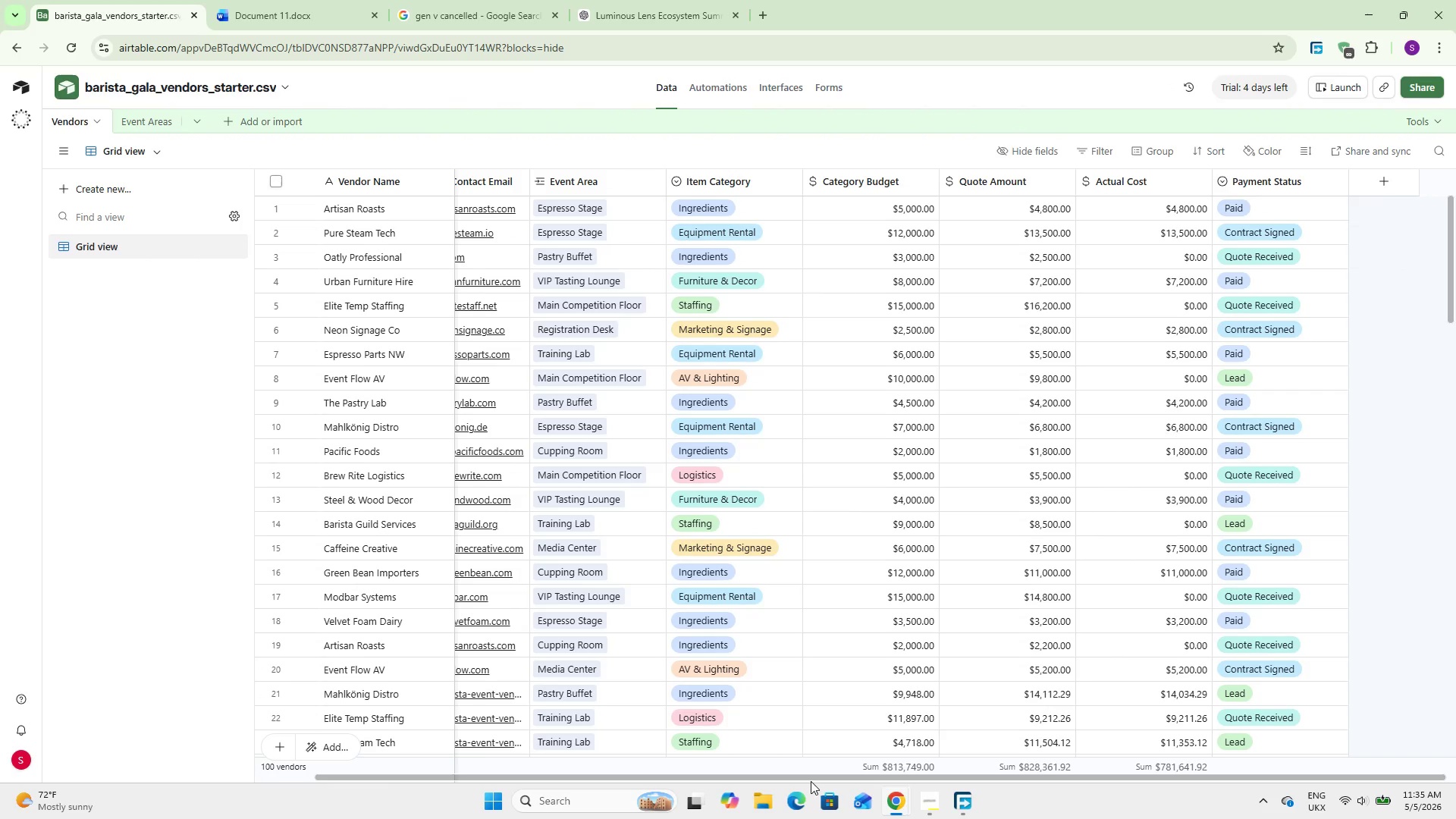 
wait(41.64)
 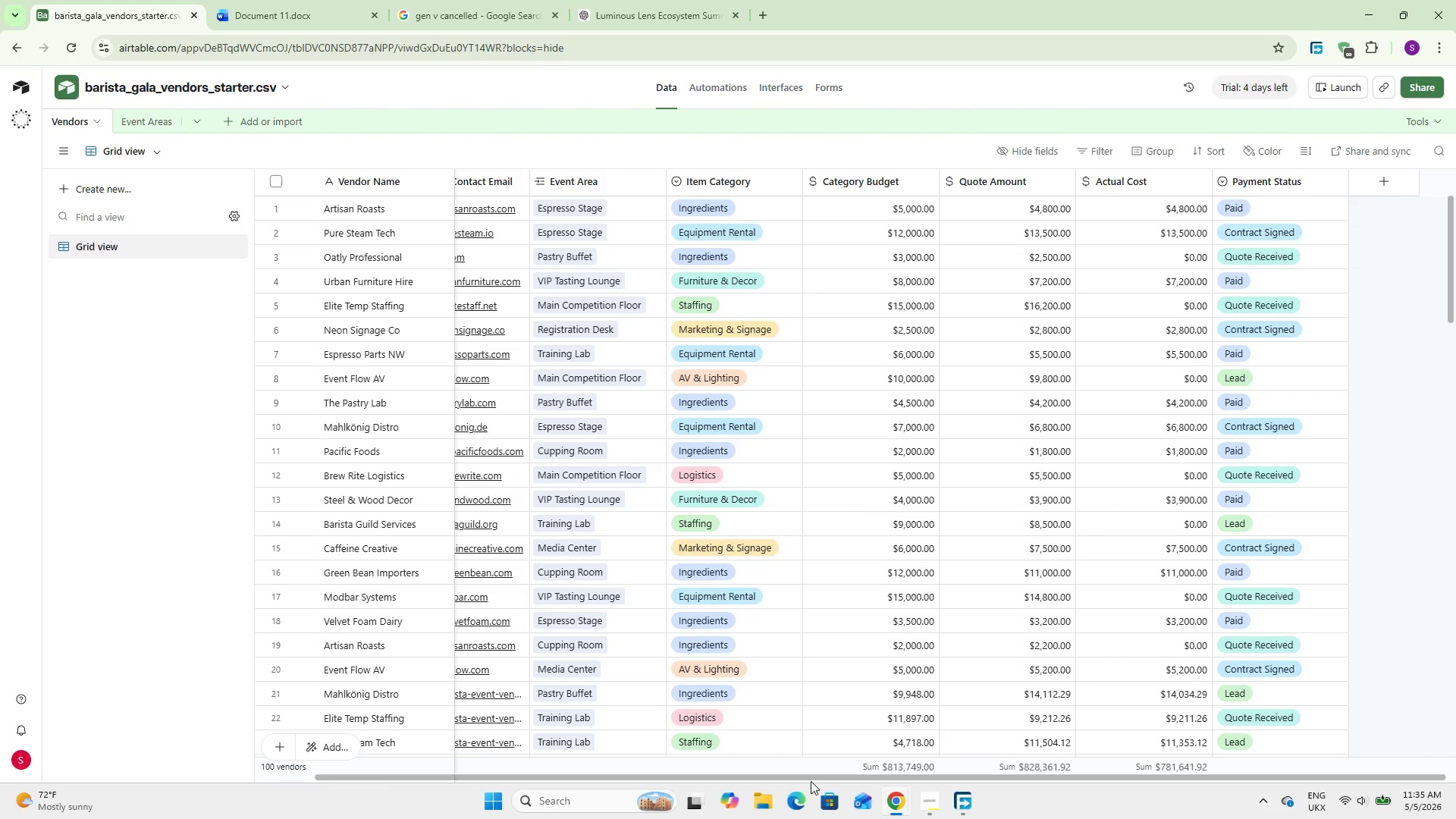 
left_click_drag(start_coordinate=[703, 775], to_coordinate=[452, 744])
 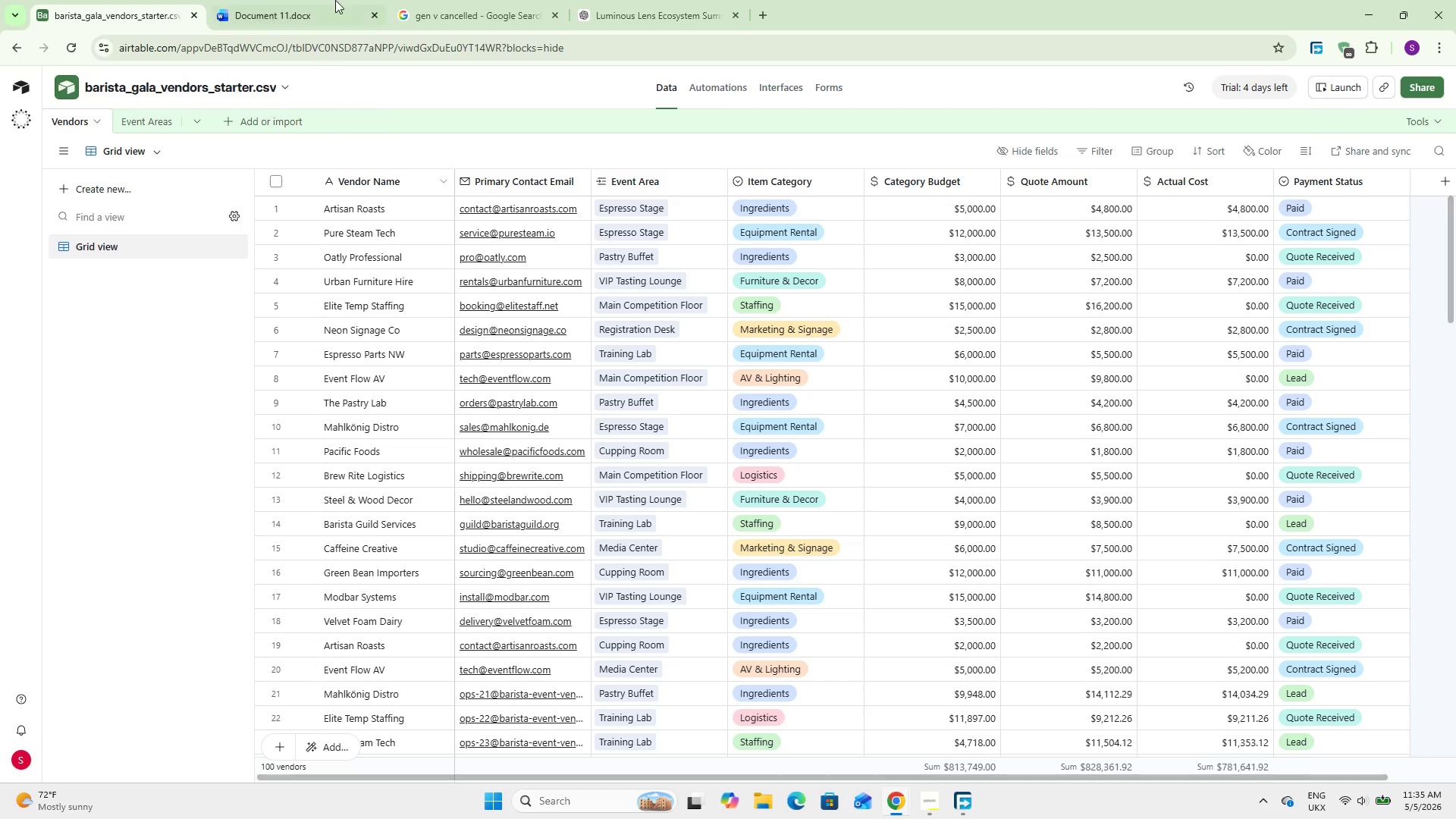 
mouse_move([263, 238])
 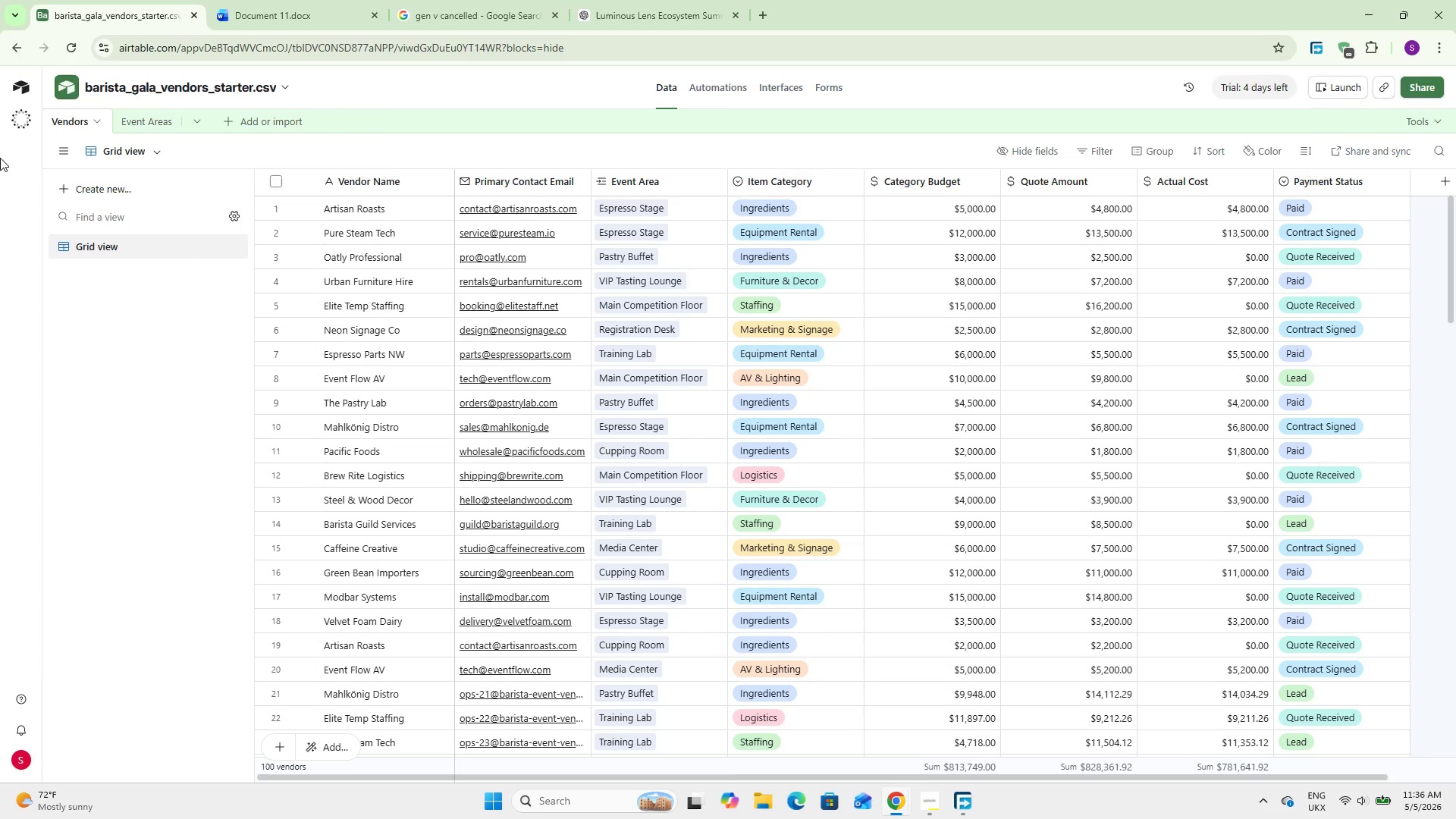 
wait(7.88)
 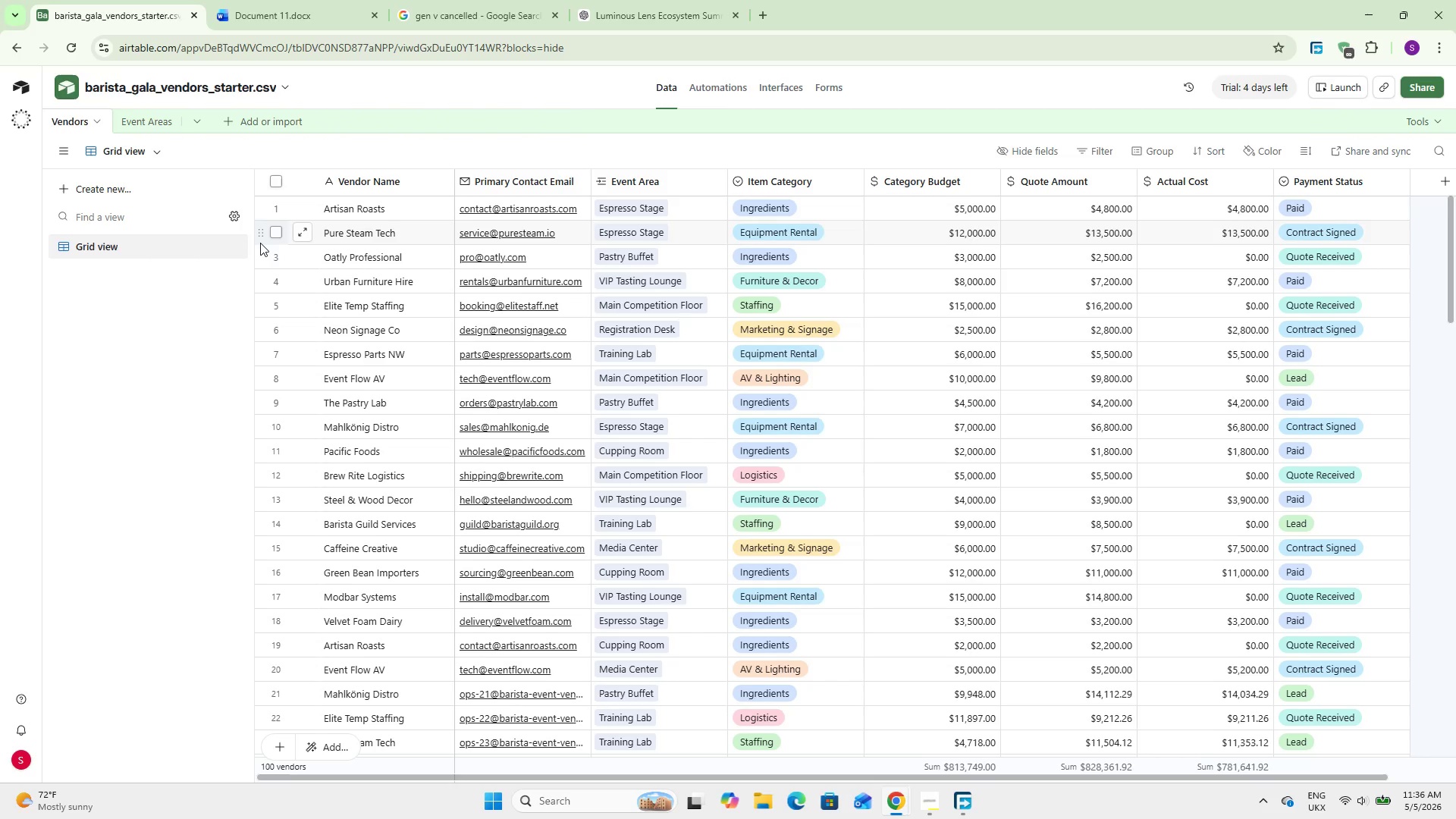 
double_click([69, 118])
 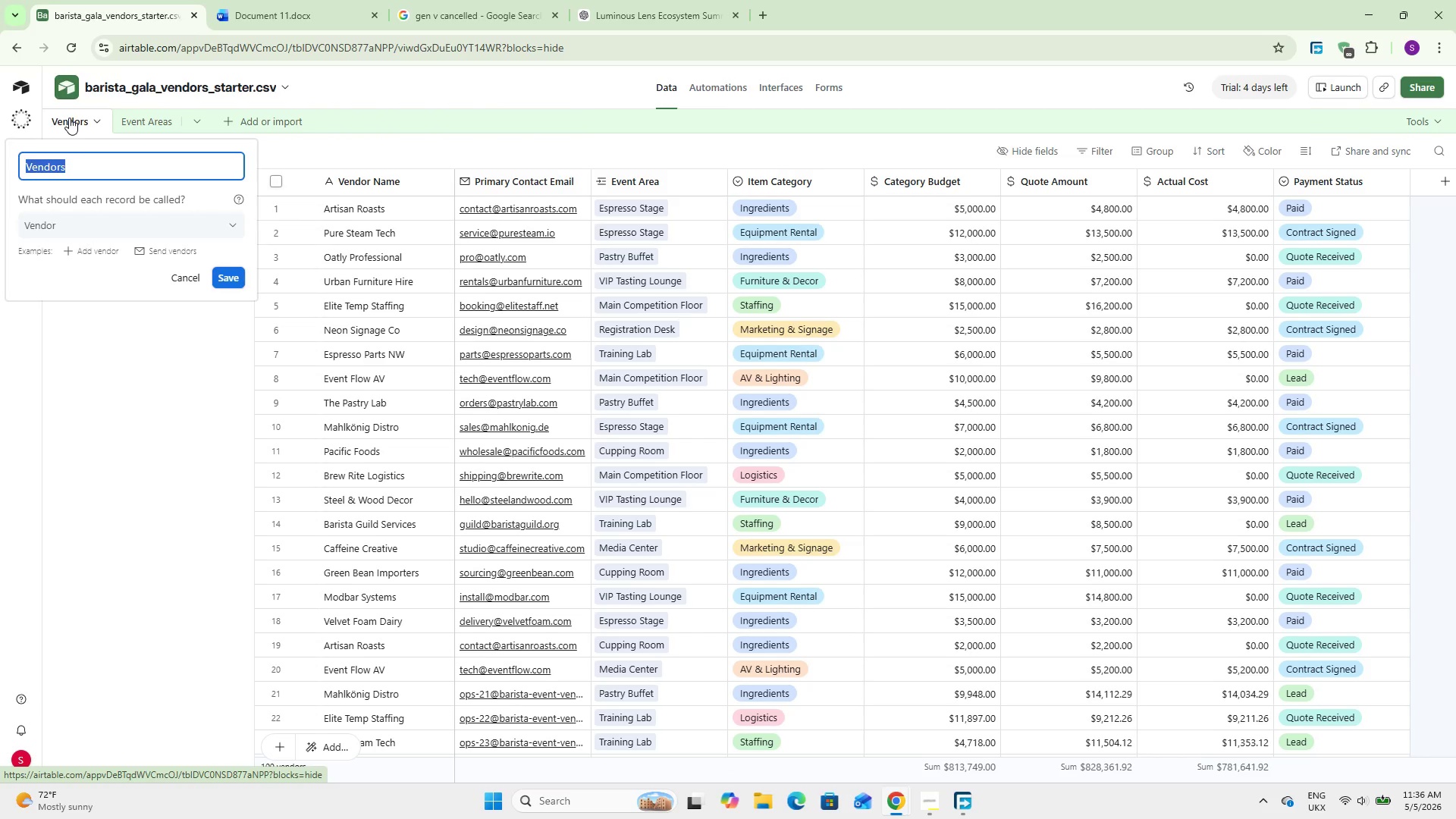 
wait(8.31)
 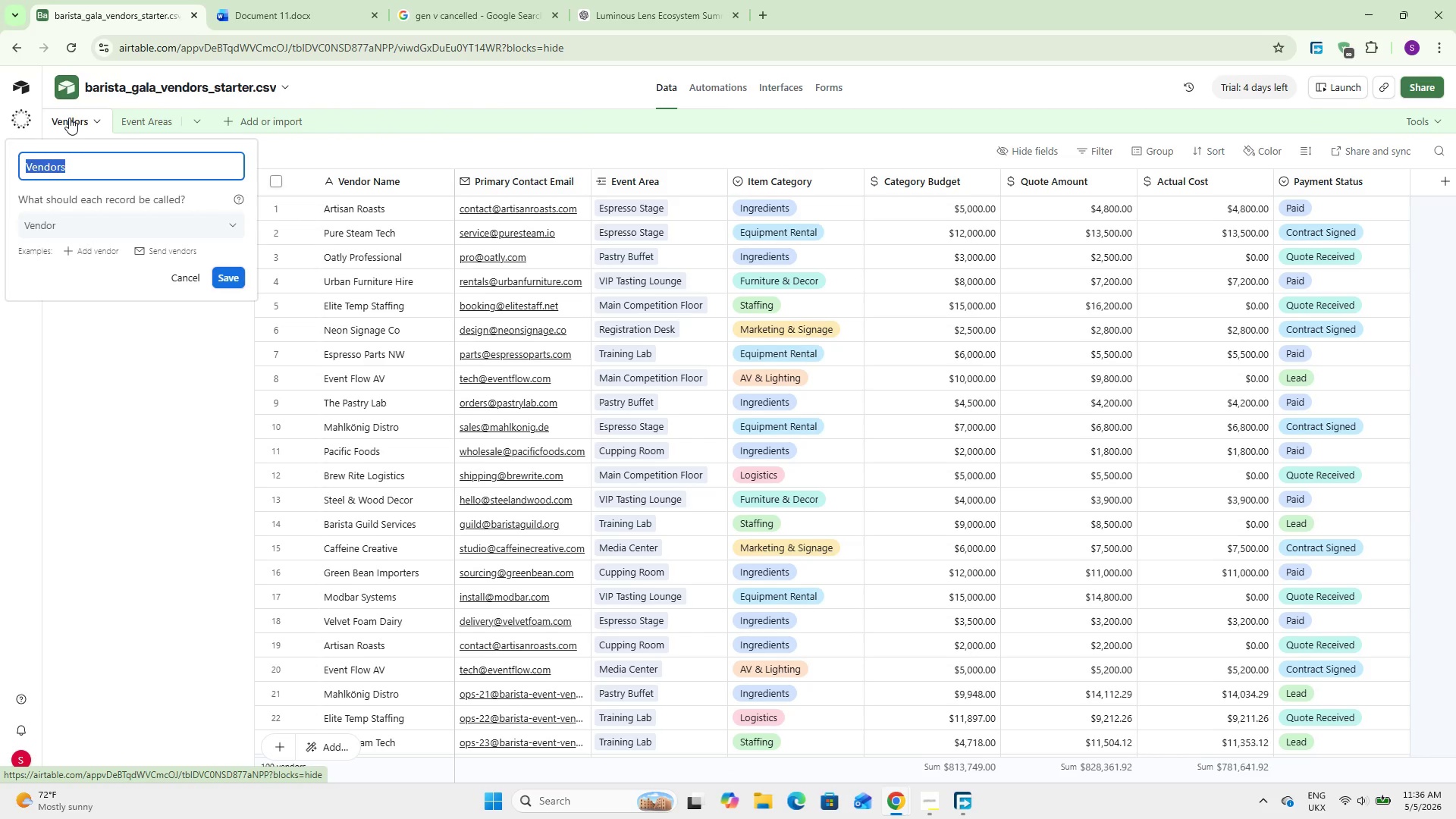 
type(Line Items)
 